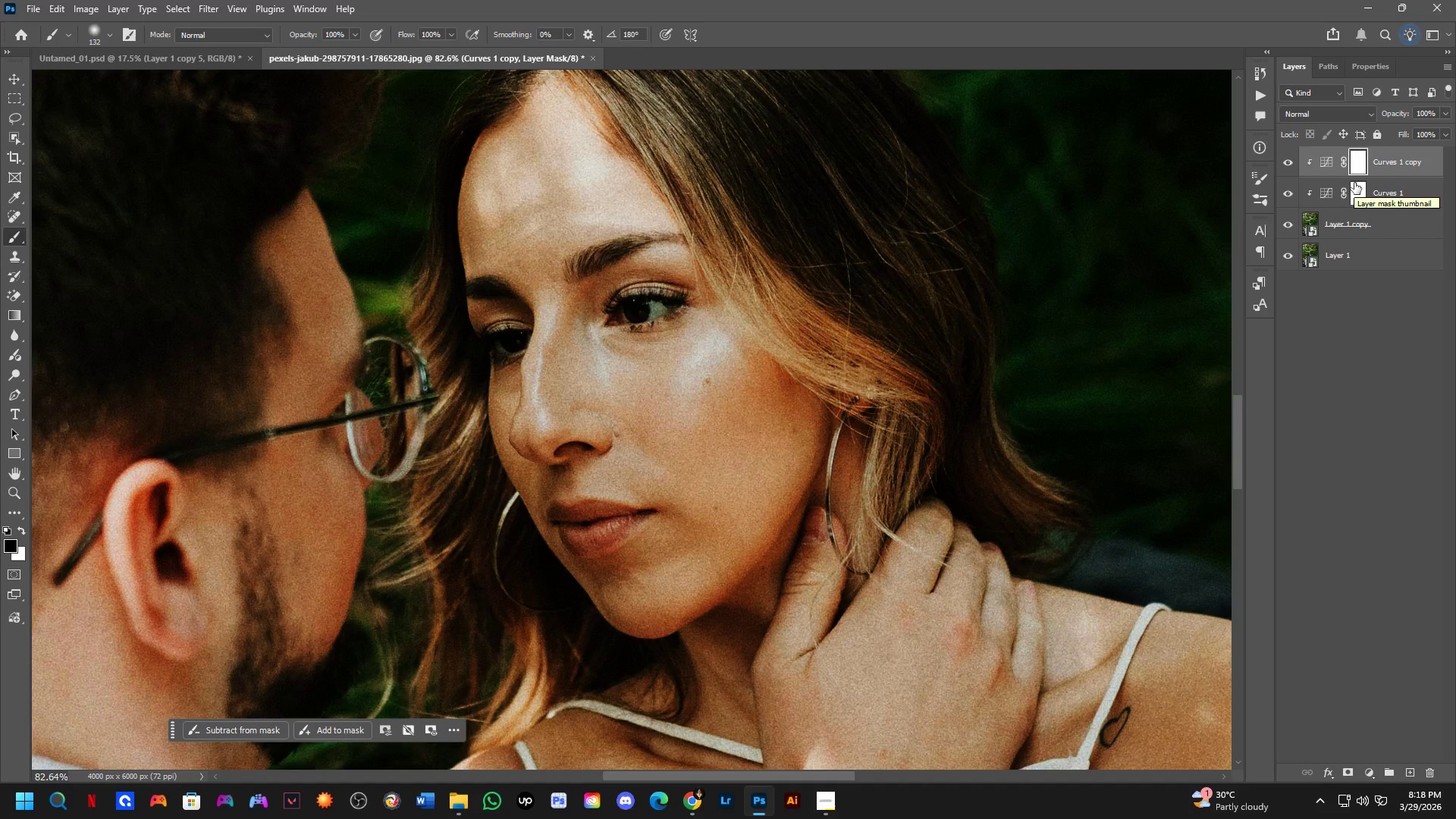 
left_click([1355, 188])
 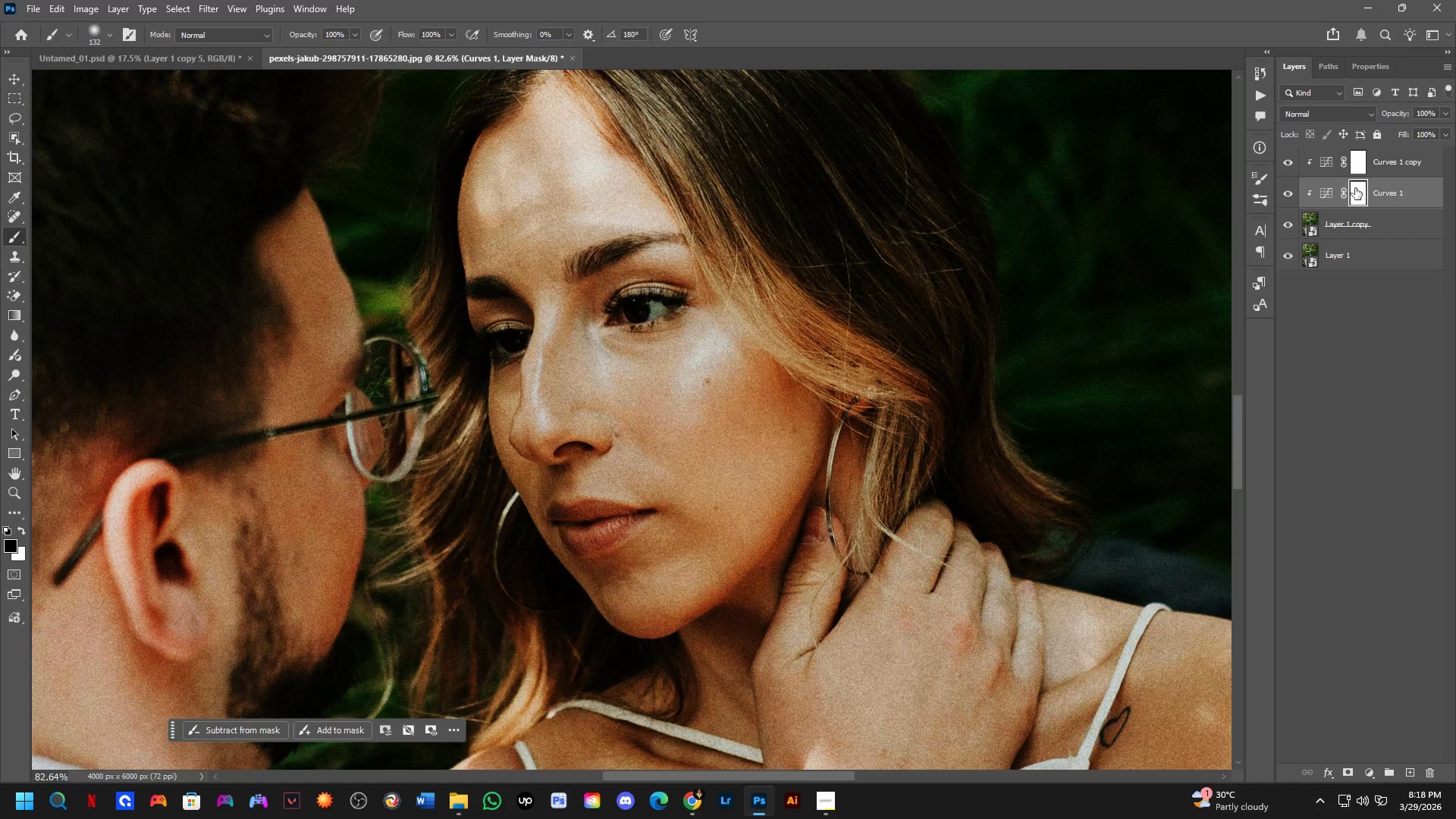 
key(Control+I)
 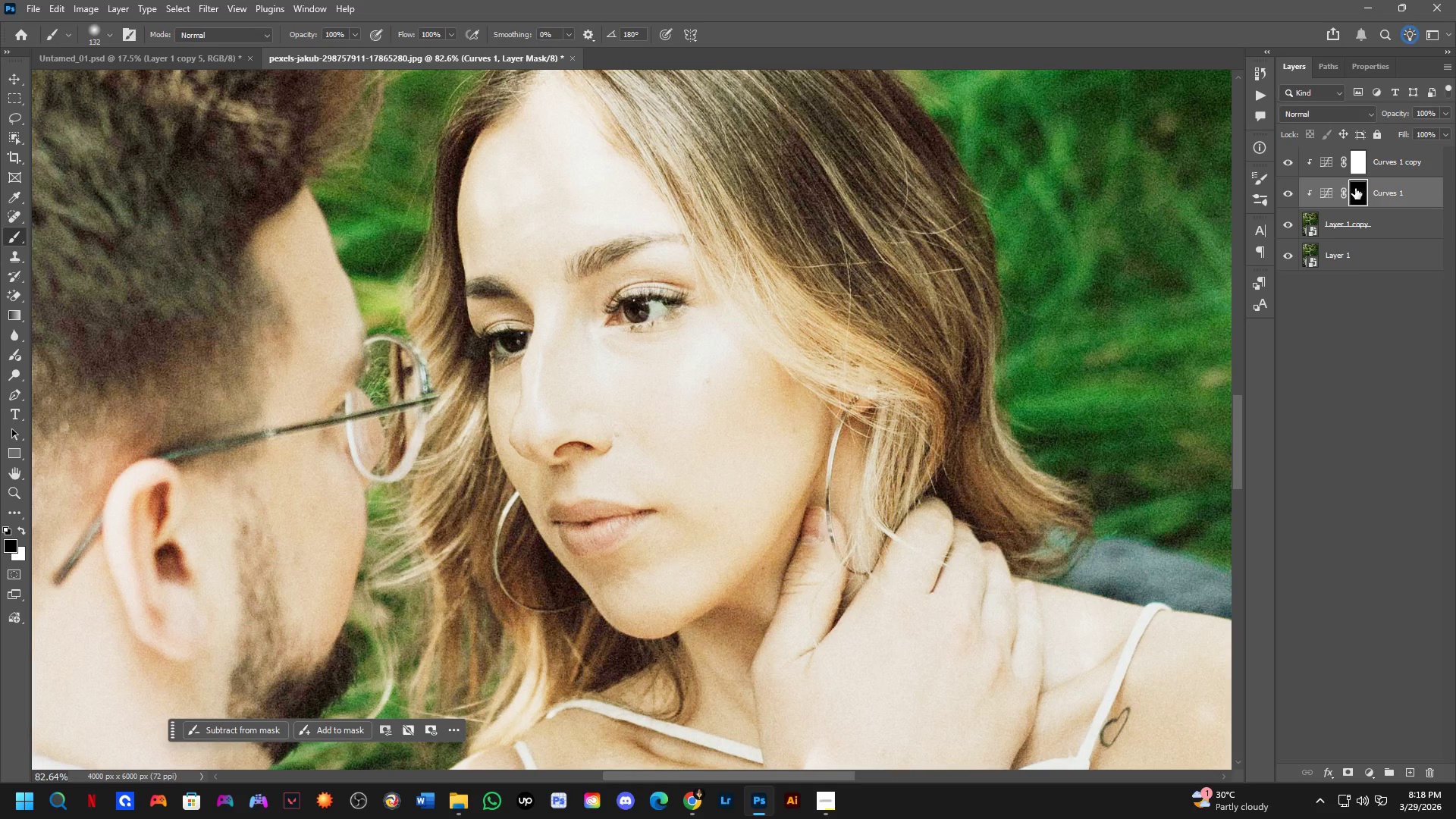 
key(Control+ControlLeft)
 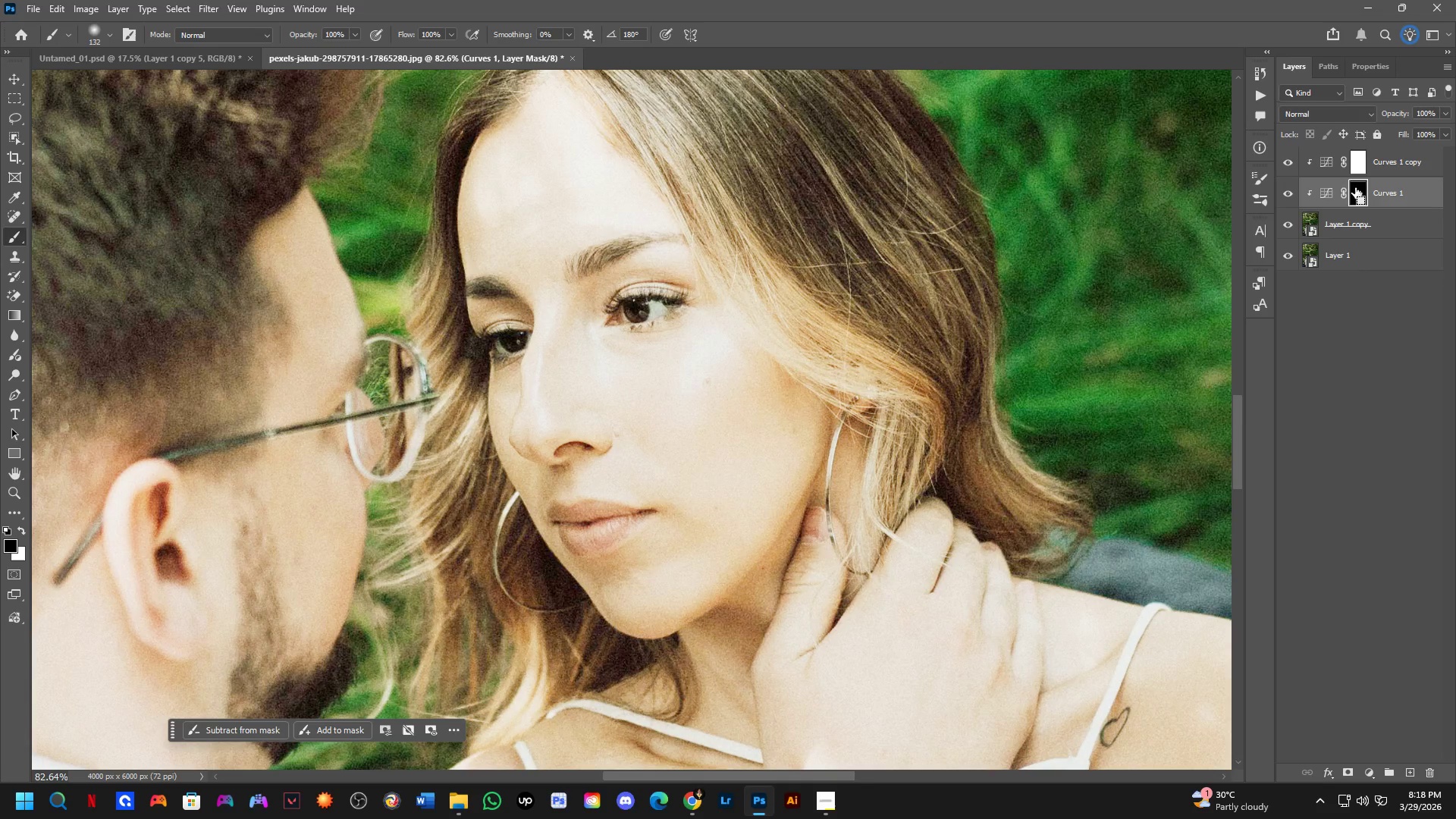 
key(Control+I)
 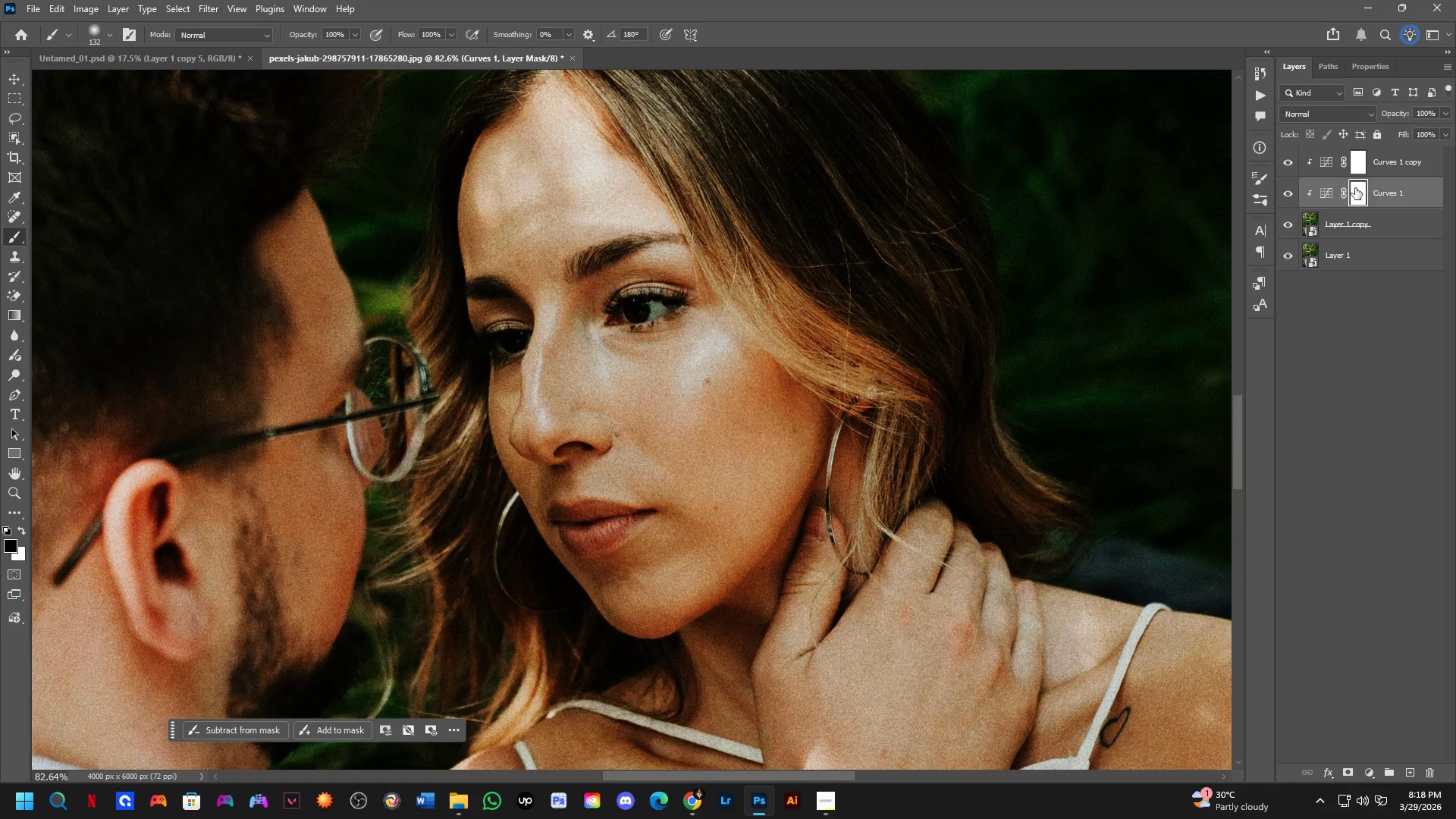 
scroll: coordinate [830, 369], scroll_direction: down, amount: 7.0
 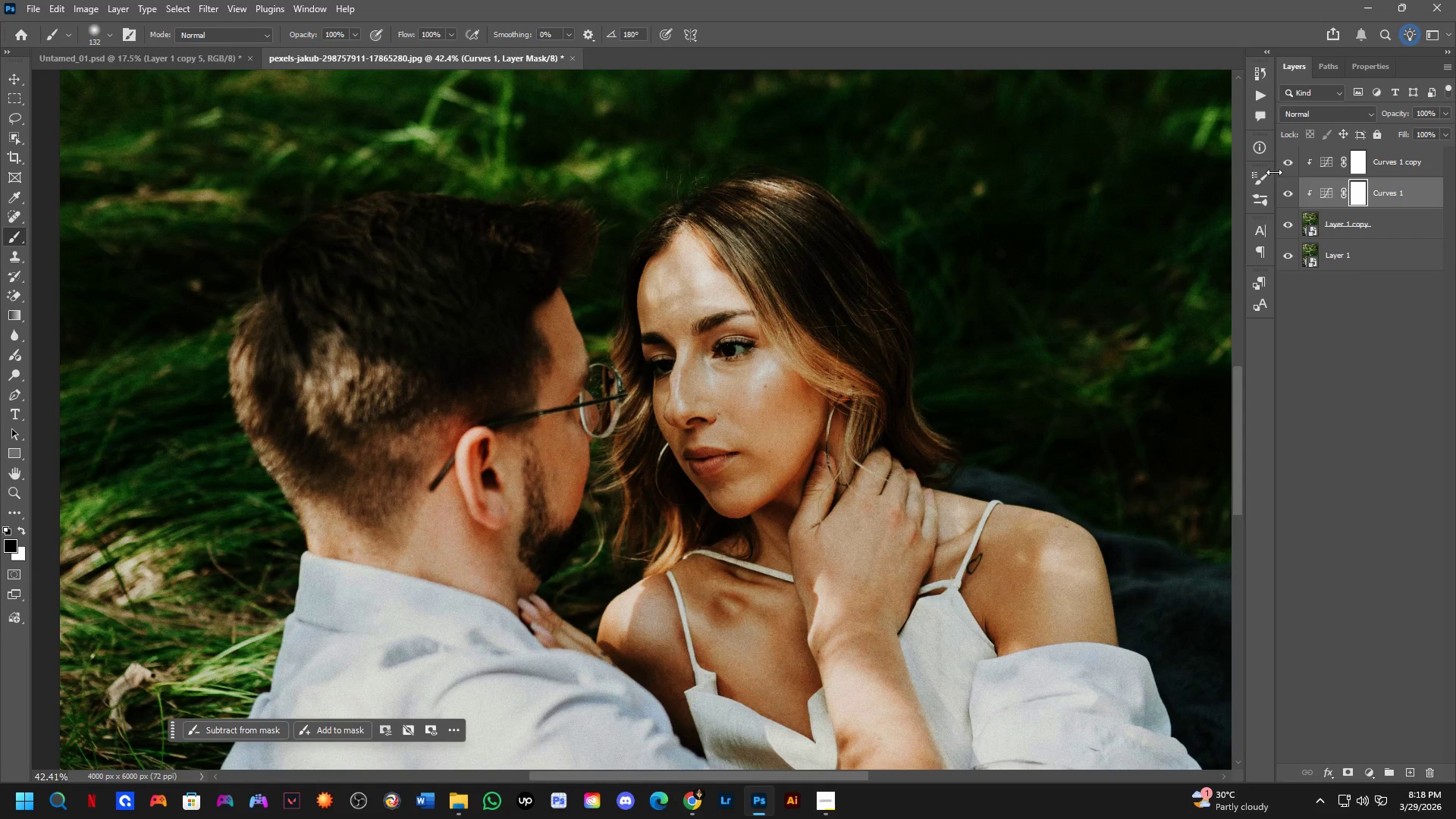 
left_click_drag(start_coordinate=[1283, 162], to_coordinate=[1286, 182])
 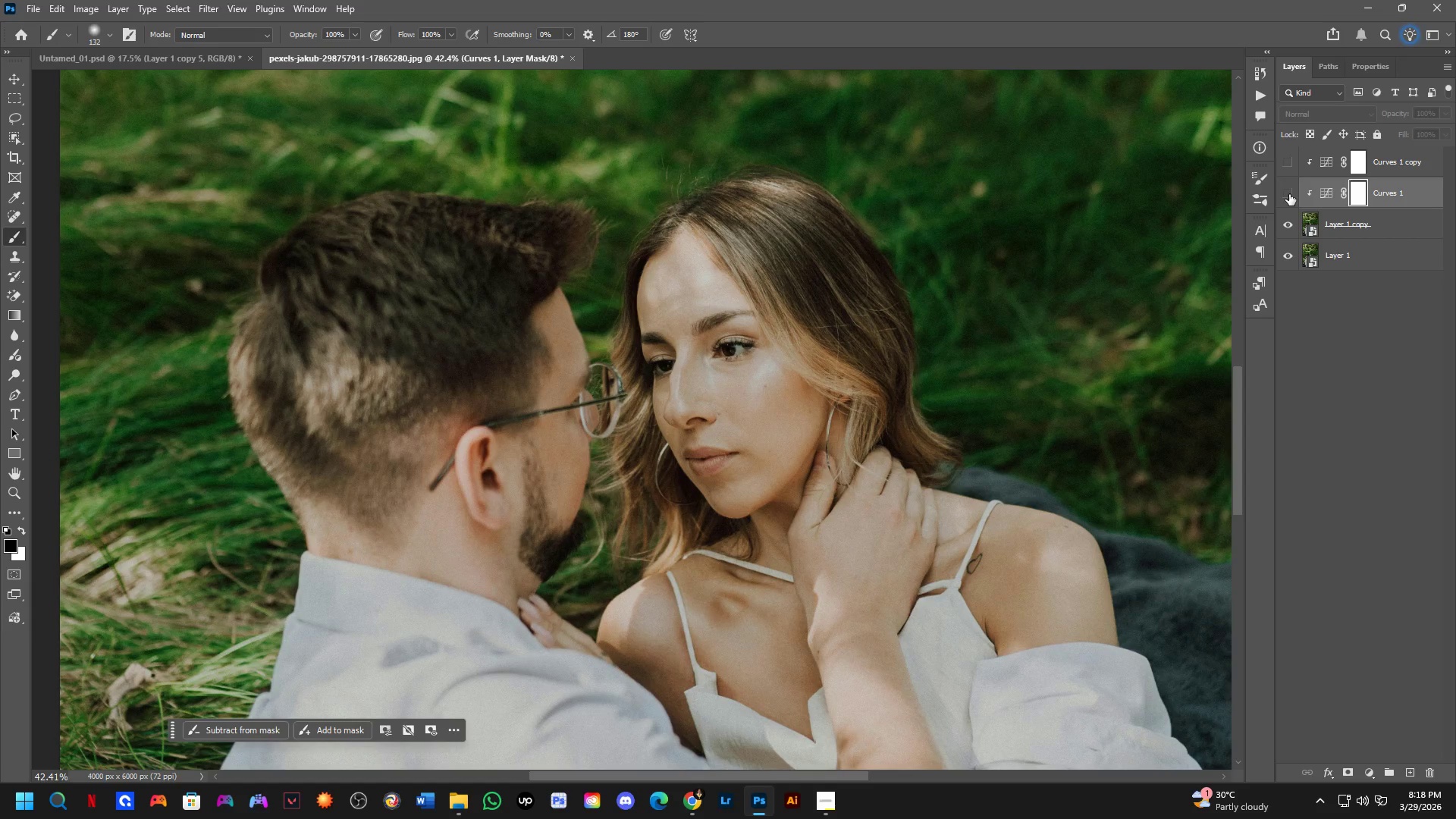 
left_click_drag(start_coordinate=[1289, 194], to_coordinate=[1289, 168])
 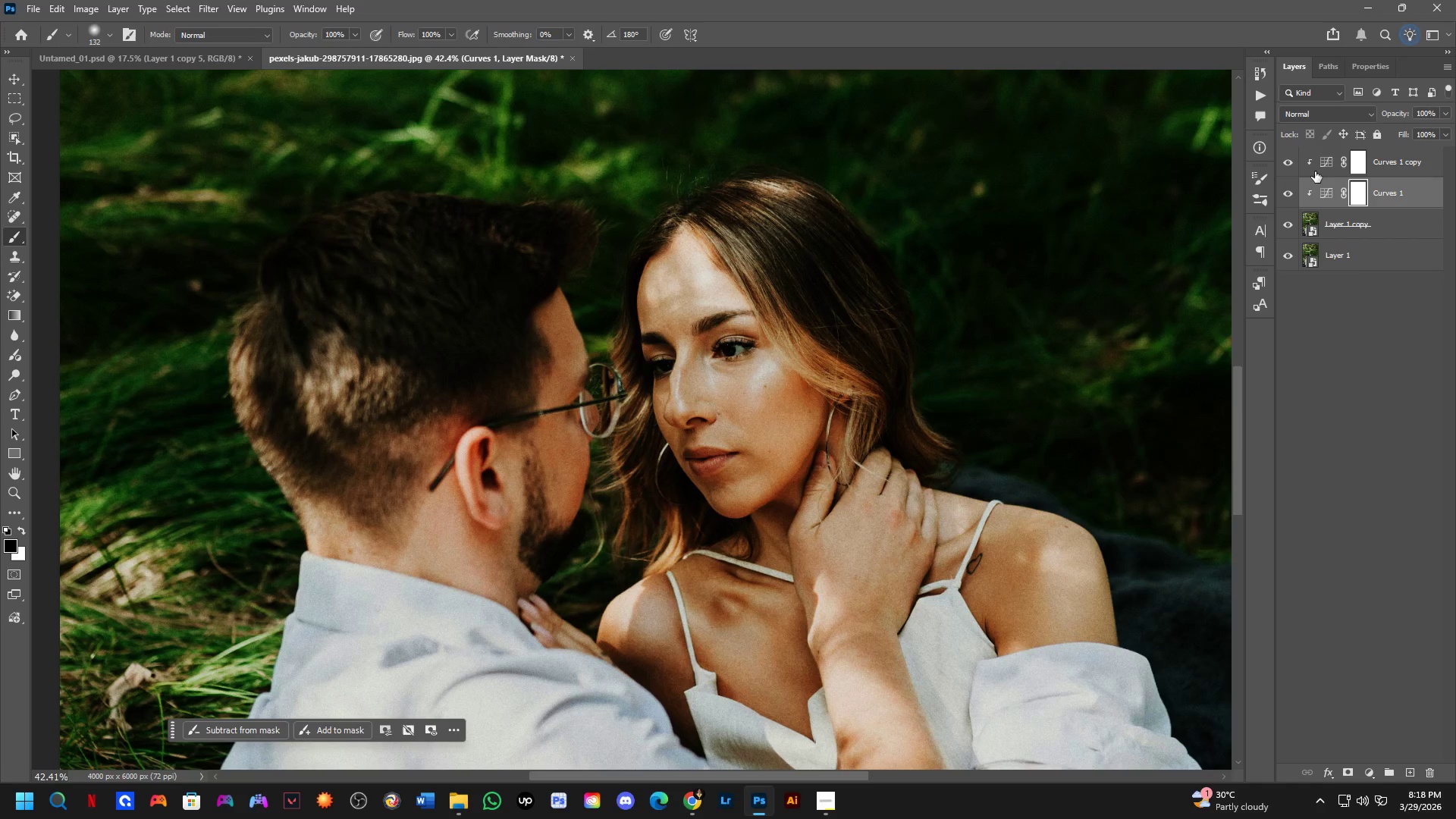 
left_click([1288, 163])
 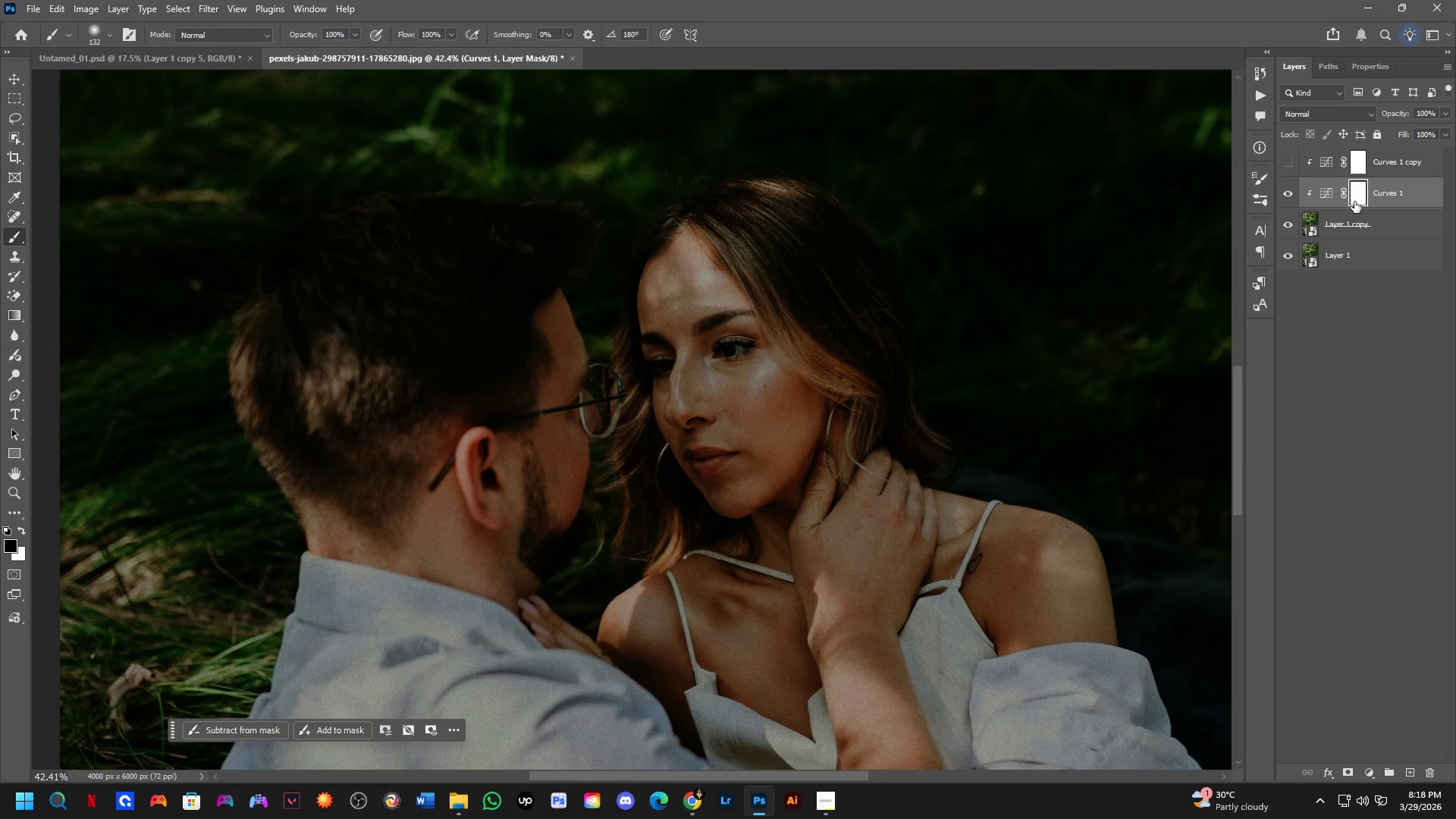 
left_click([1357, 199])
 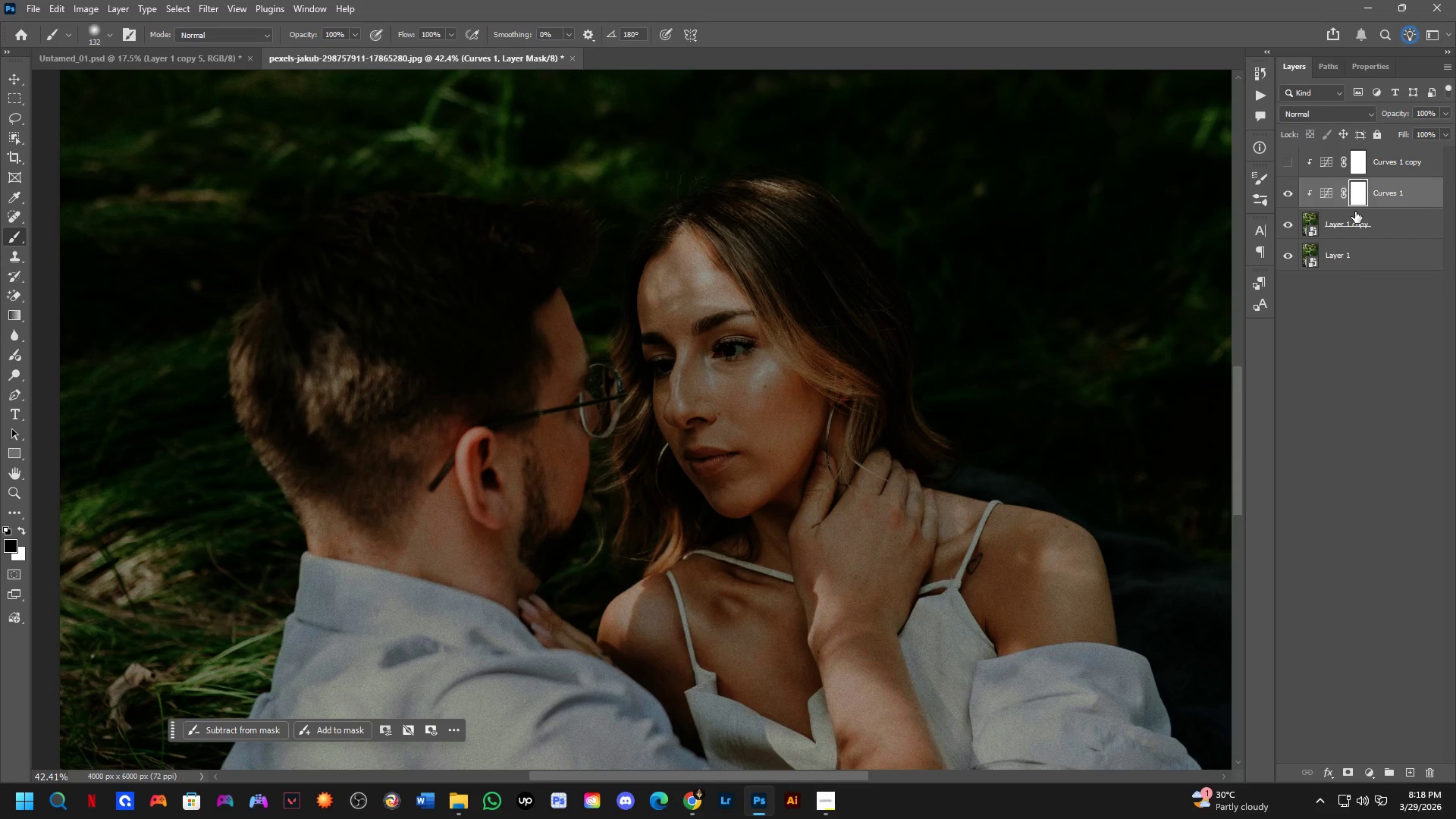 
key(Control+ControlLeft)
 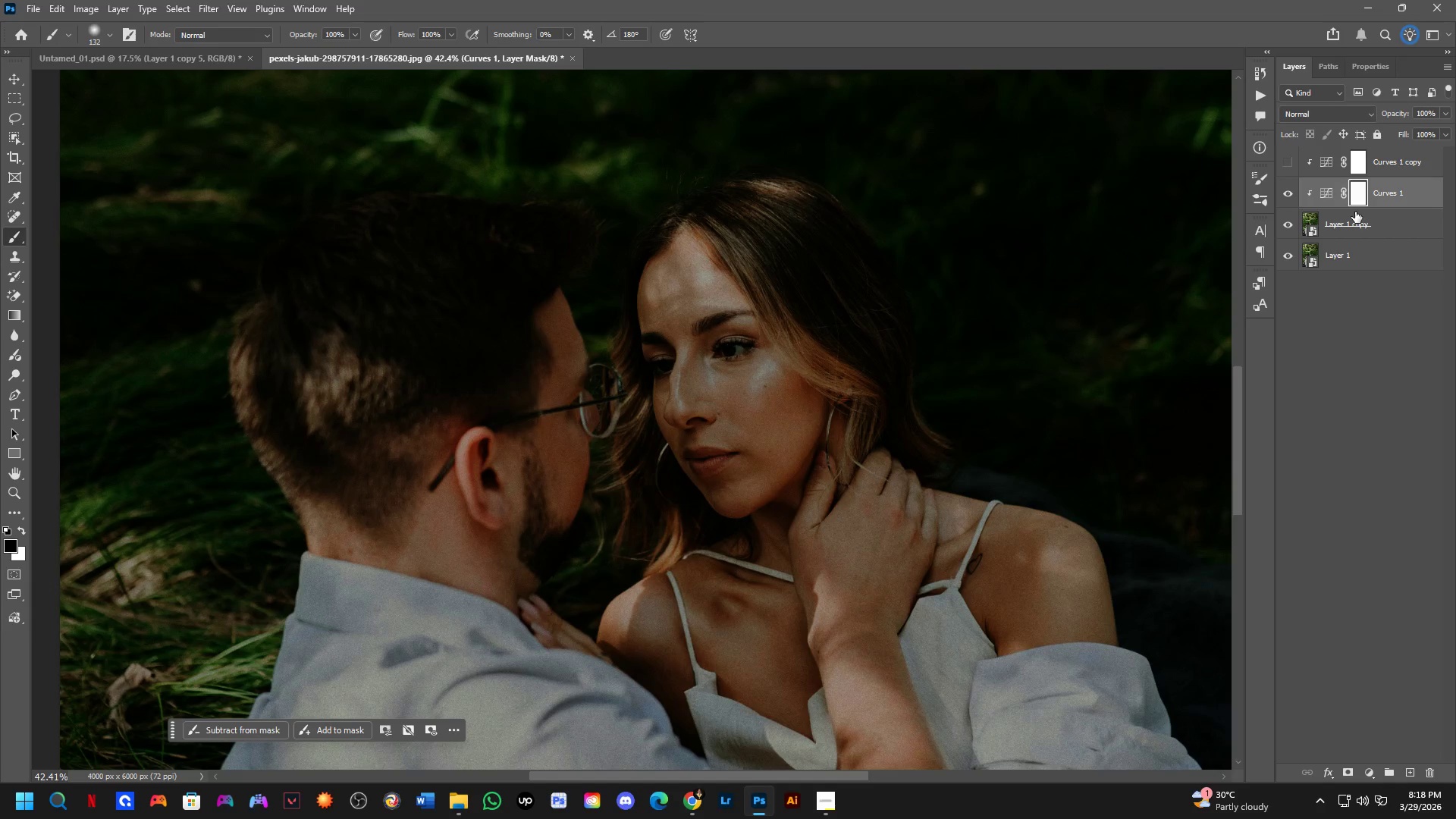 
key(Control+I)
 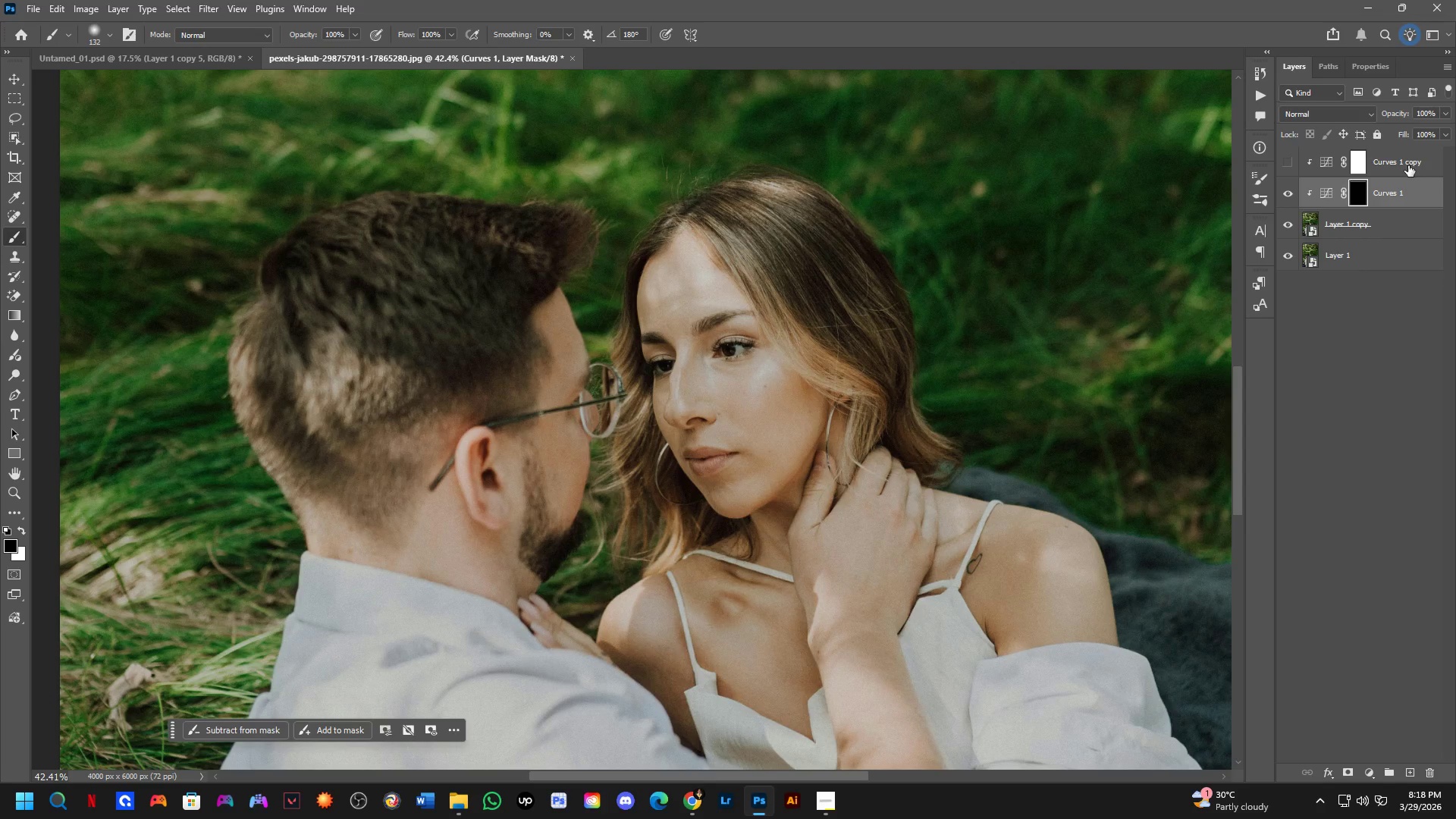 
left_click([1282, 166])
 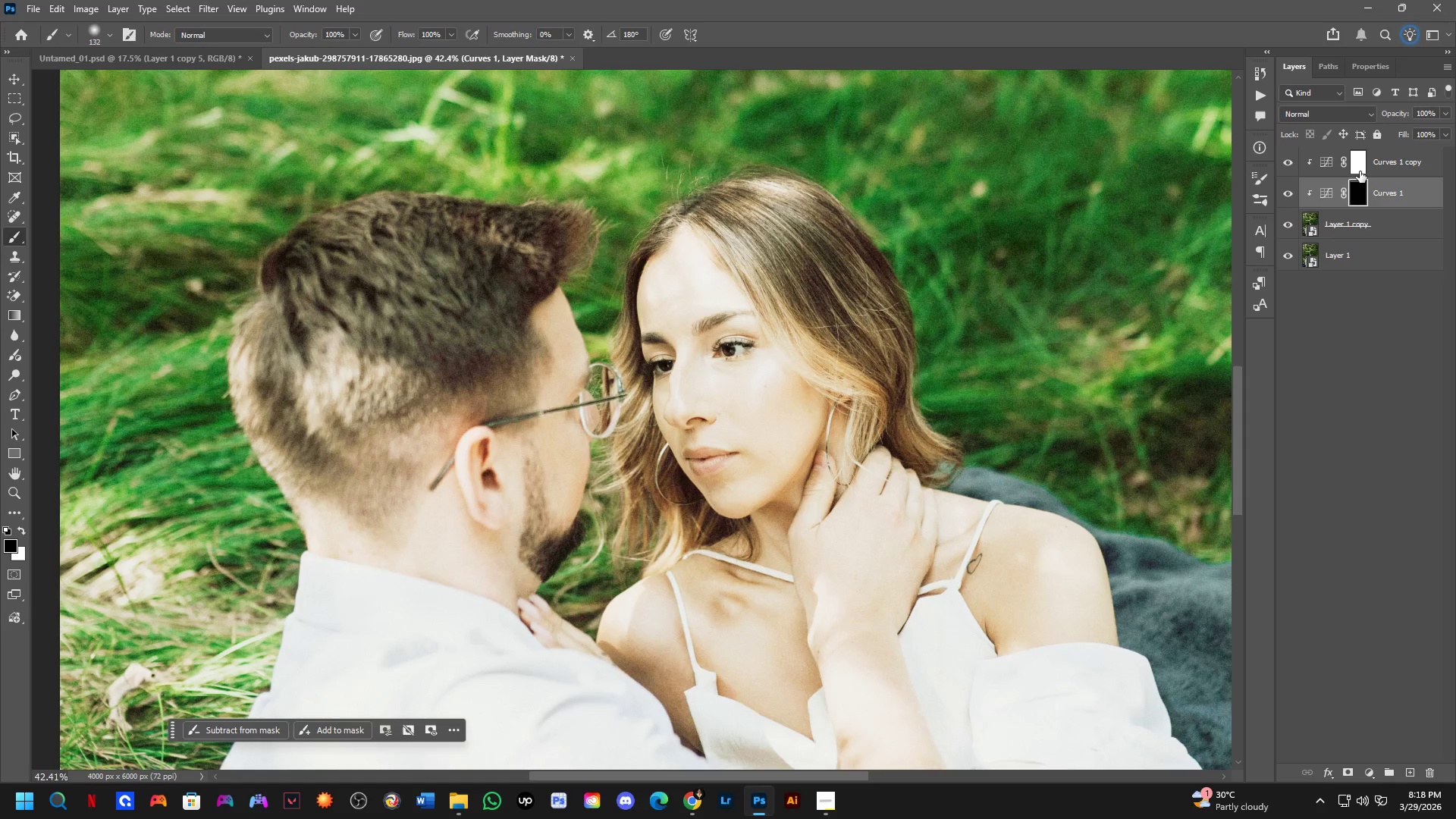 
left_click([1360, 171])
 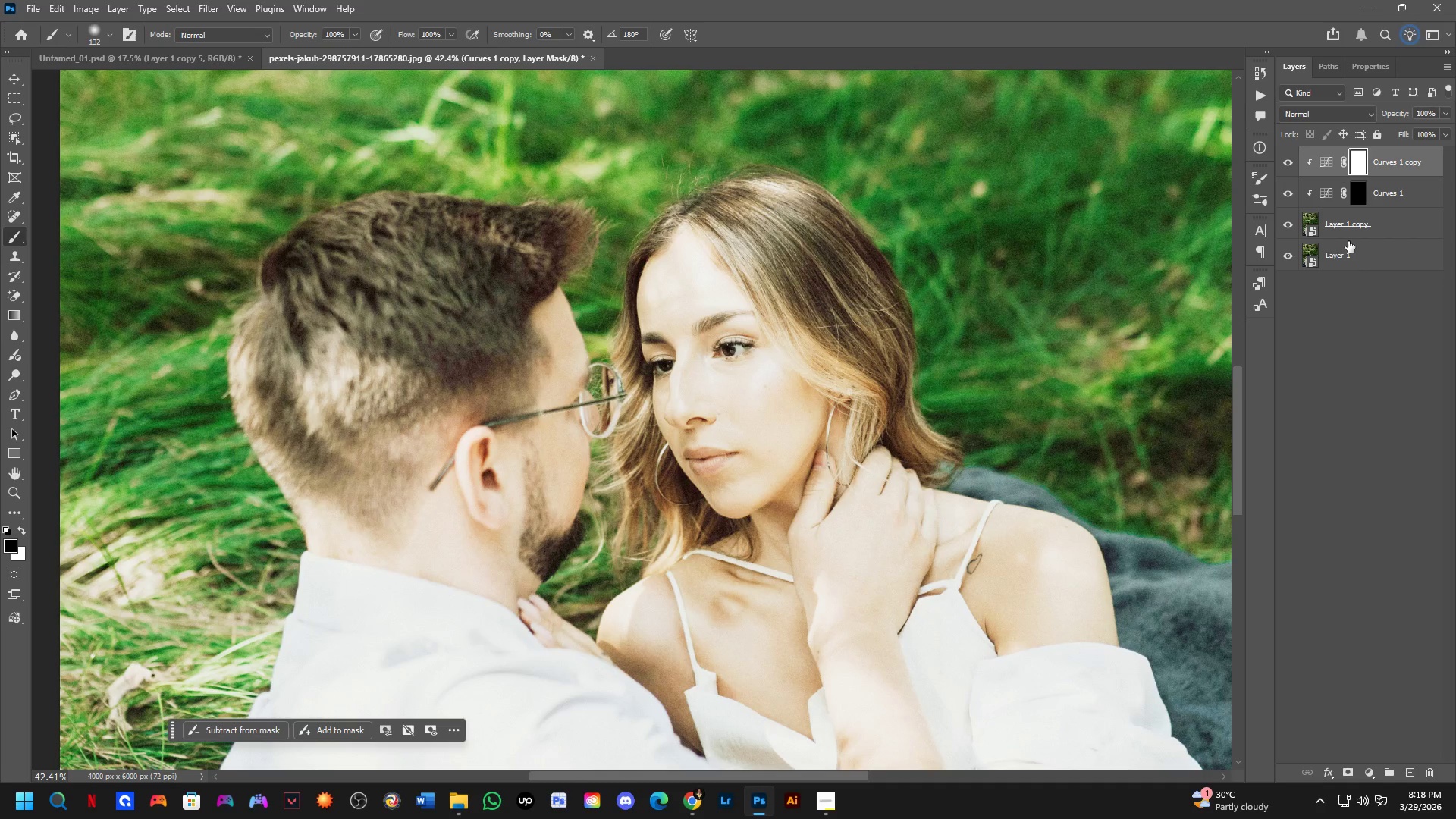 
key(Control+I)
 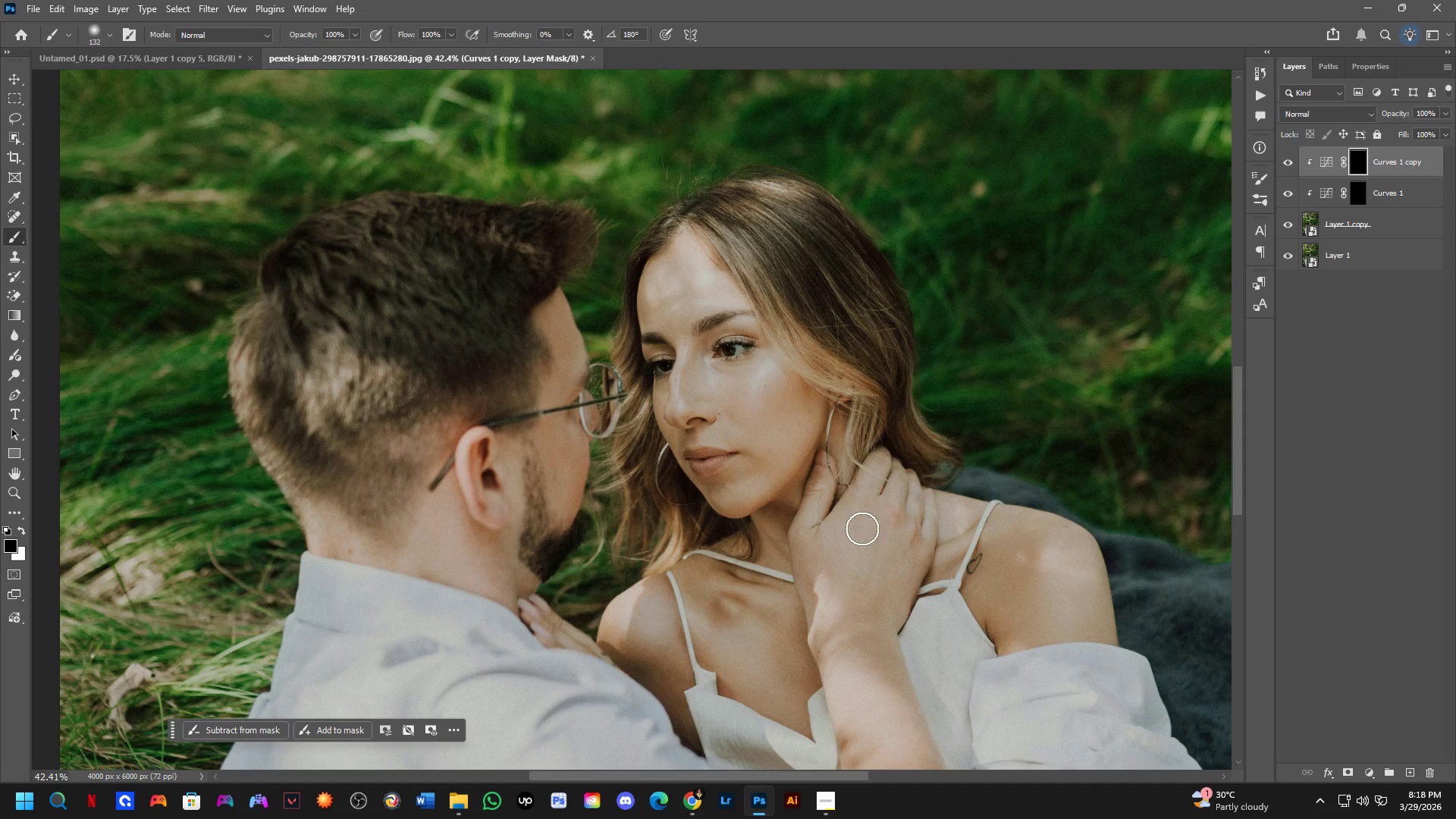 
key(Shift+ShiftLeft)
 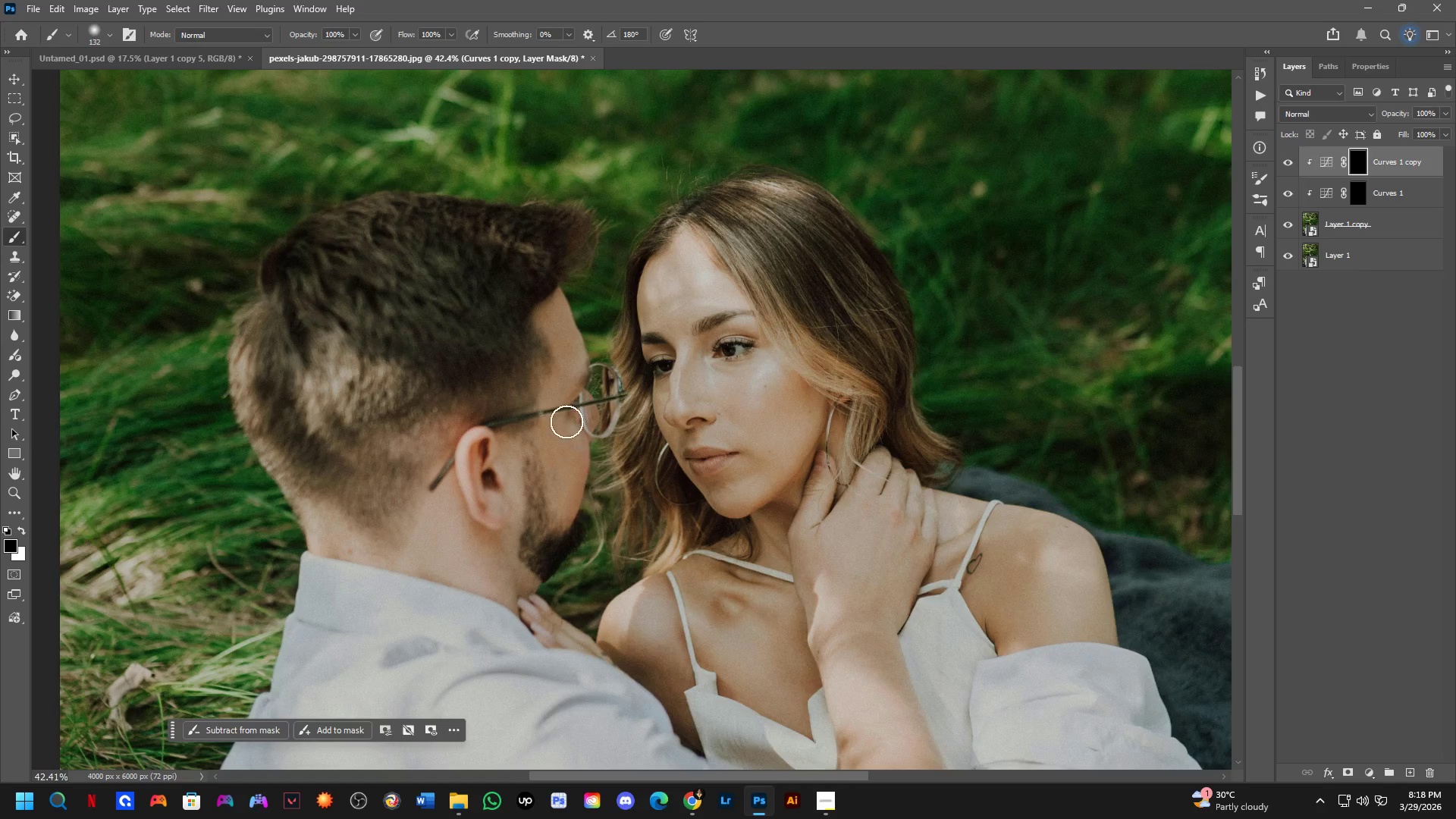 
hold_key(key=Space, duration=0.5)
 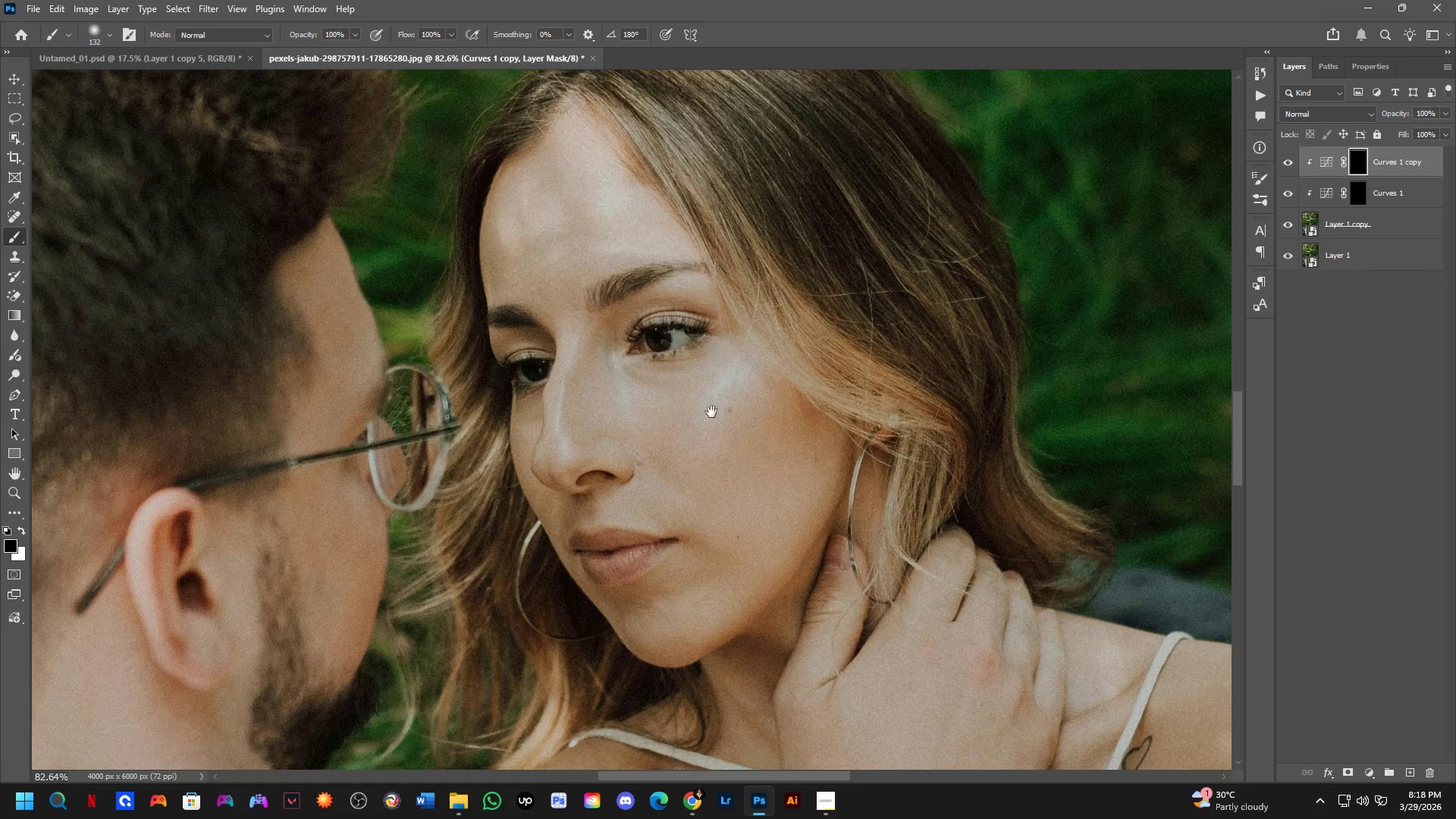 
left_click_drag(start_coordinate=[947, 329], to_coordinate=[667, 447])
 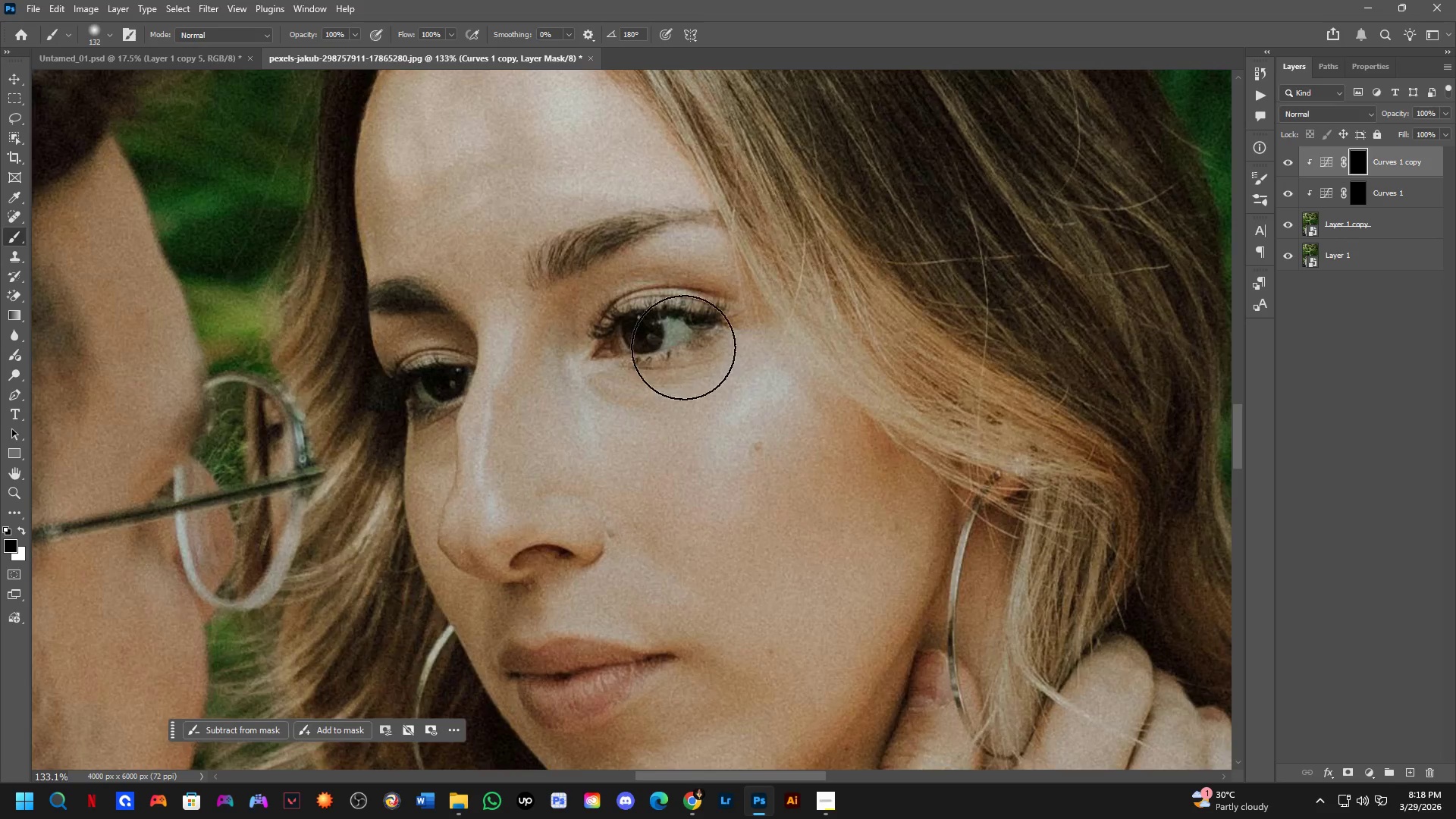 
scroll: coordinate [727, 411], scroll_direction: up, amount: 6.0
 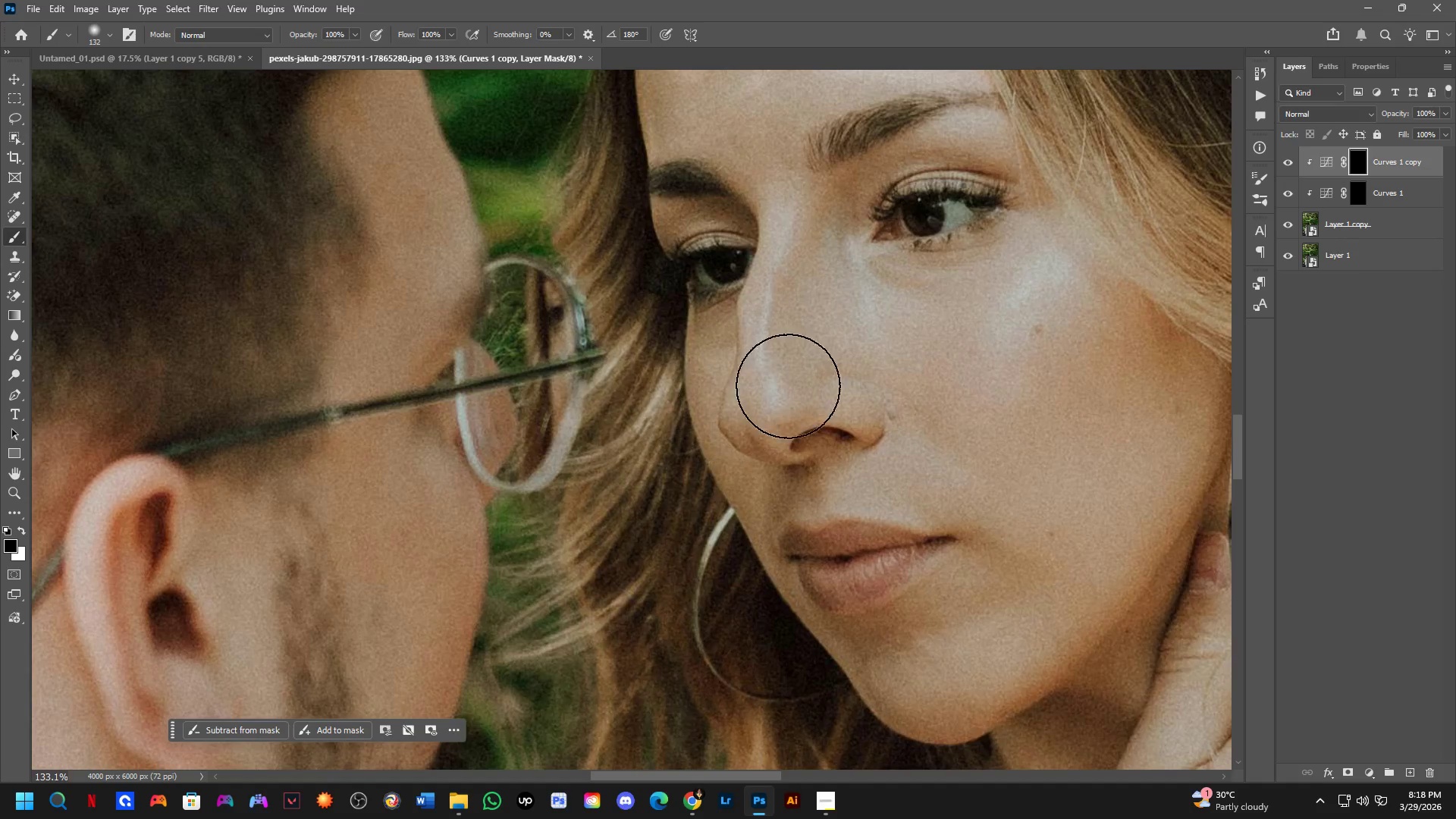 
hold_key(key=Space, duration=0.48)
 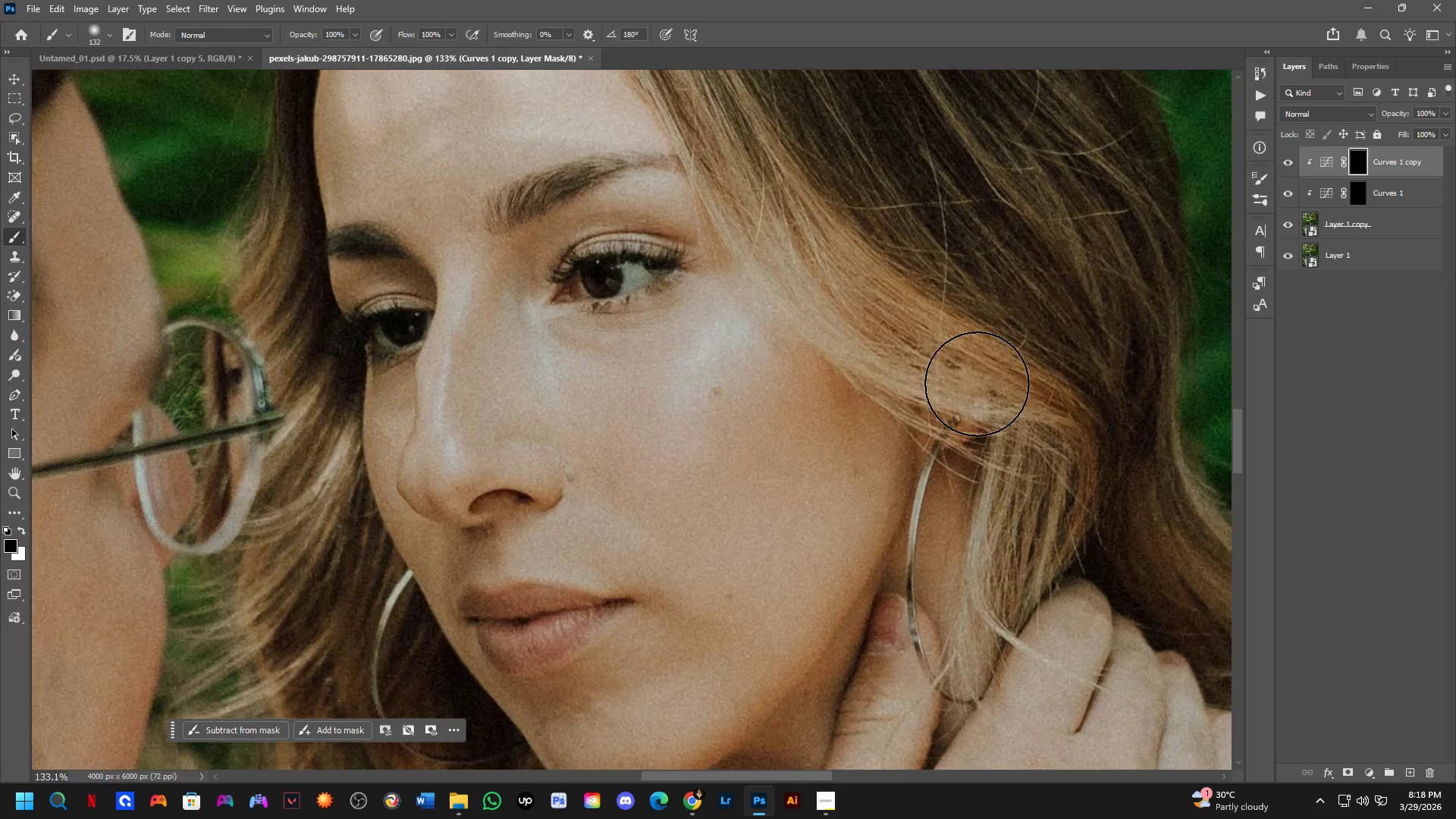 
left_click_drag(start_coordinate=[711, 412], to_coordinate=[692, 398])
 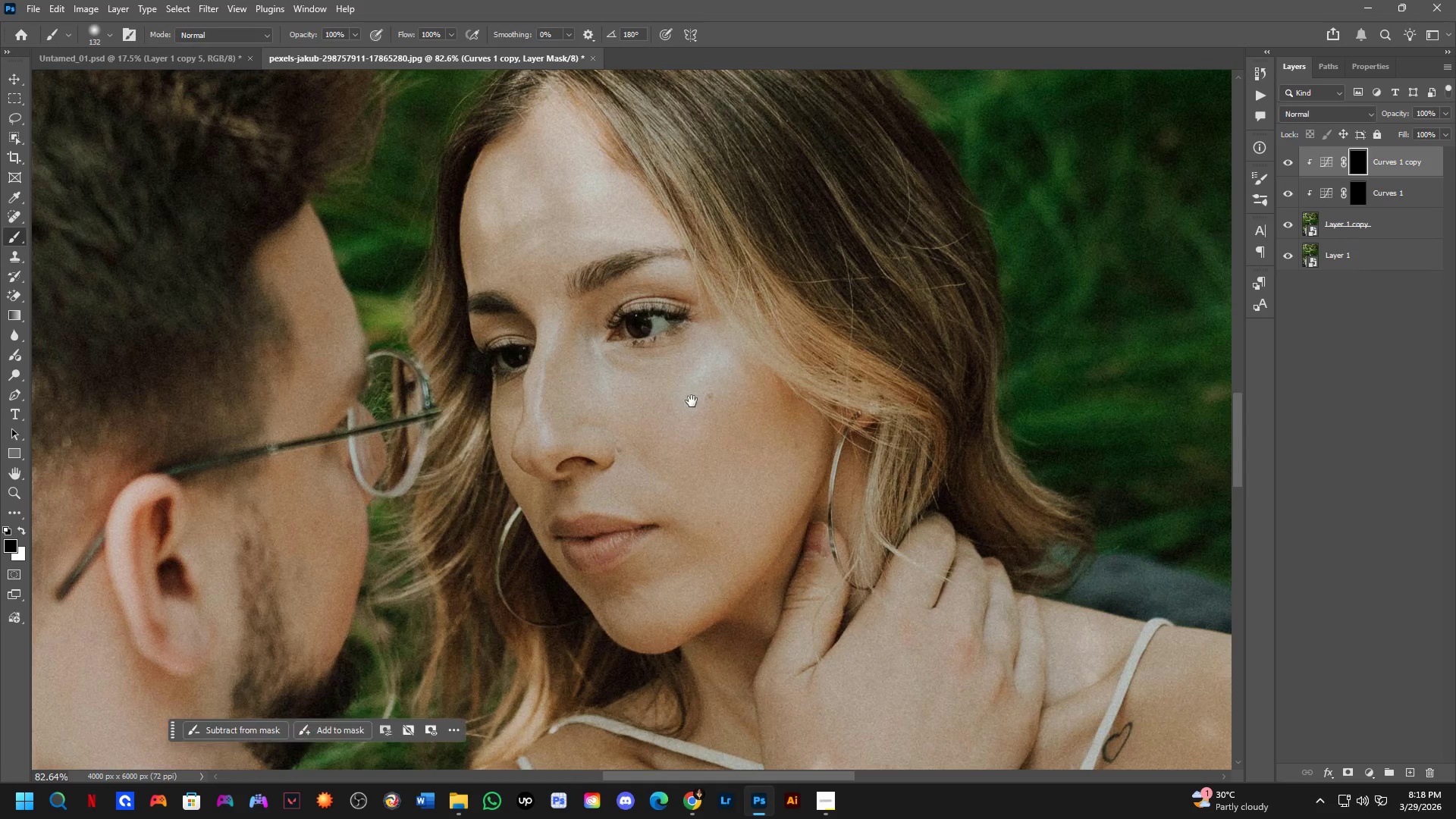 
scroll: coordinate [683, 349], scroll_direction: down, amount: 5.0
 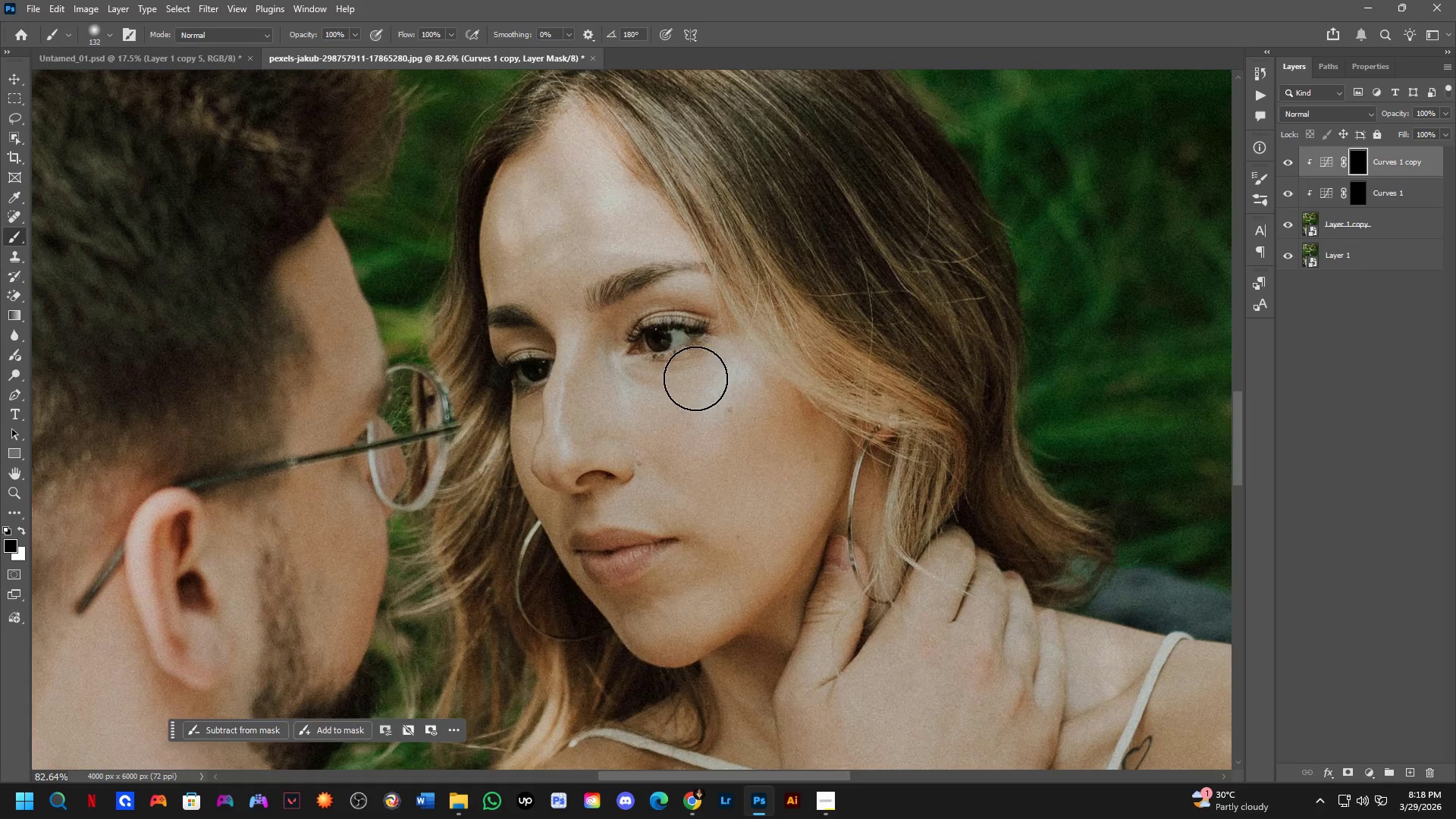 
scroll: coordinate [709, 398], scroll_direction: up, amount: 5.0
 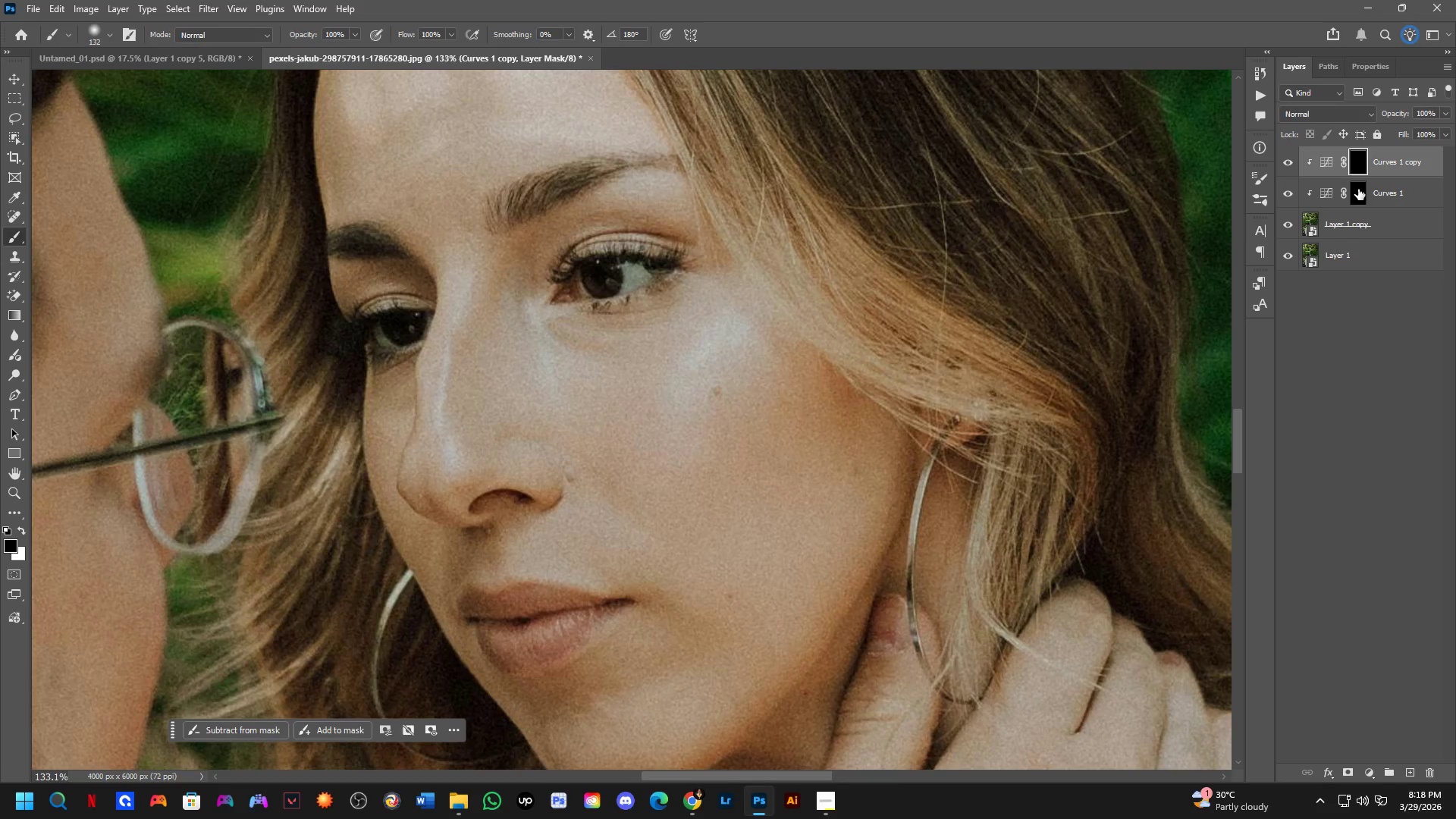 
left_click([1358, 189])
 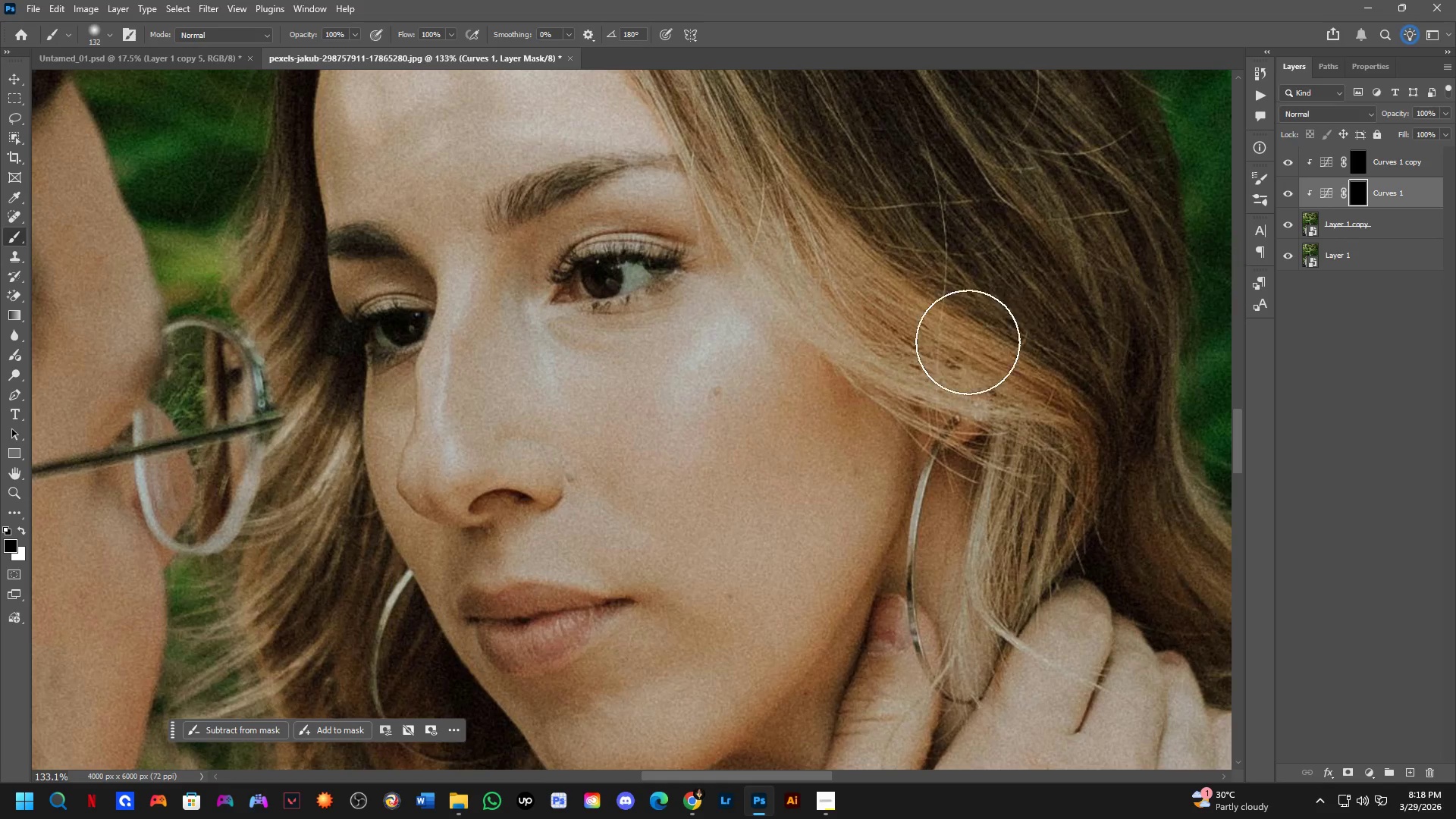 
hold_key(key=Space, duration=0.52)
 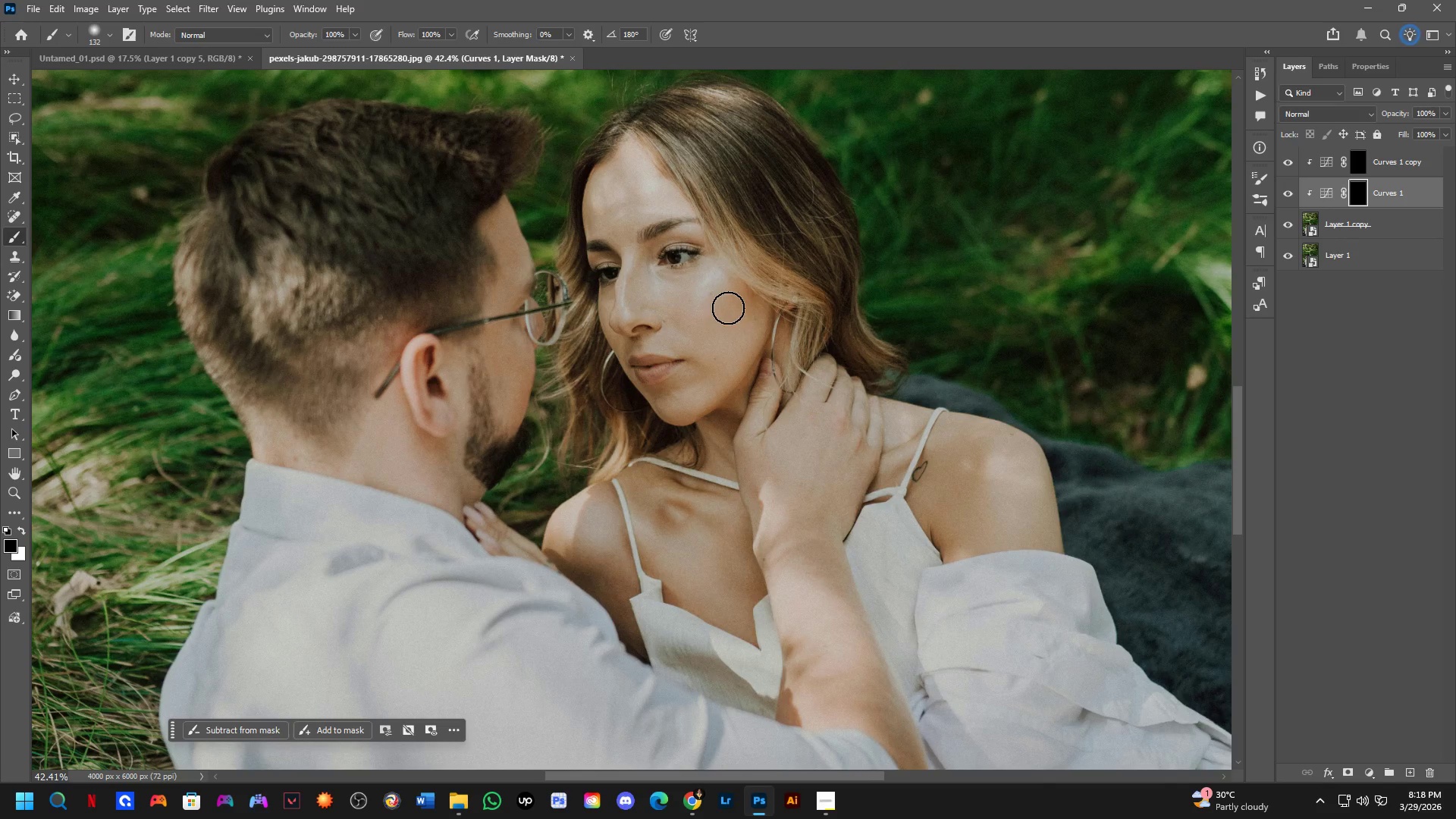 
left_click_drag(start_coordinate=[724, 432], to_coordinate=[722, 358])
 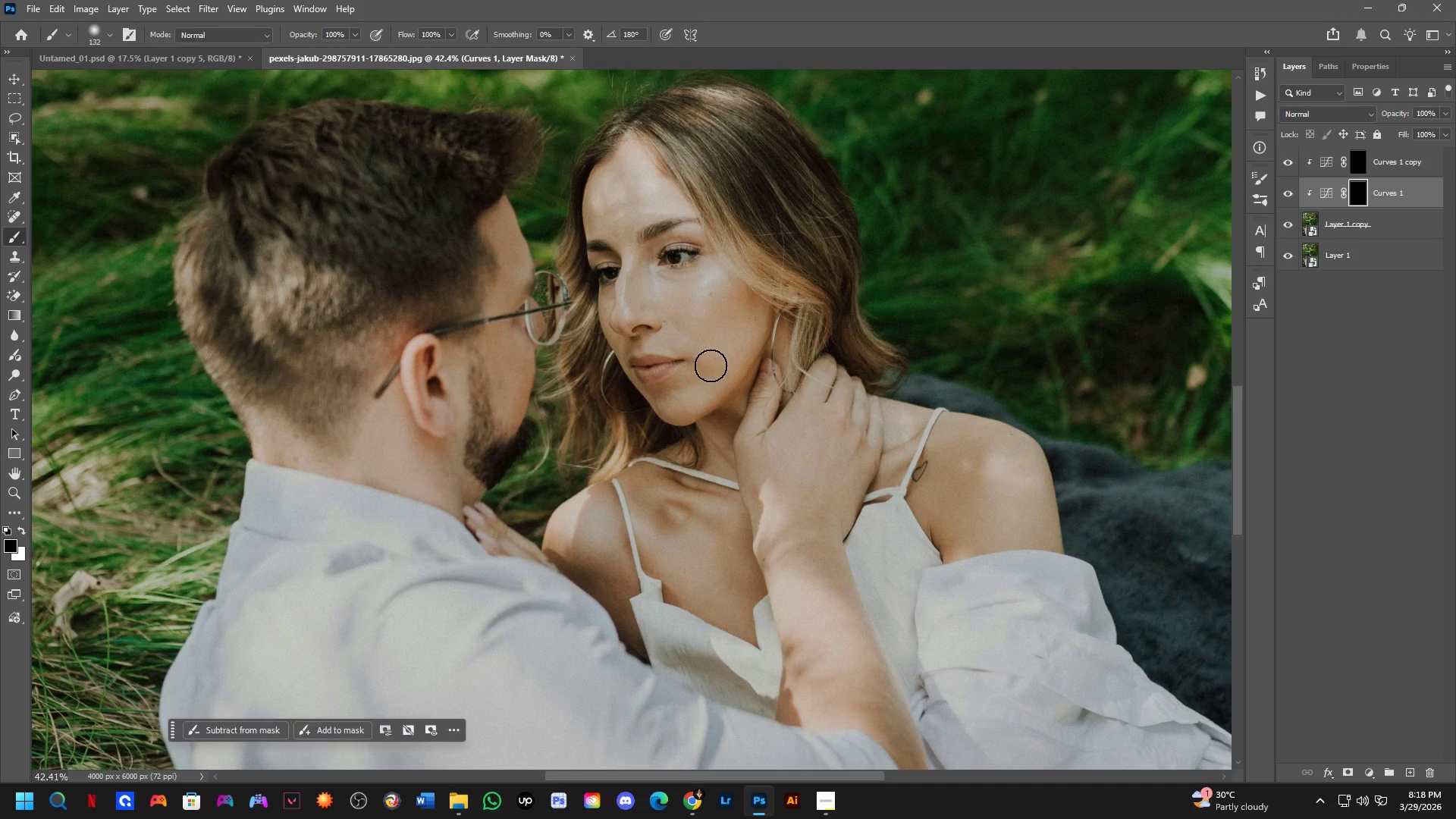 
scroll: coordinate [703, 347], scroll_direction: down, amount: 12.0
 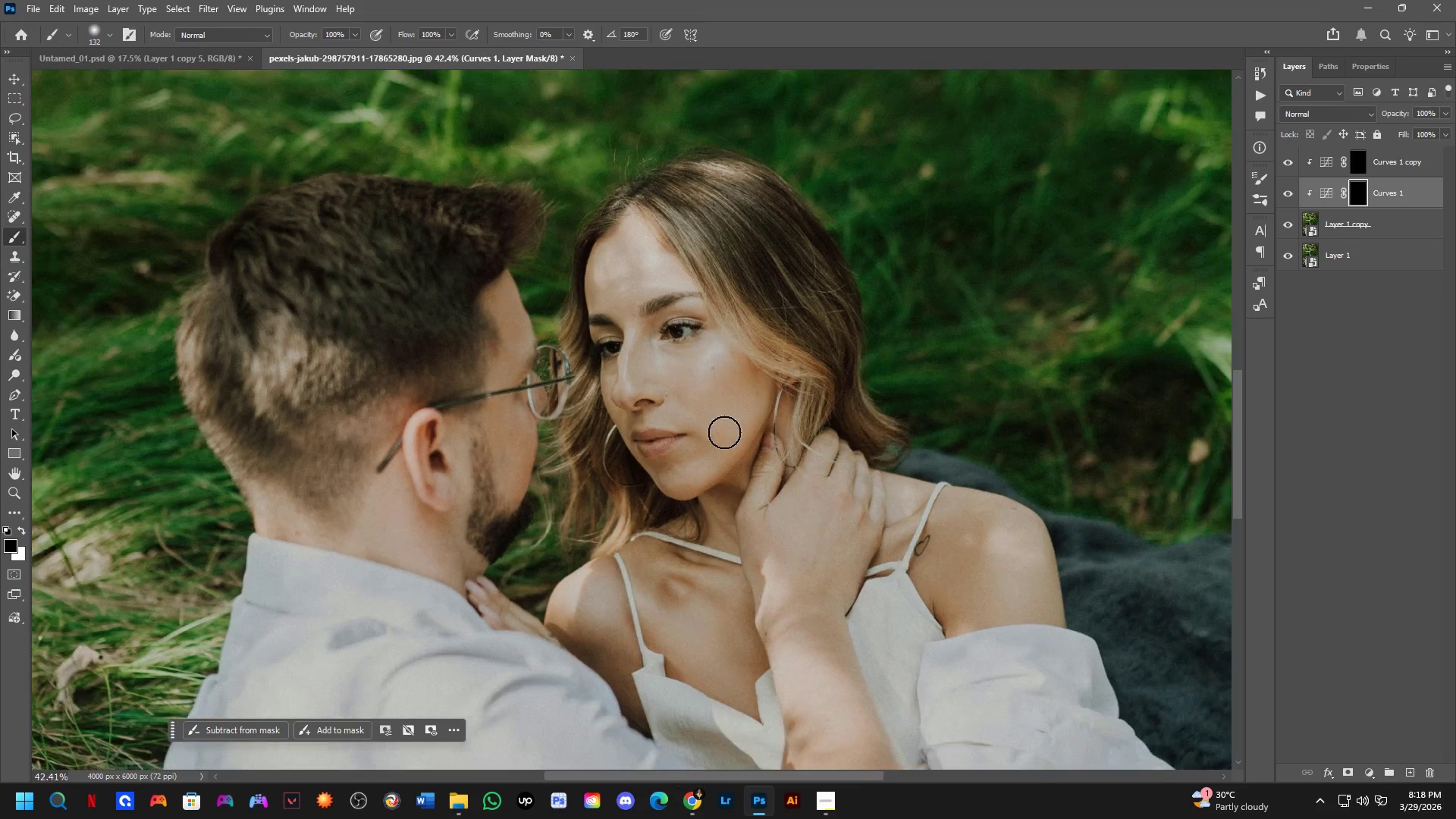 
hold_key(key=Space, duration=2.23)
 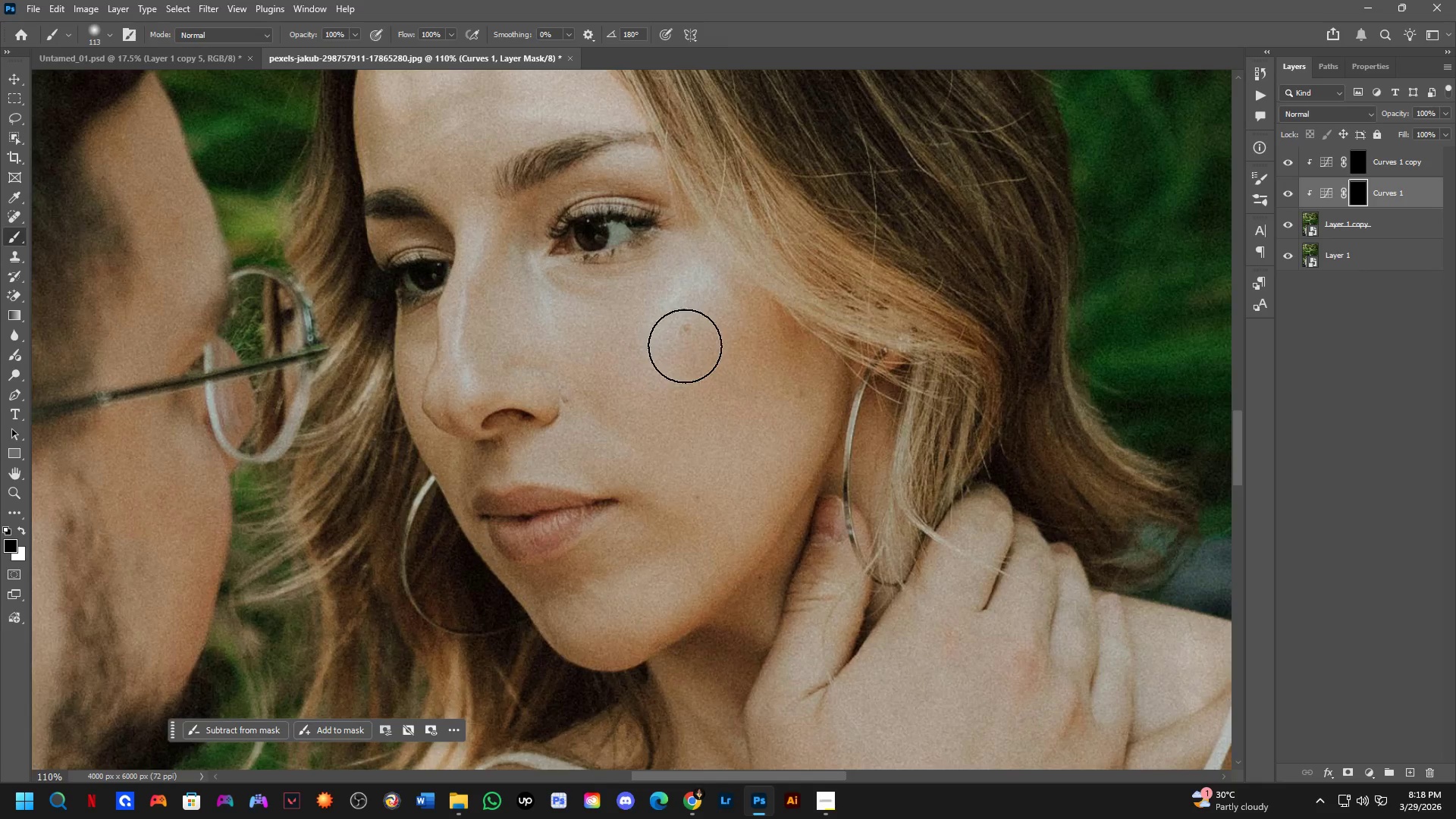 
hold_key(key=AltLeft, duration=0.91)
 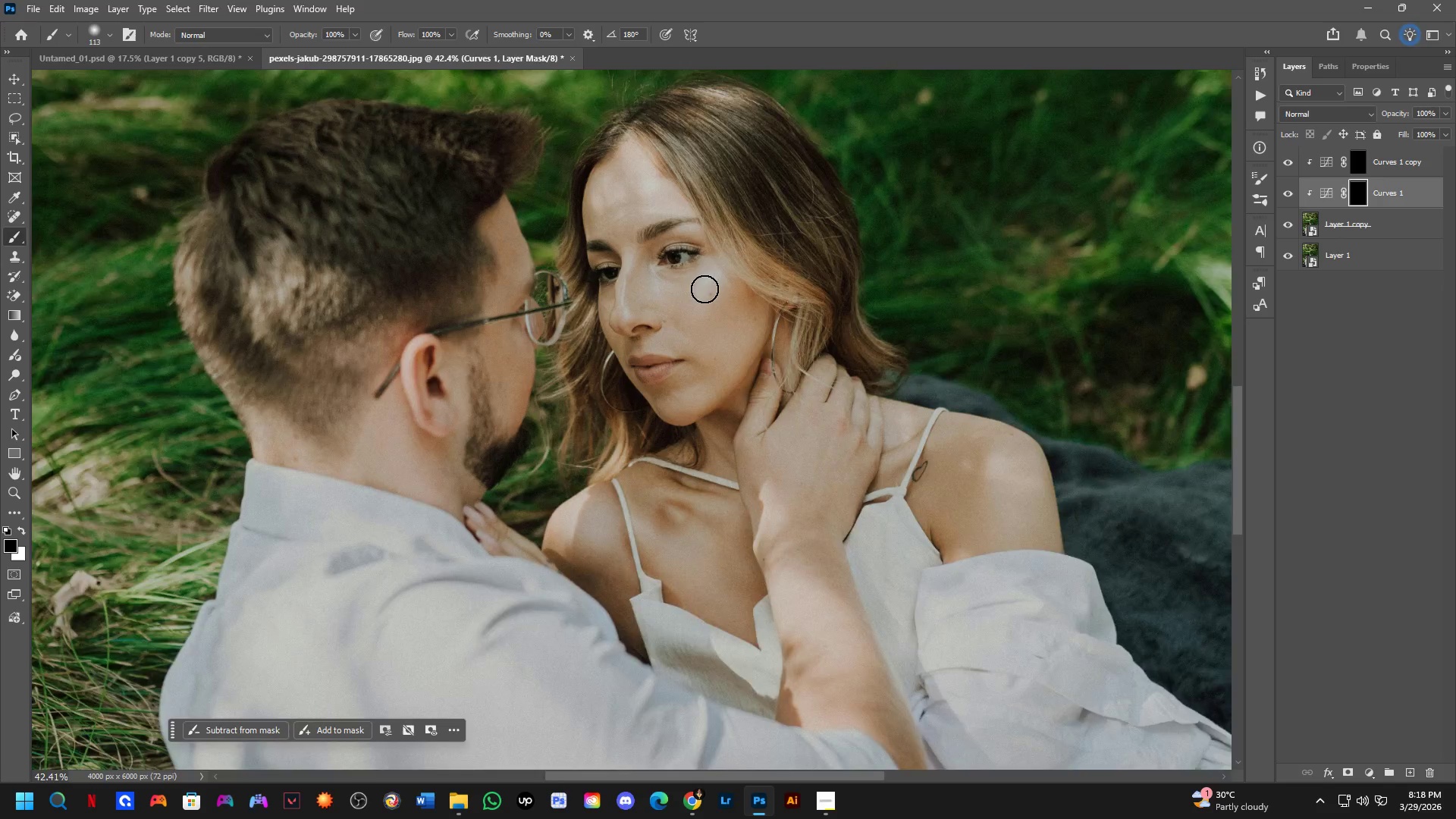 
hold_key(key=Space, duration=0.48)
 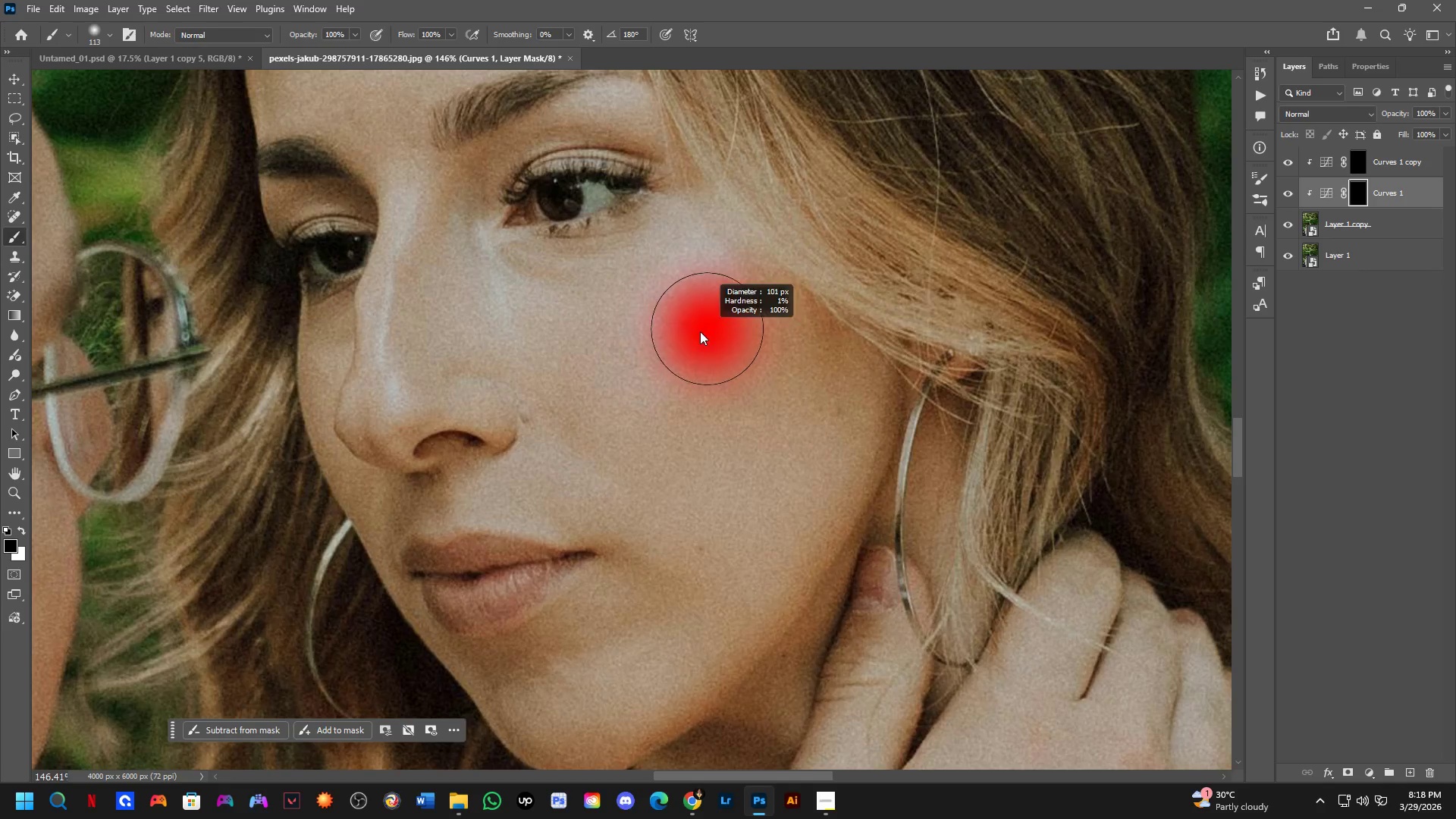 
left_click_drag(start_coordinate=[723, 316], to_coordinate=[690, 347])
 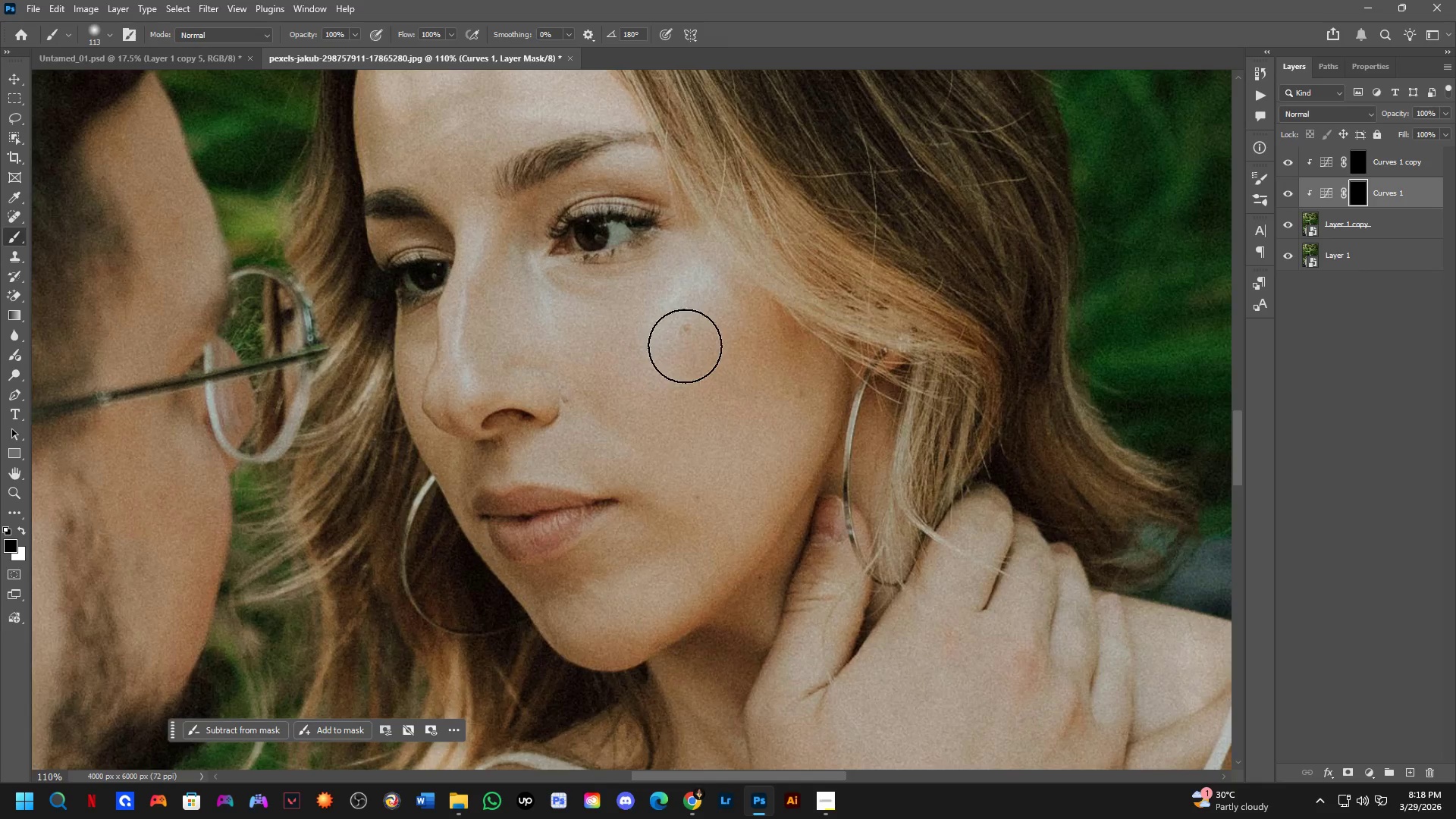 
scroll: coordinate [703, 299], scroll_direction: up, amount: 10.0
 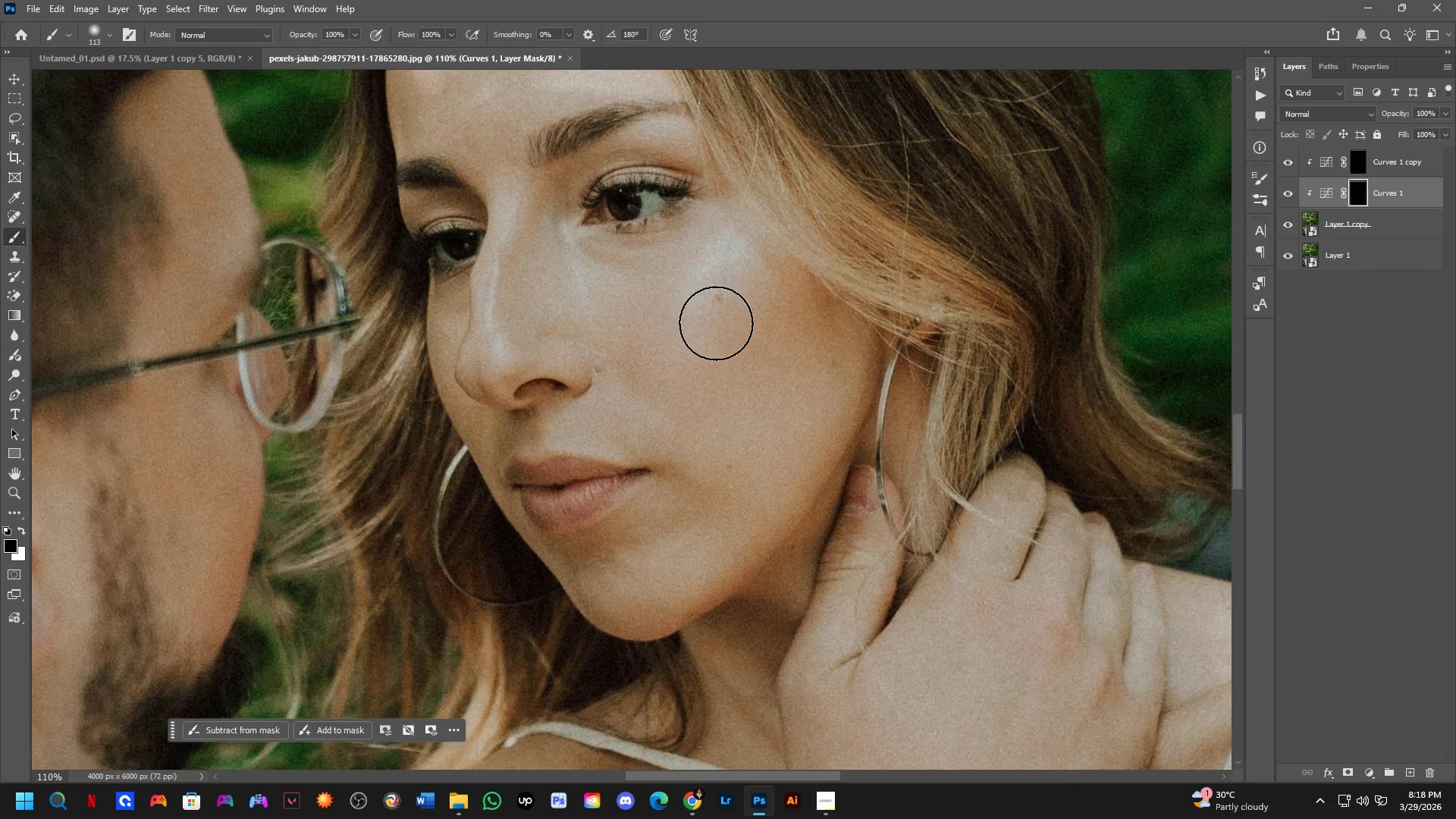 
hold_key(key=AltLeft, duration=0.52)
 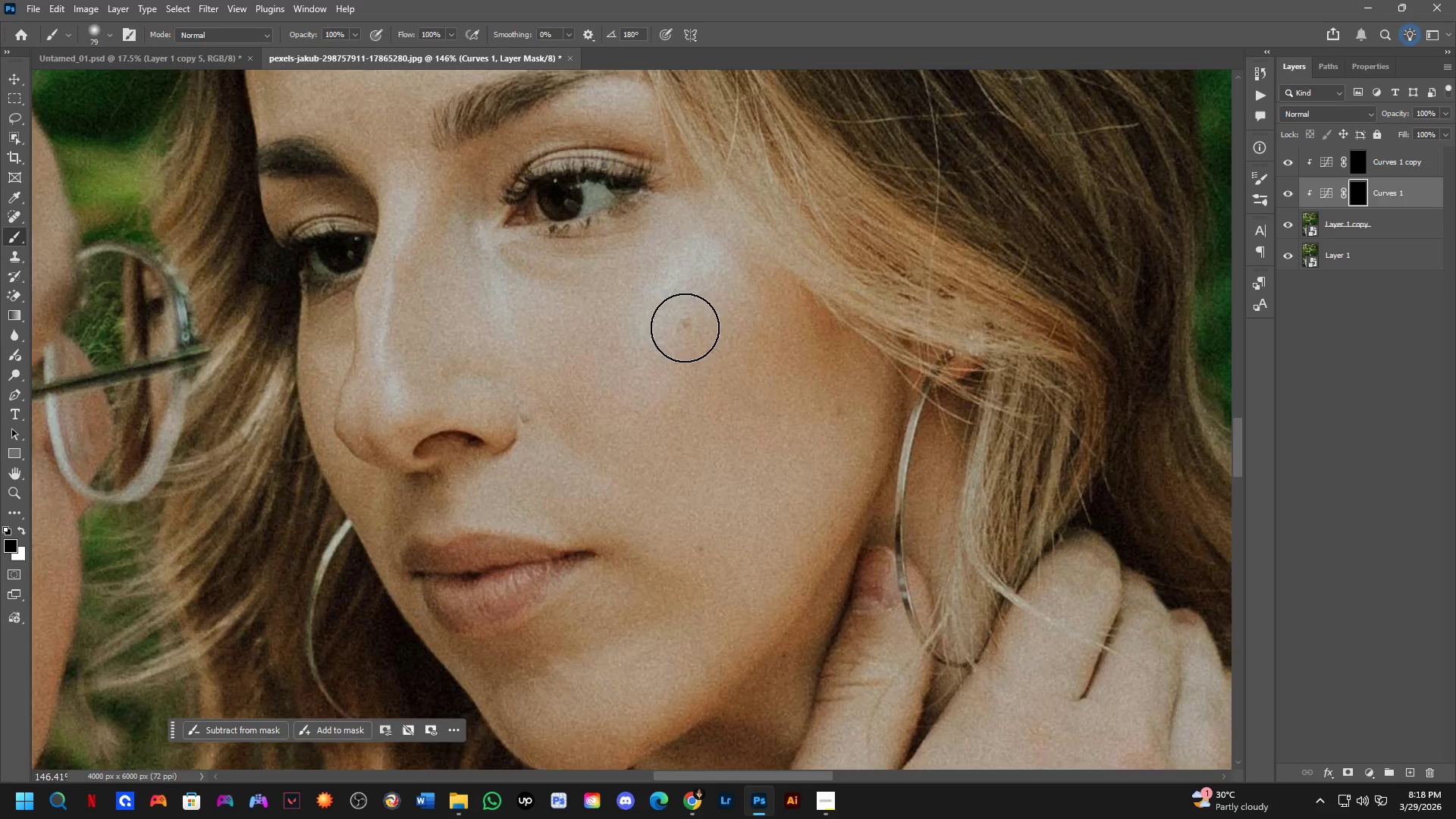 
scroll: coordinate [685, 340], scroll_direction: up, amount: 3.0
 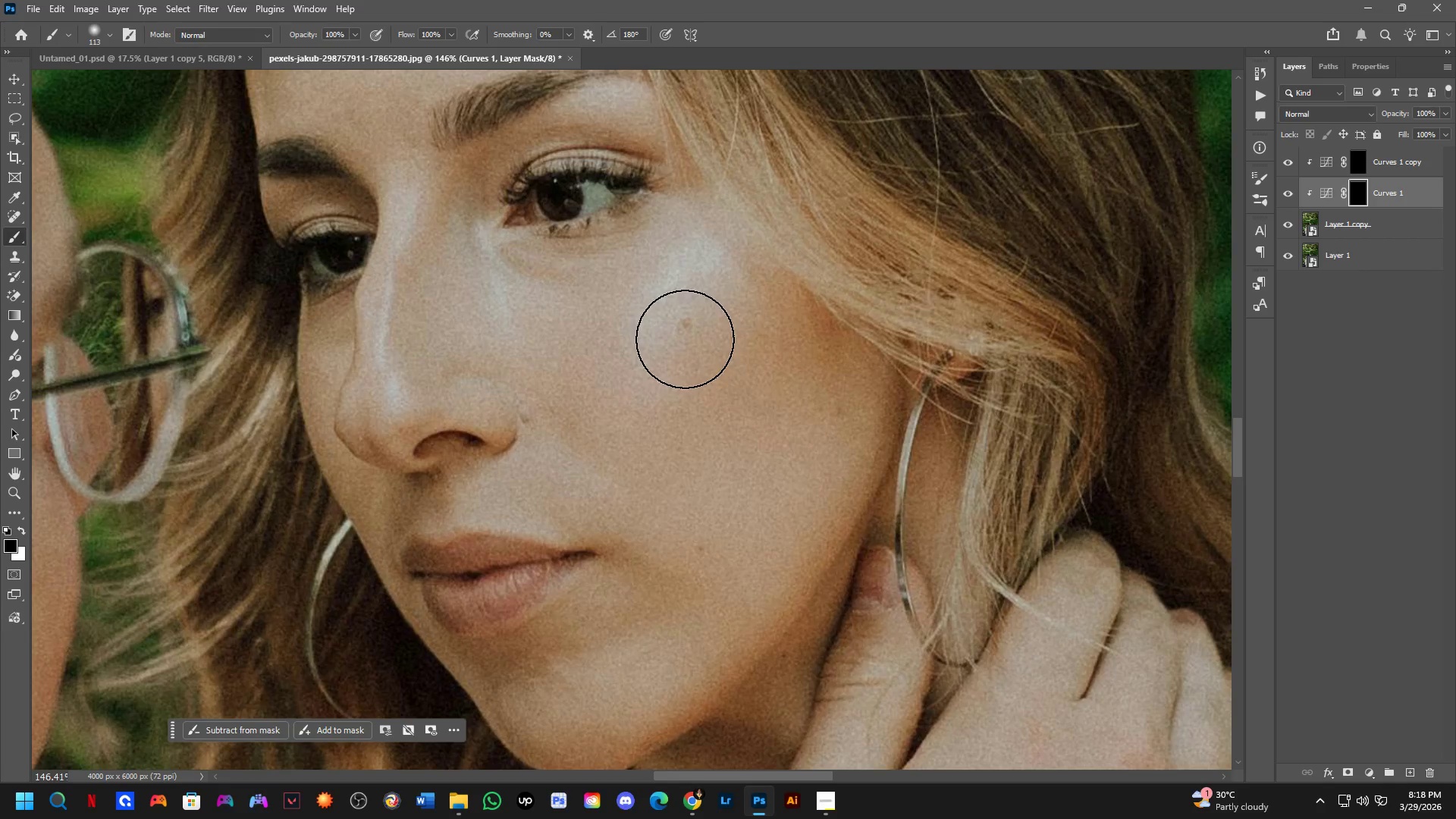 
hold_key(key=Space, duration=0.47)
 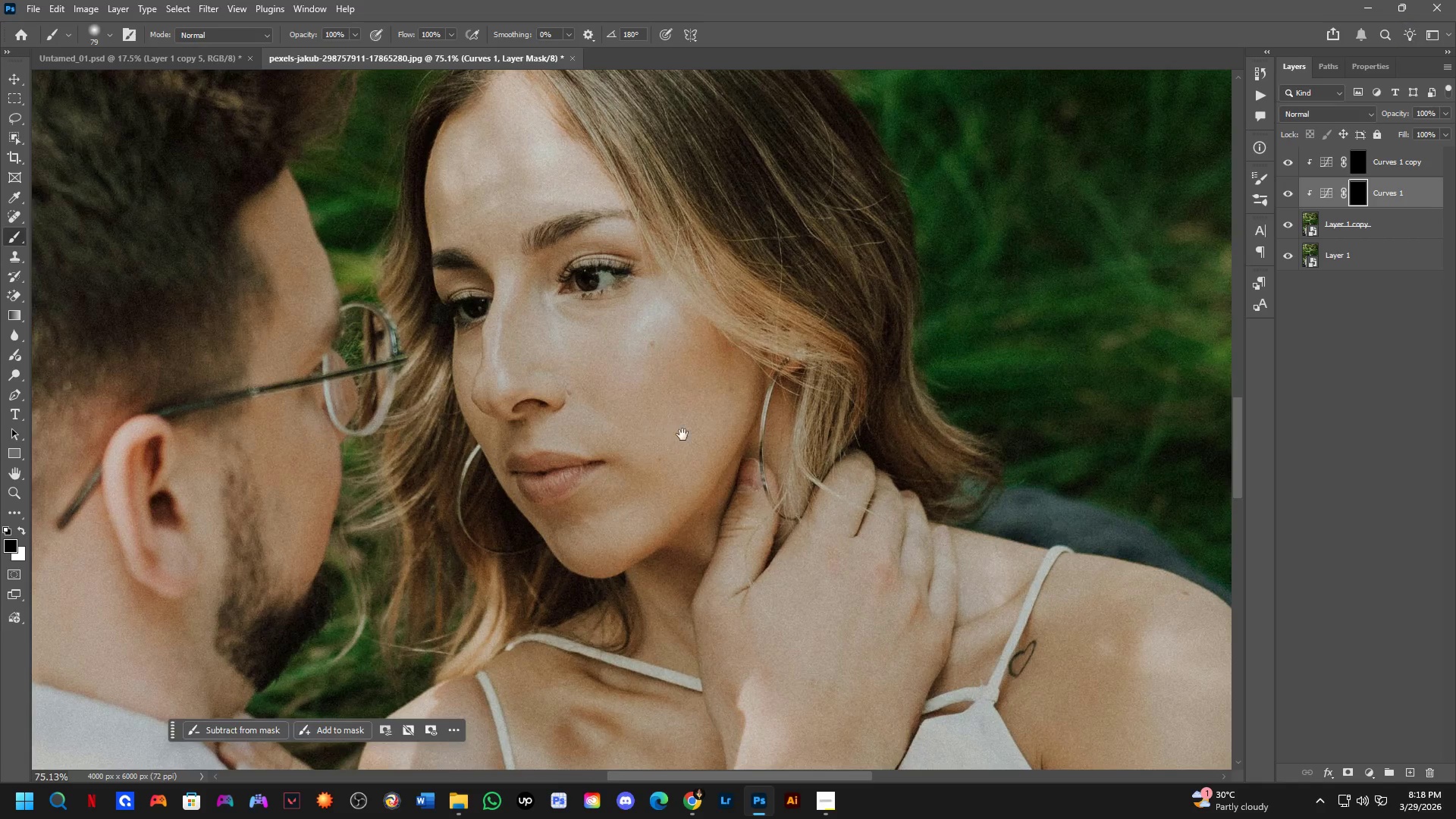 
left_click_drag(start_coordinate=[673, 331], to_coordinate=[642, 346])
 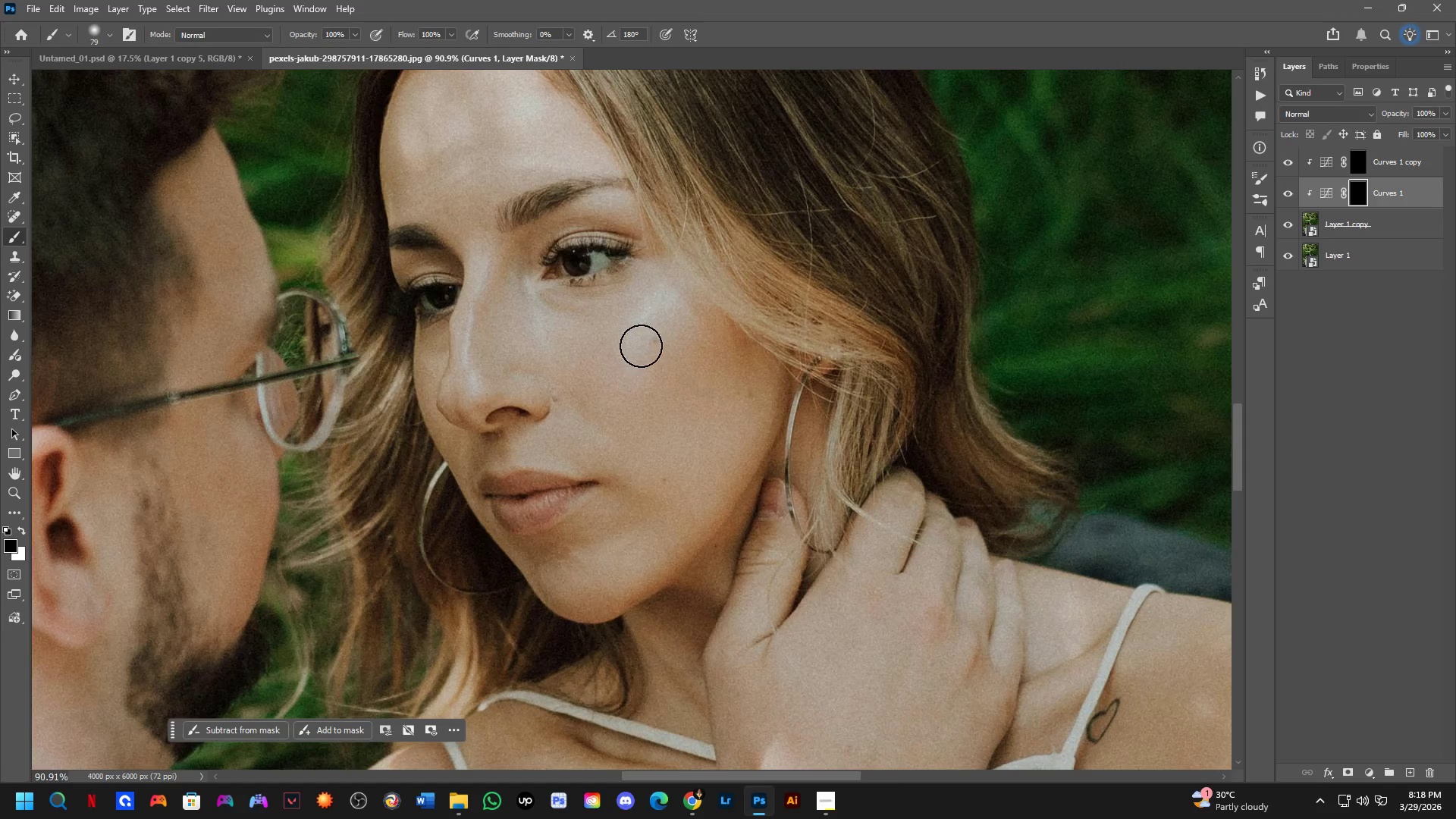 
scroll: coordinate [686, 331], scroll_direction: down, amount: 5.0
 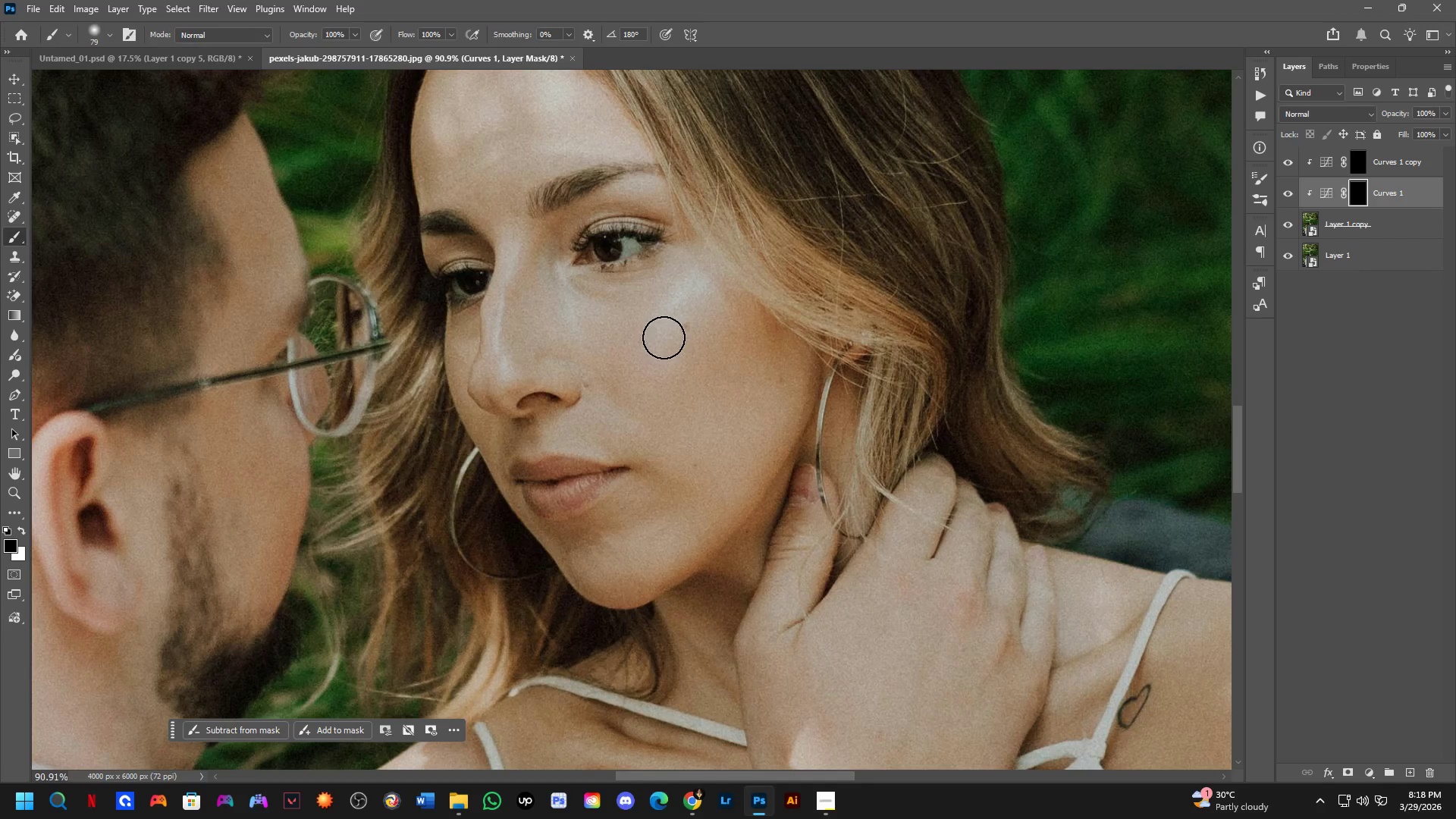 
hold_key(key=Space, duration=0.48)
 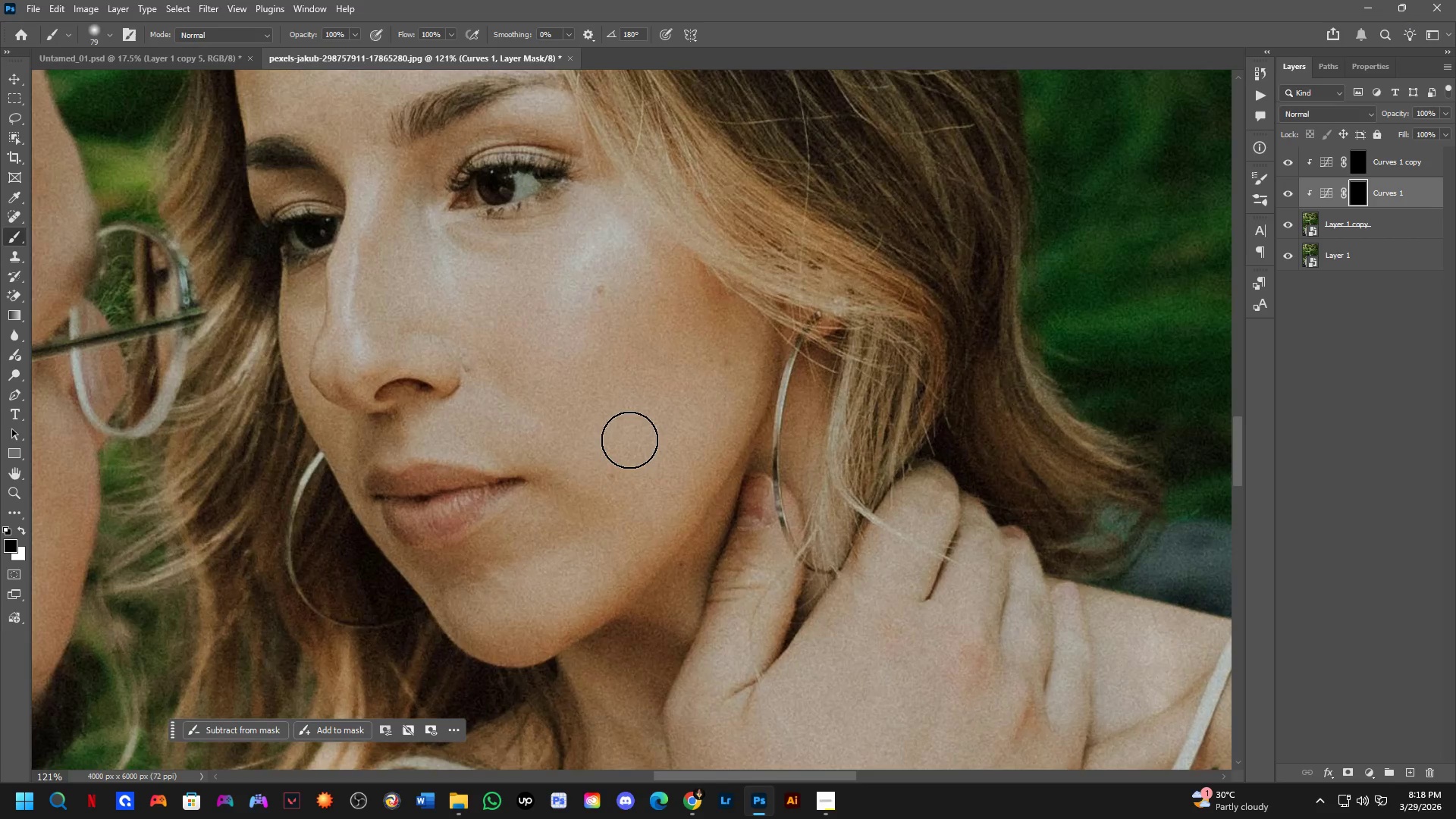 
left_click_drag(start_coordinate=[683, 435], to_coordinate=[642, 437])
 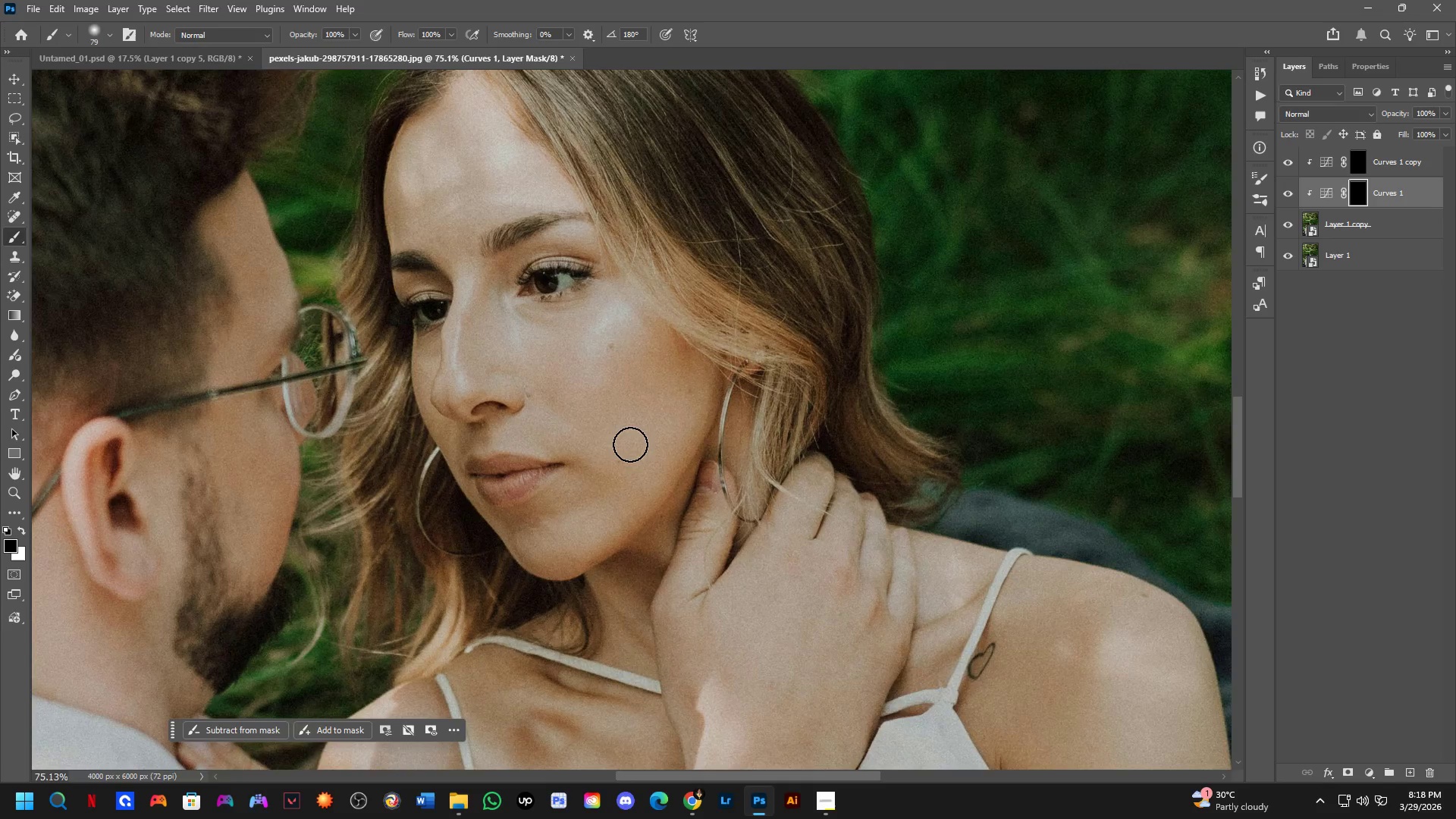 
scroll: coordinate [637, 366], scroll_direction: down, amount: 2.0
 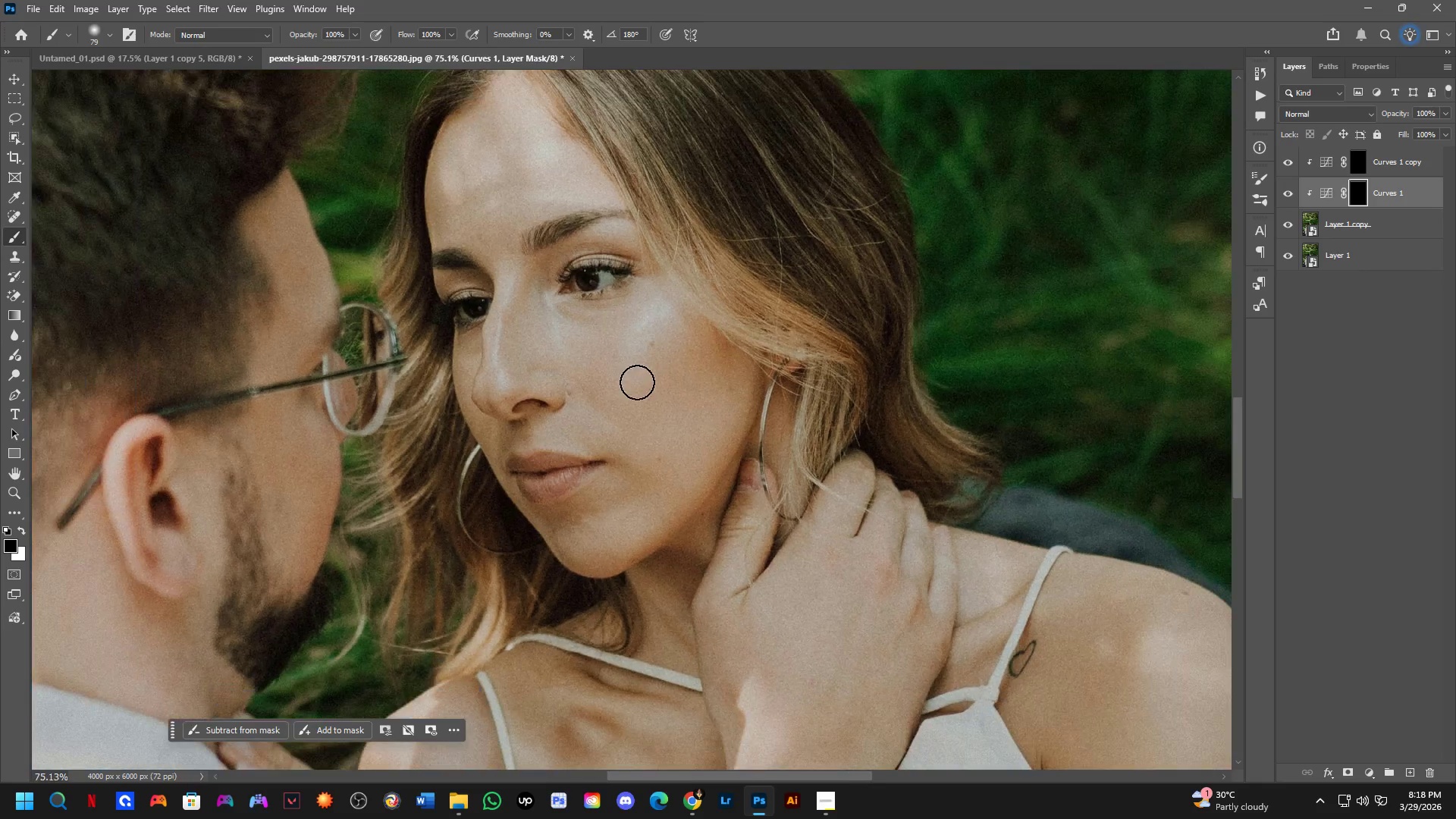 
hold_key(key=Space, duration=0.47)
 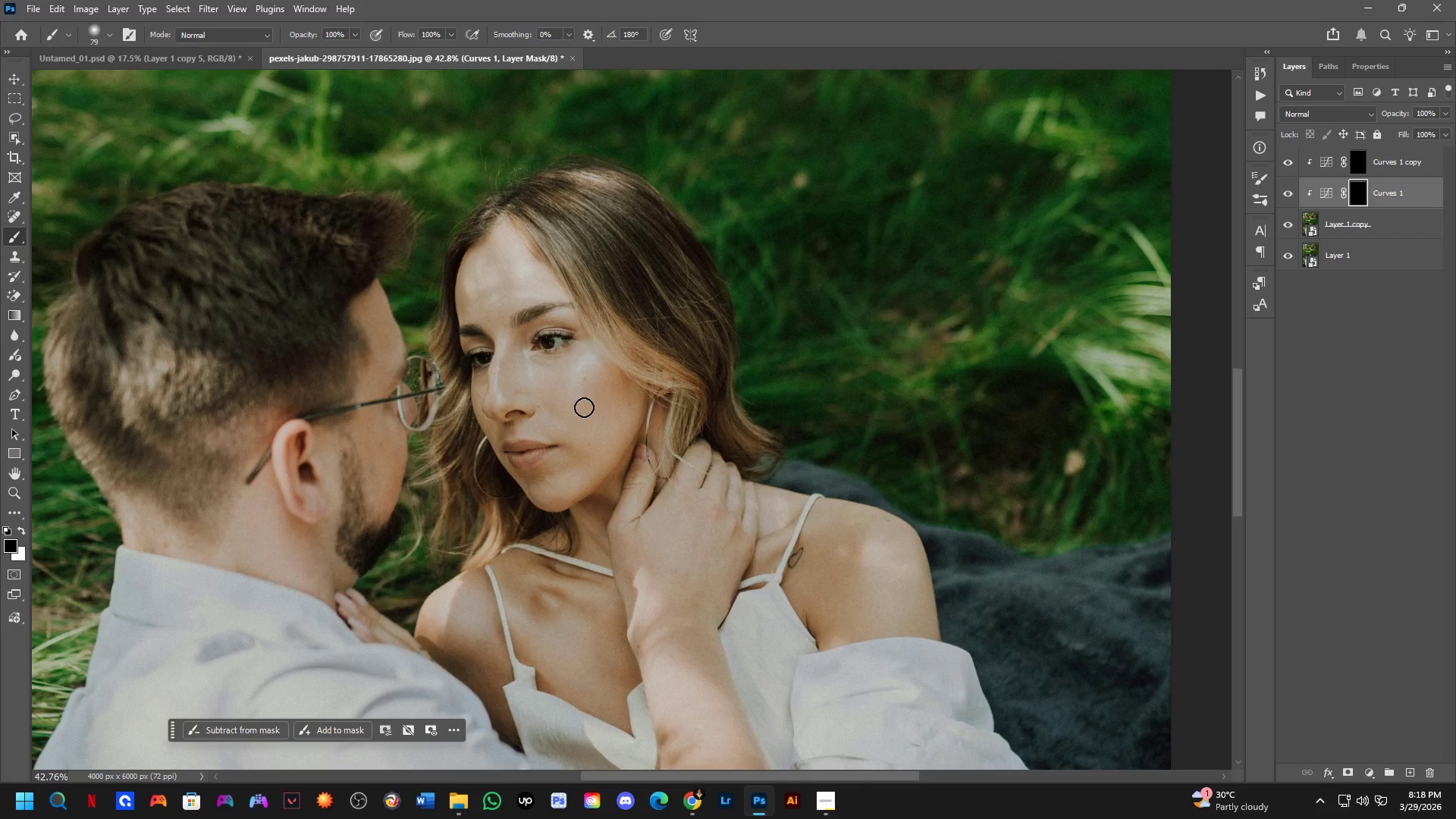 
left_click_drag(start_coordinate=[673, 408], to_coordinate=[630, 428])
 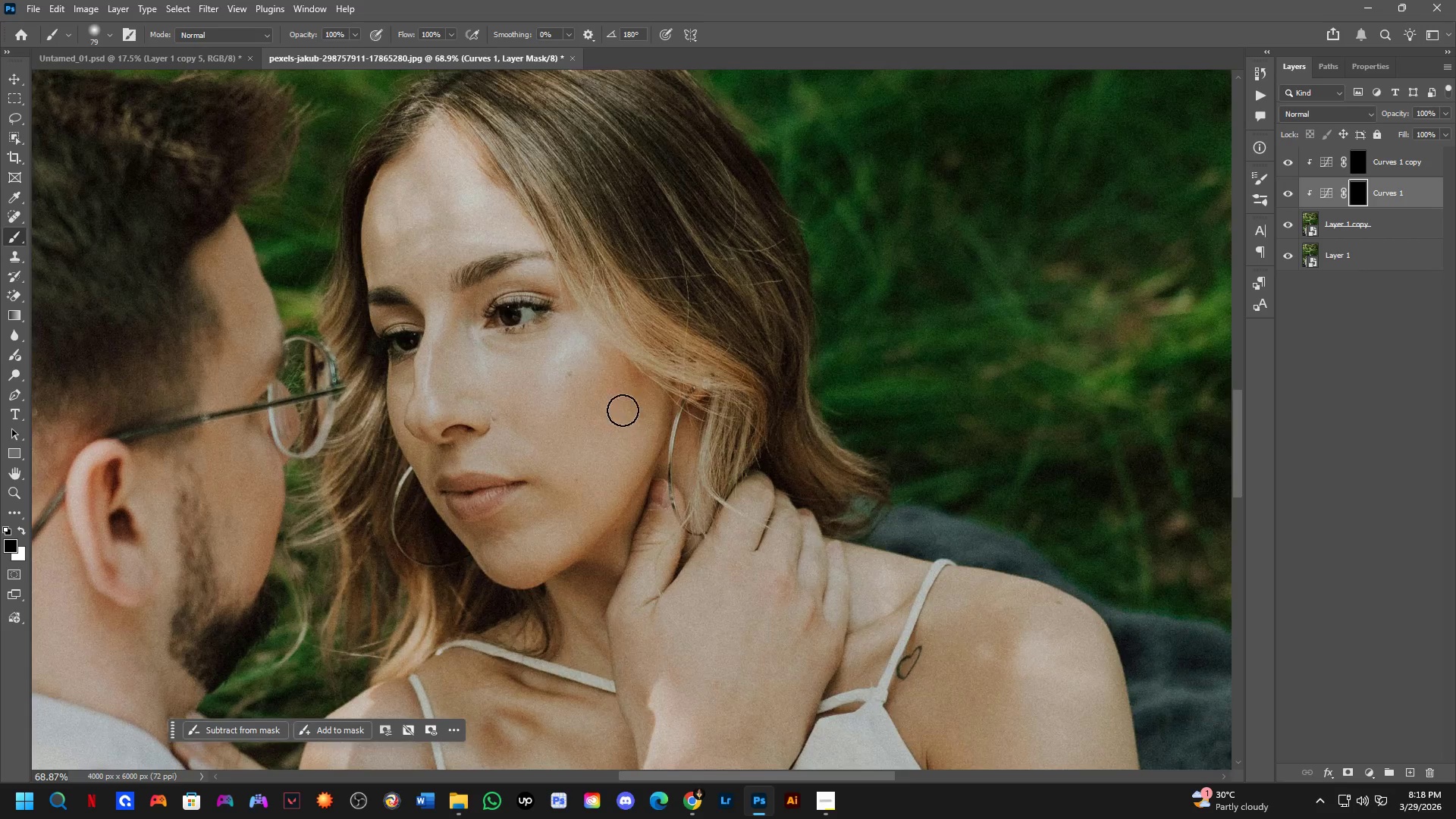 
scroll: coordinate [629, 439], scroll_direction: down, amount: 1.0
 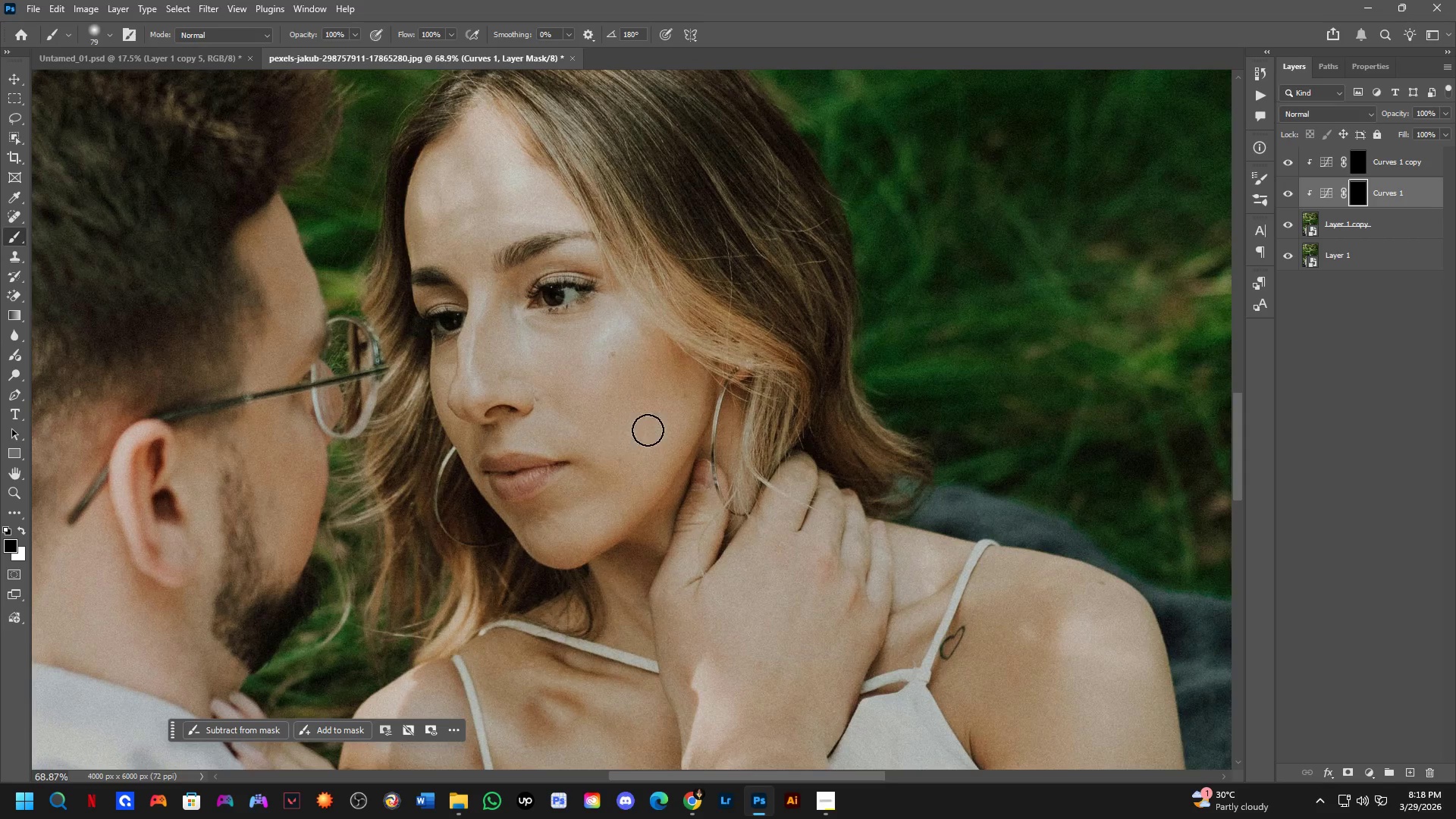 
hold_key(key=Space, duration=0.53)
 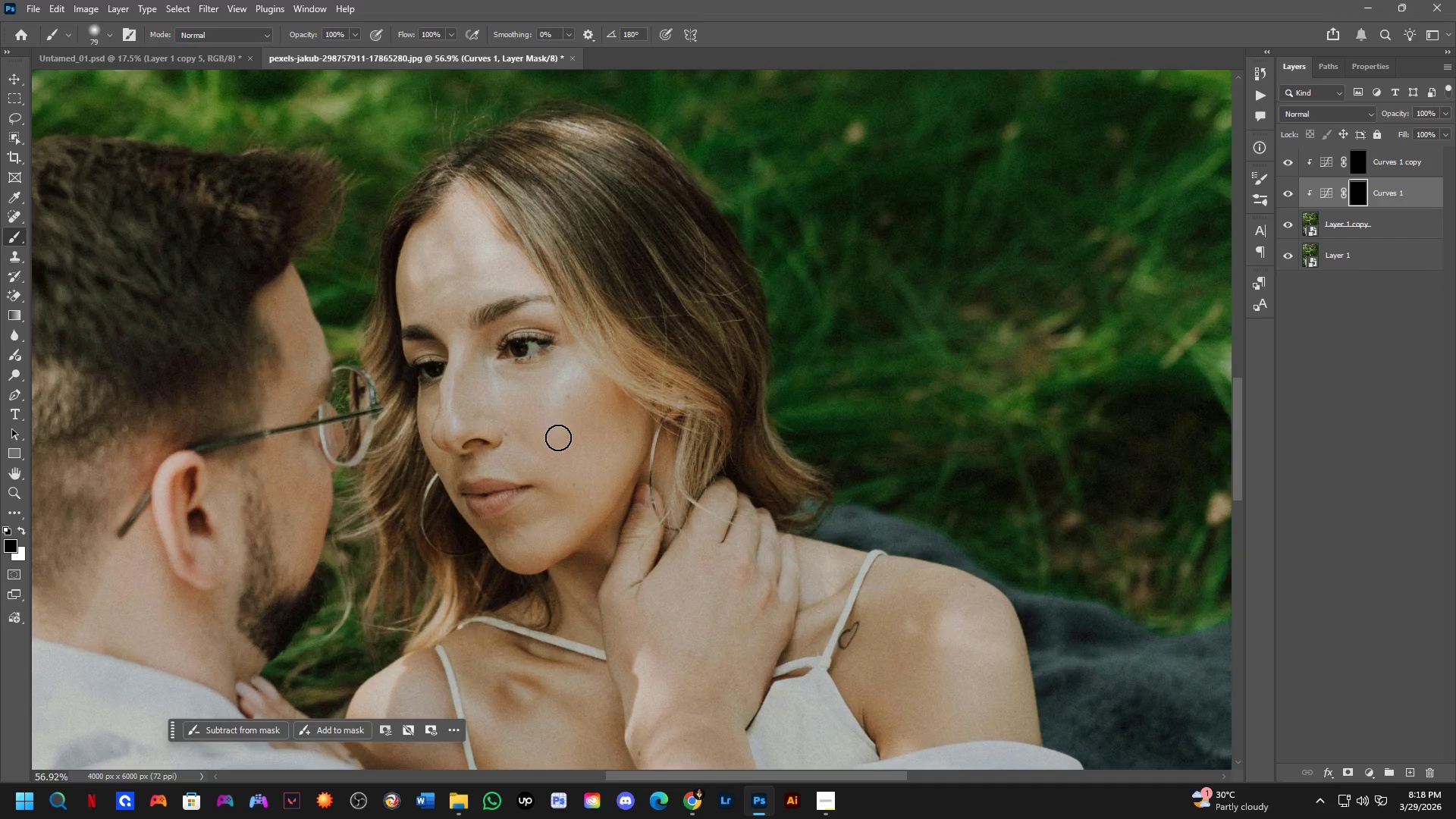 
left_click_drag(start_coordinate=[582, 411], to_coordinate=[562, 437])
 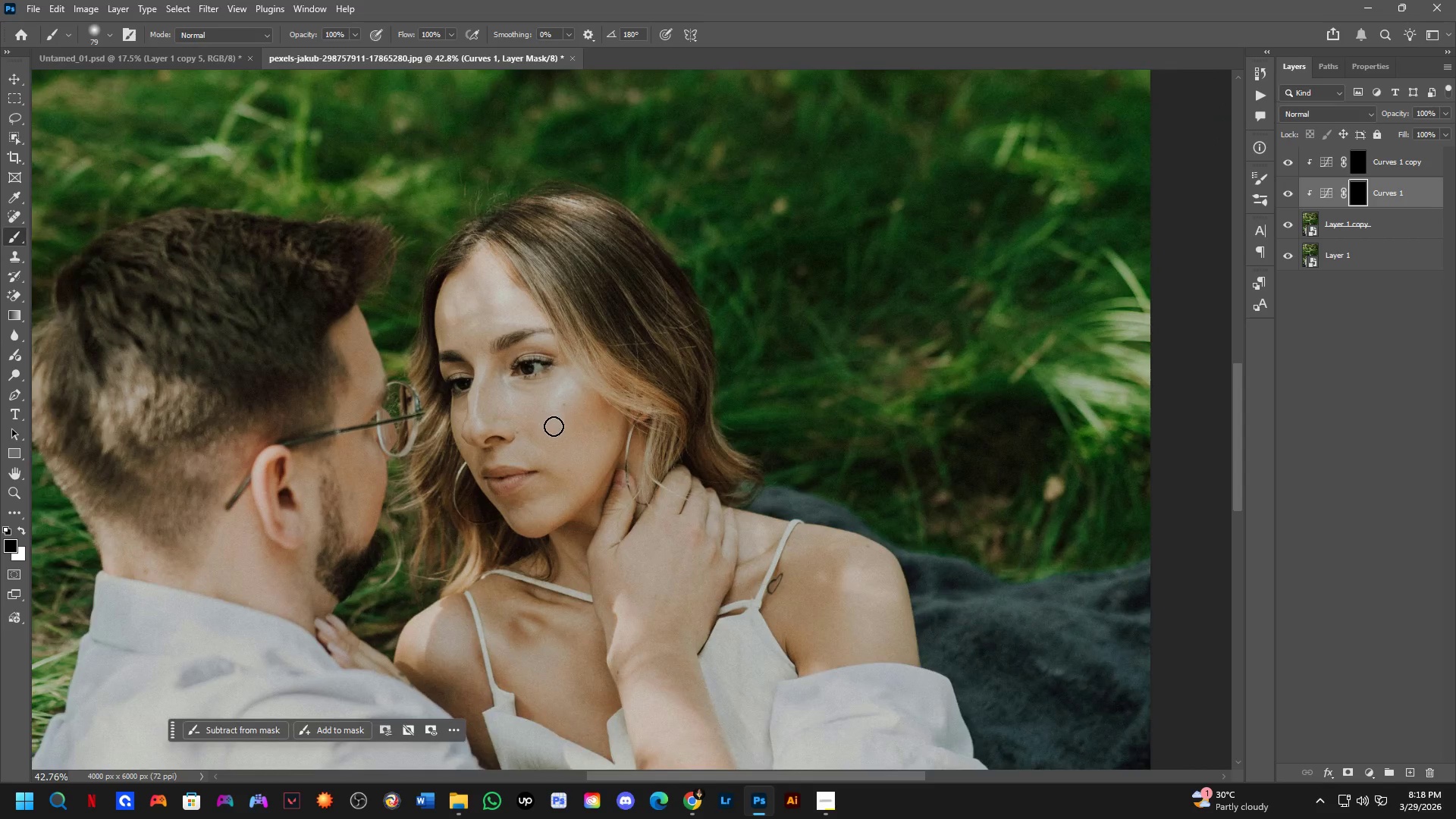 
scroll: coordinate [591, 394], scroll_direction: down, amount: 5.0
 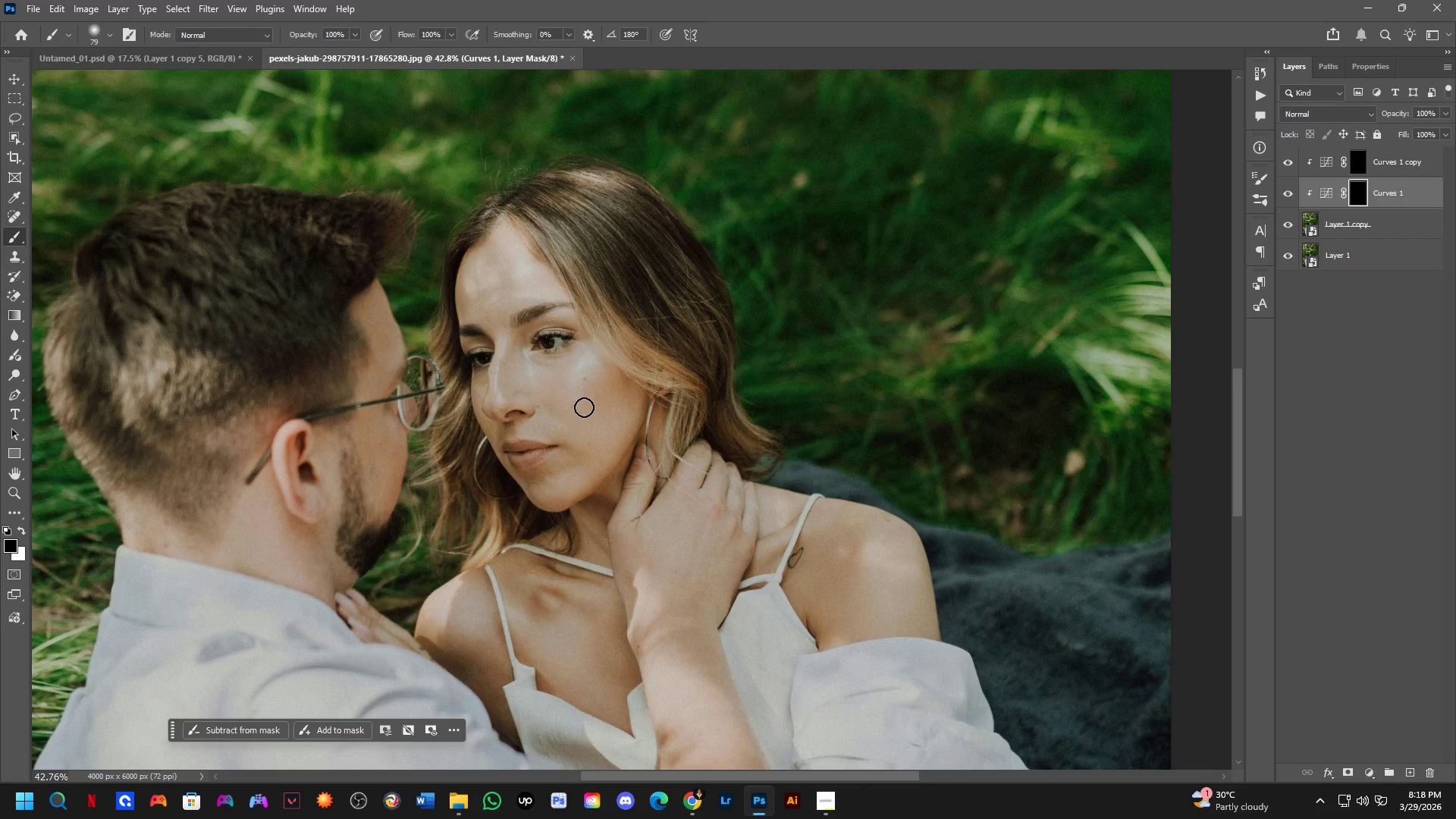 
hold_key(key=Space, duration=0.45)
 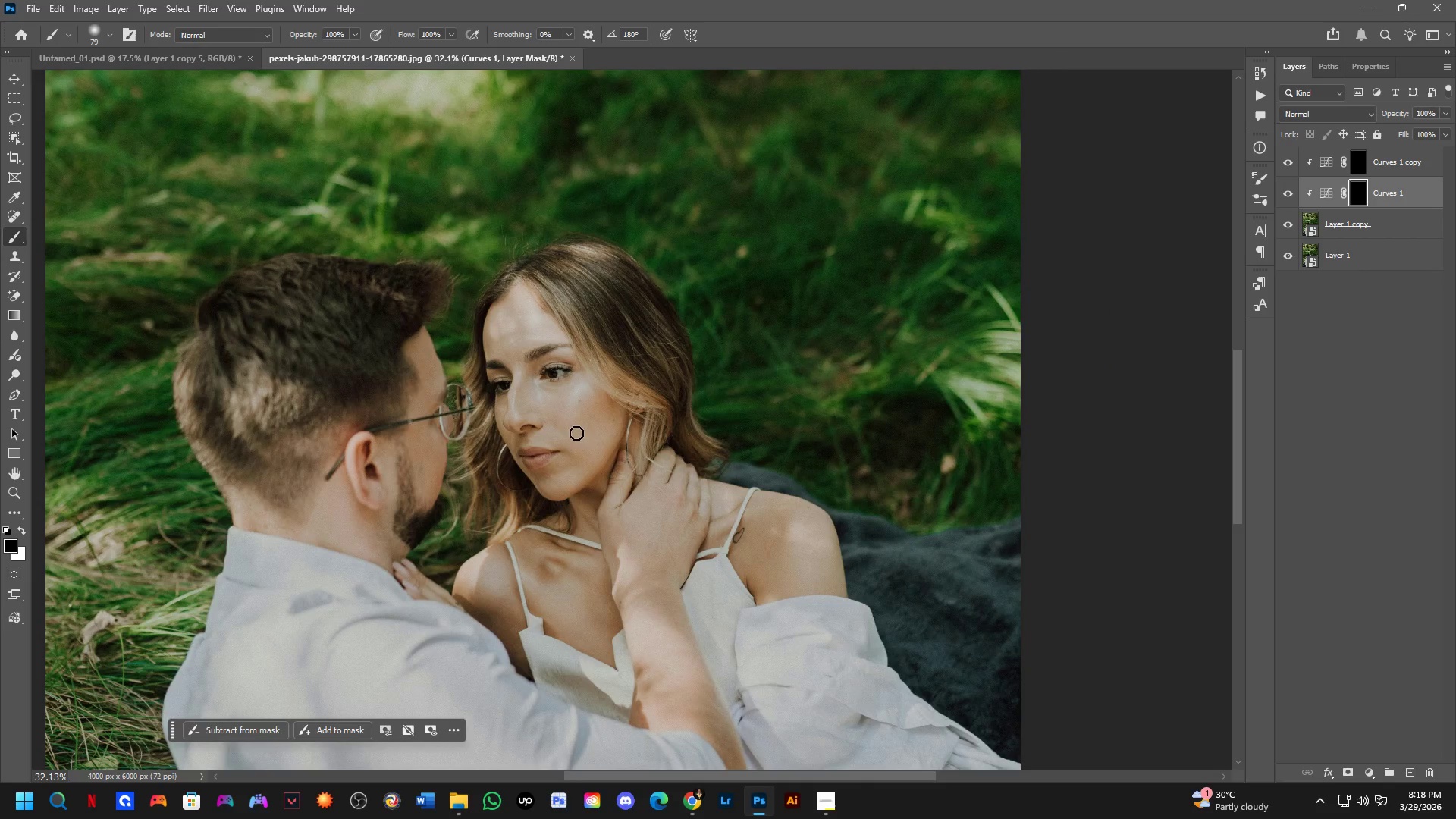 
left_click_drag(start_coordinate=[558, 439], to_coordinate=[577, 422])
 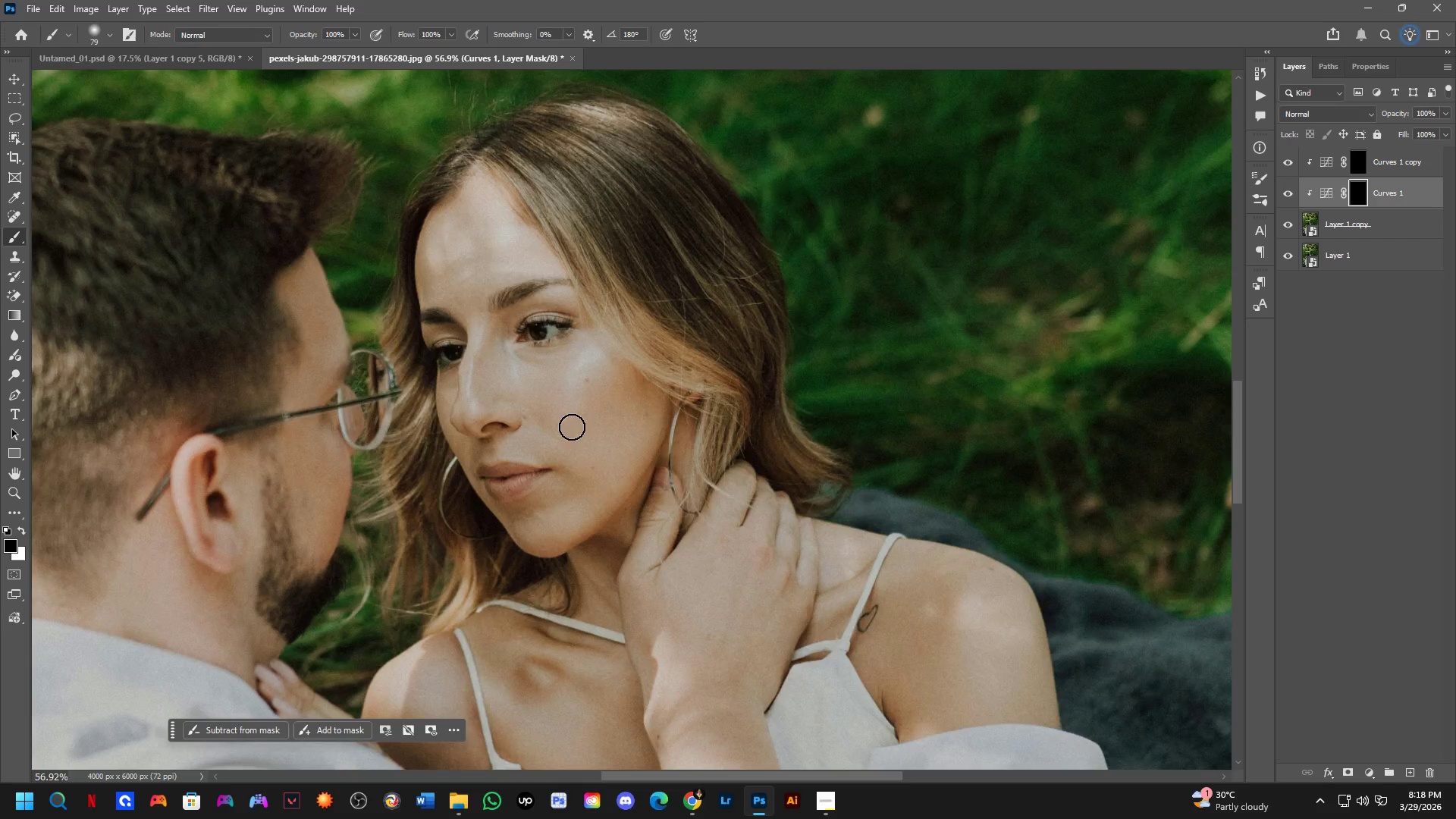 
scroll: coordinate [554, 428], scroll_direction: up, amount: 3.0
 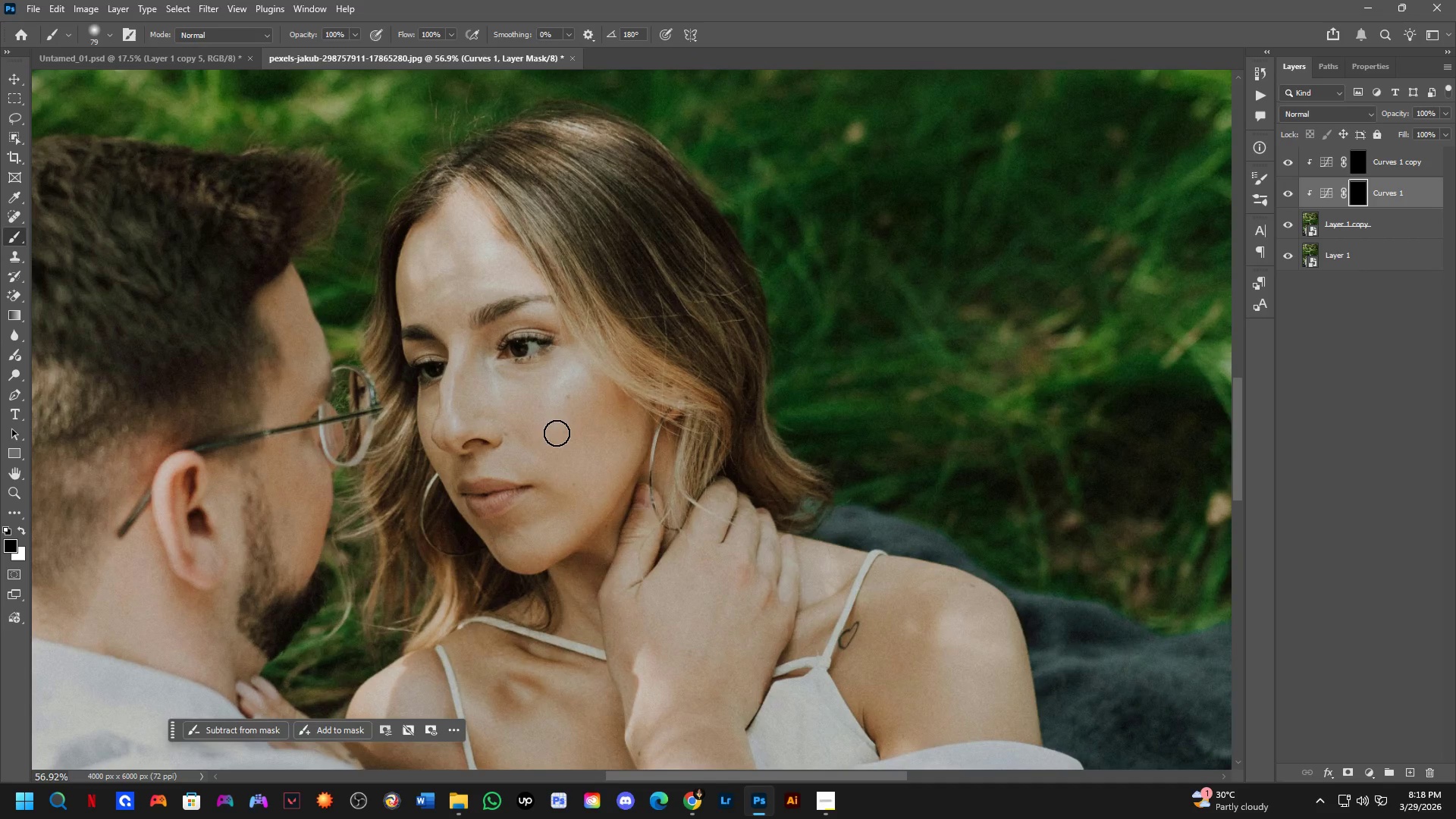 
hold_key(key=Space, duration=0.47)
 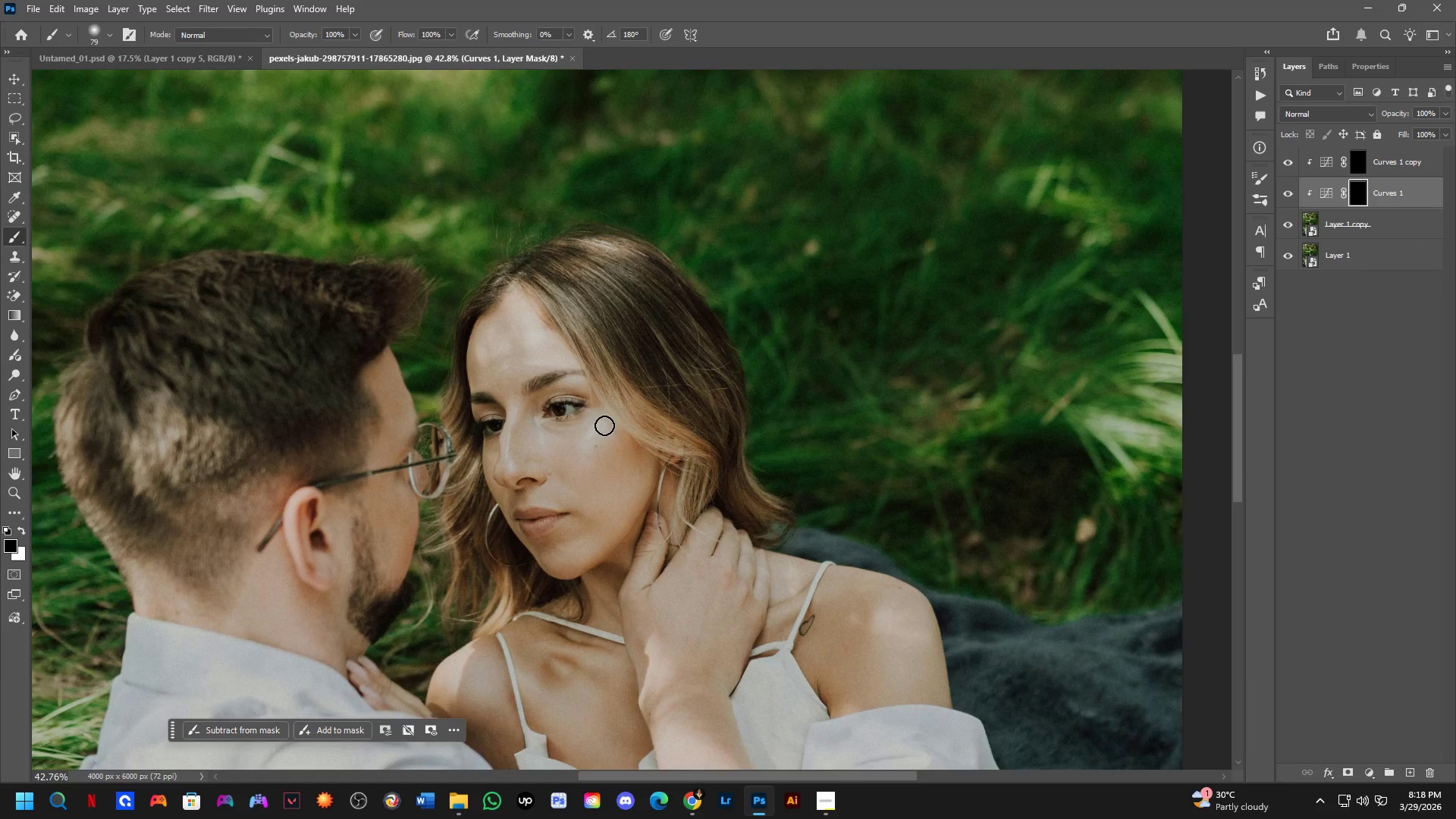 
left_click_drag(start_coordinate=[590, 444], to_coordinate=[599, 500])
 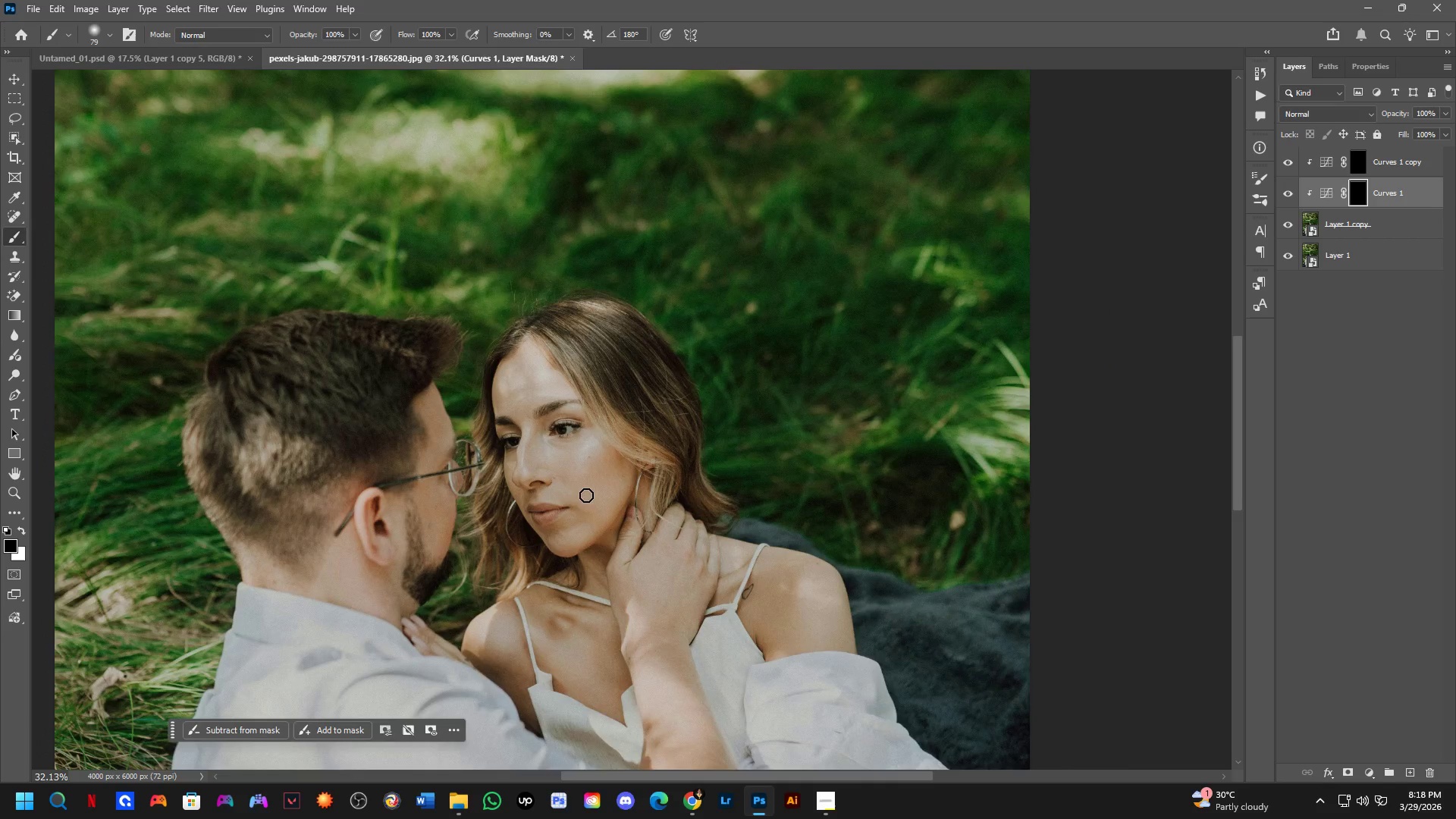 
scroll: coordinate [572, 427], scroll_direction: down, amount: 6.0
 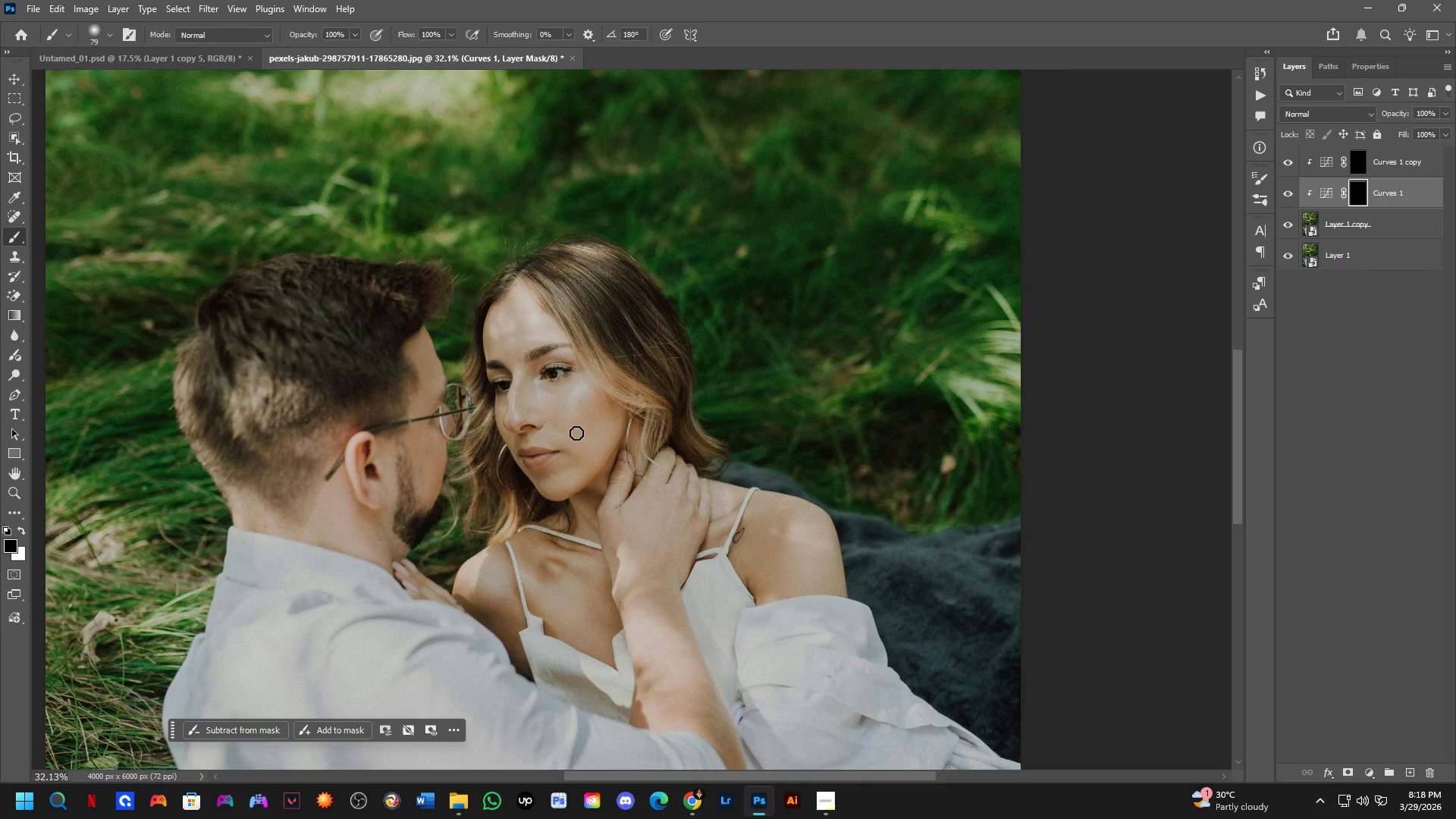 
key(Shift+ShiftLeft)
 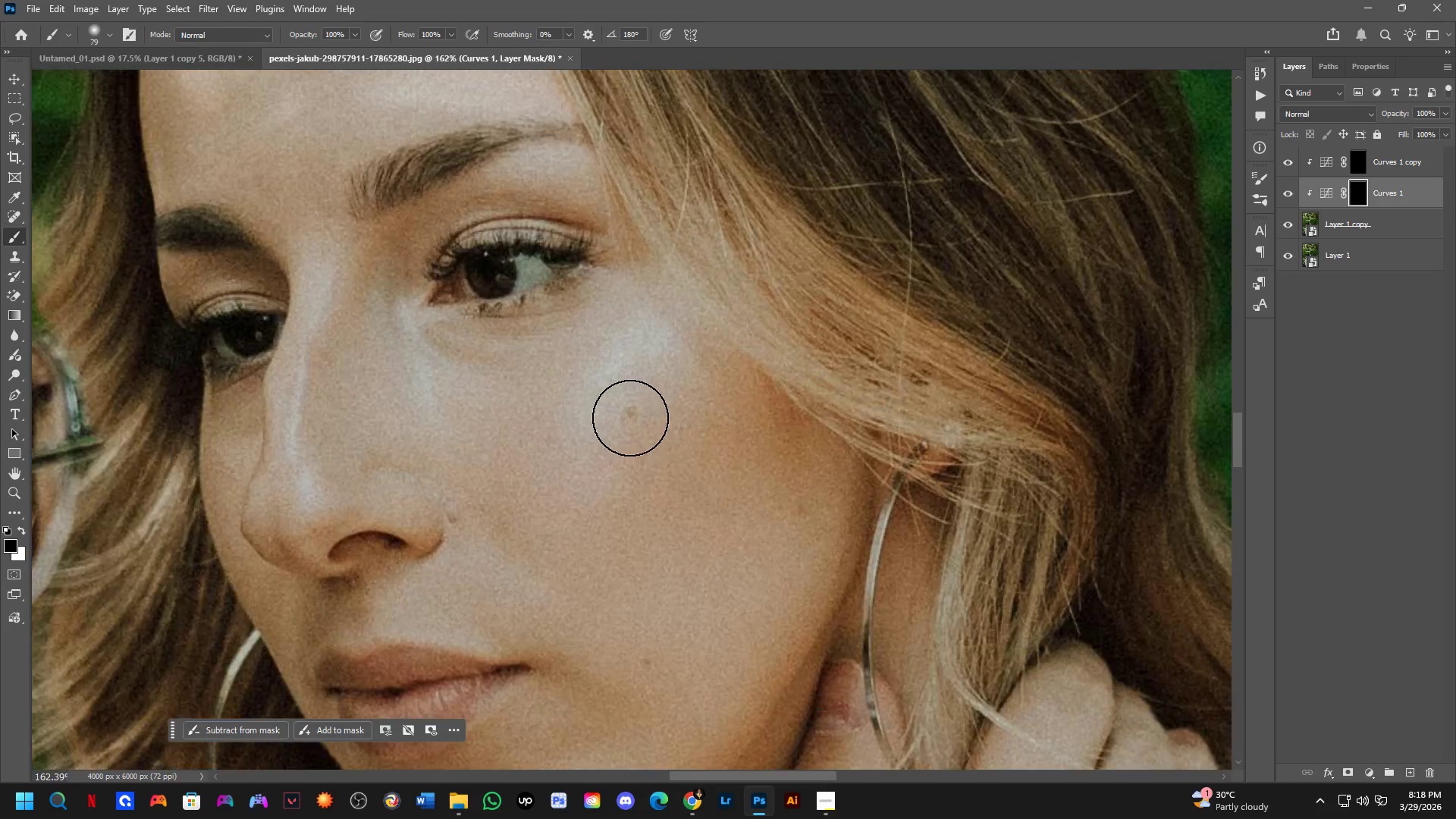 
hold_key(key=Space, duration=0.47)
 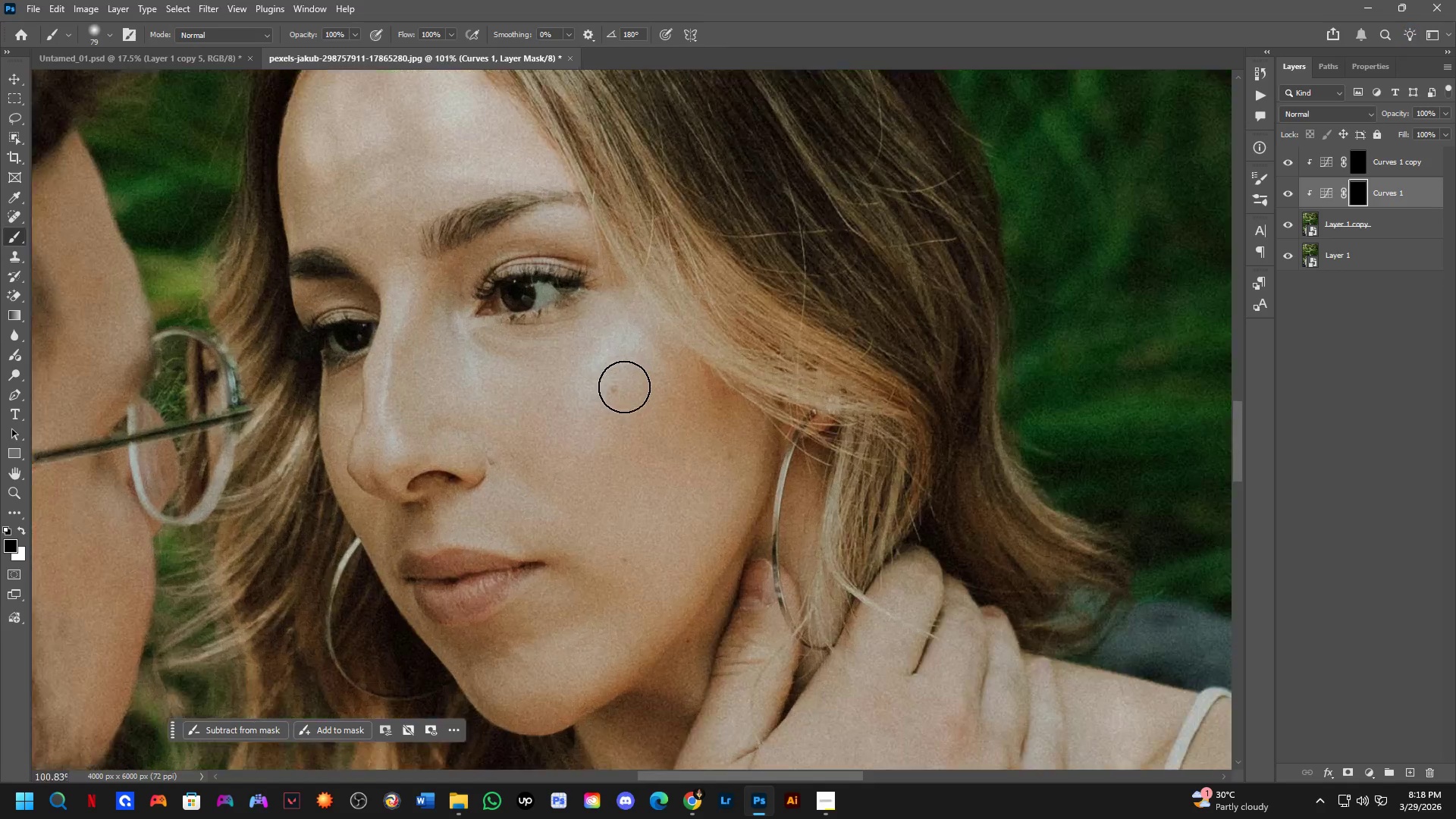 
left_click_drag(start_coordinate=[641, 444], to_coordinate=[626, 419])
 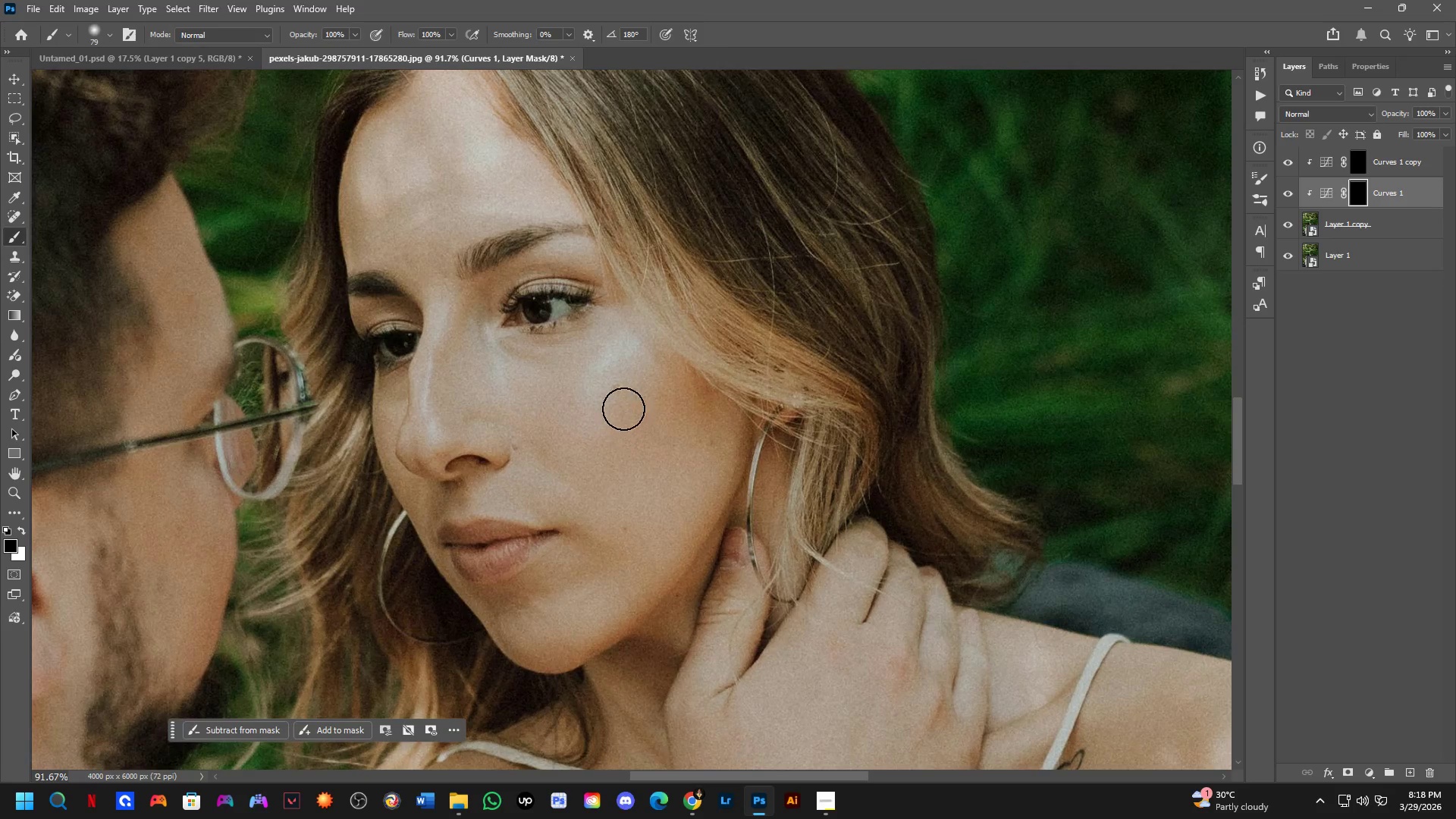 
scroll: coordinate [629, 419], scroll_direction: up, amount: 6.0
 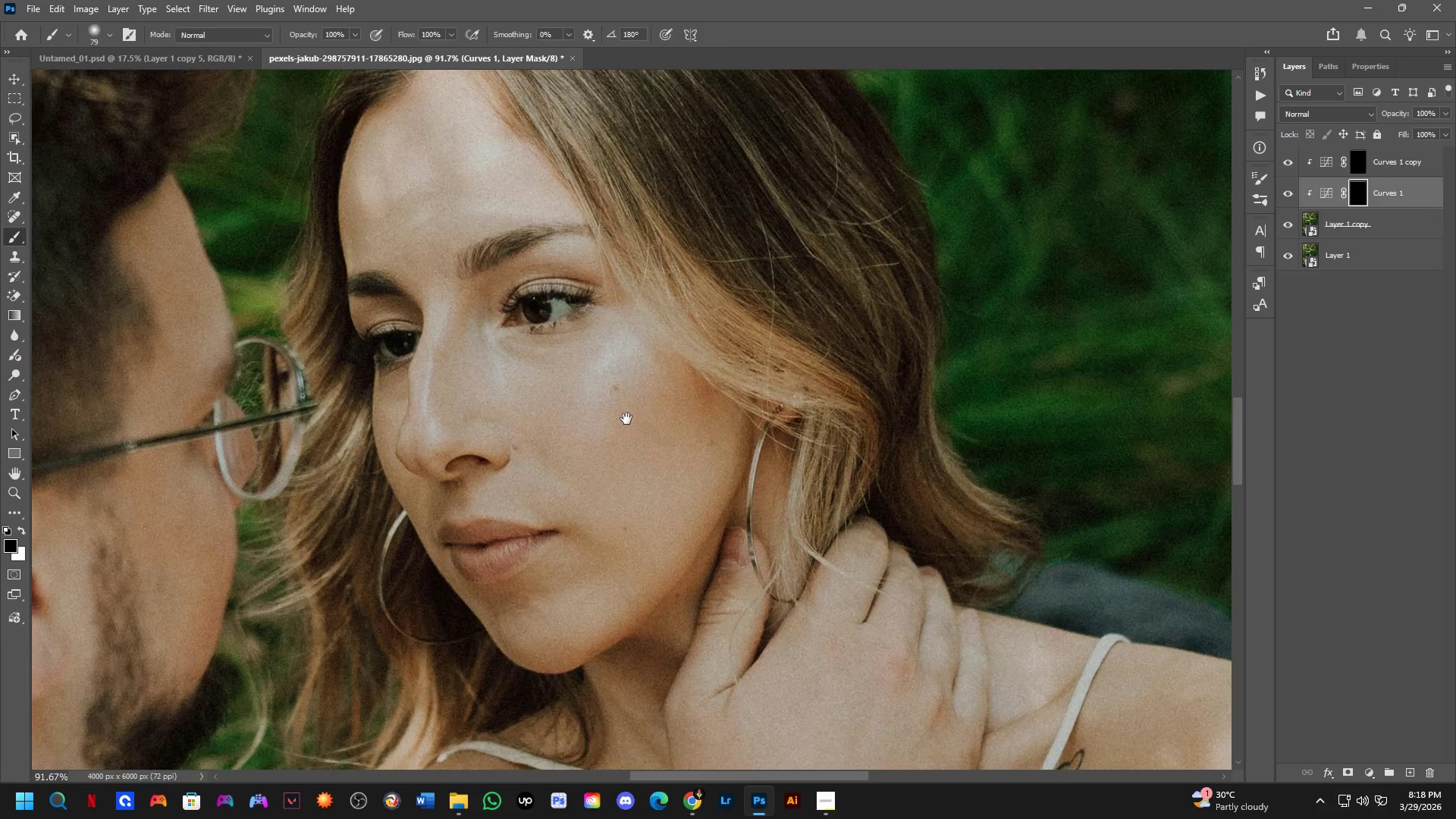 
hold_key(key=AltLeft, duration=1.2)
 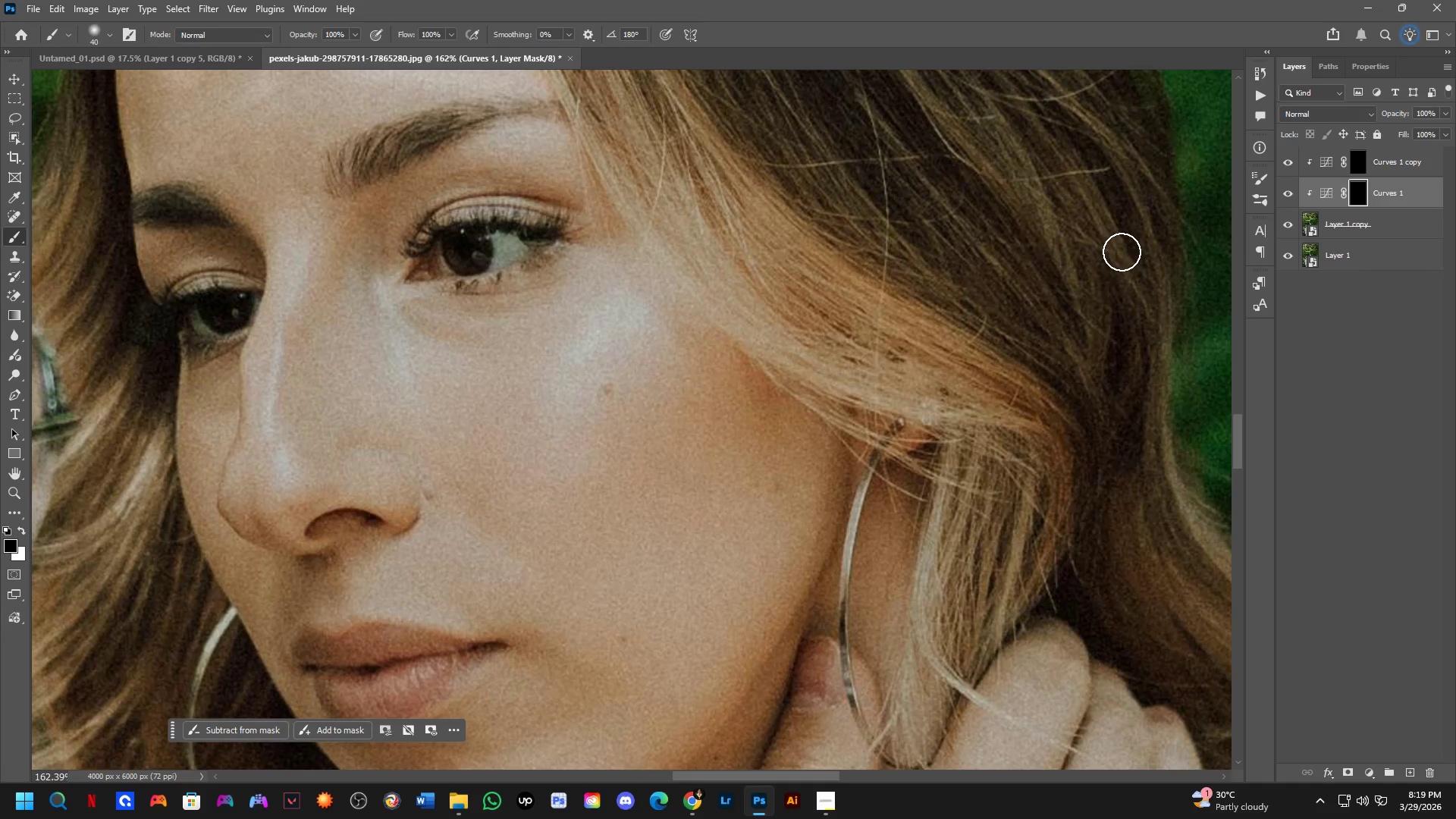 
scroll: coordinate [630, 391], scroll_direction: up, amount: 6.0
 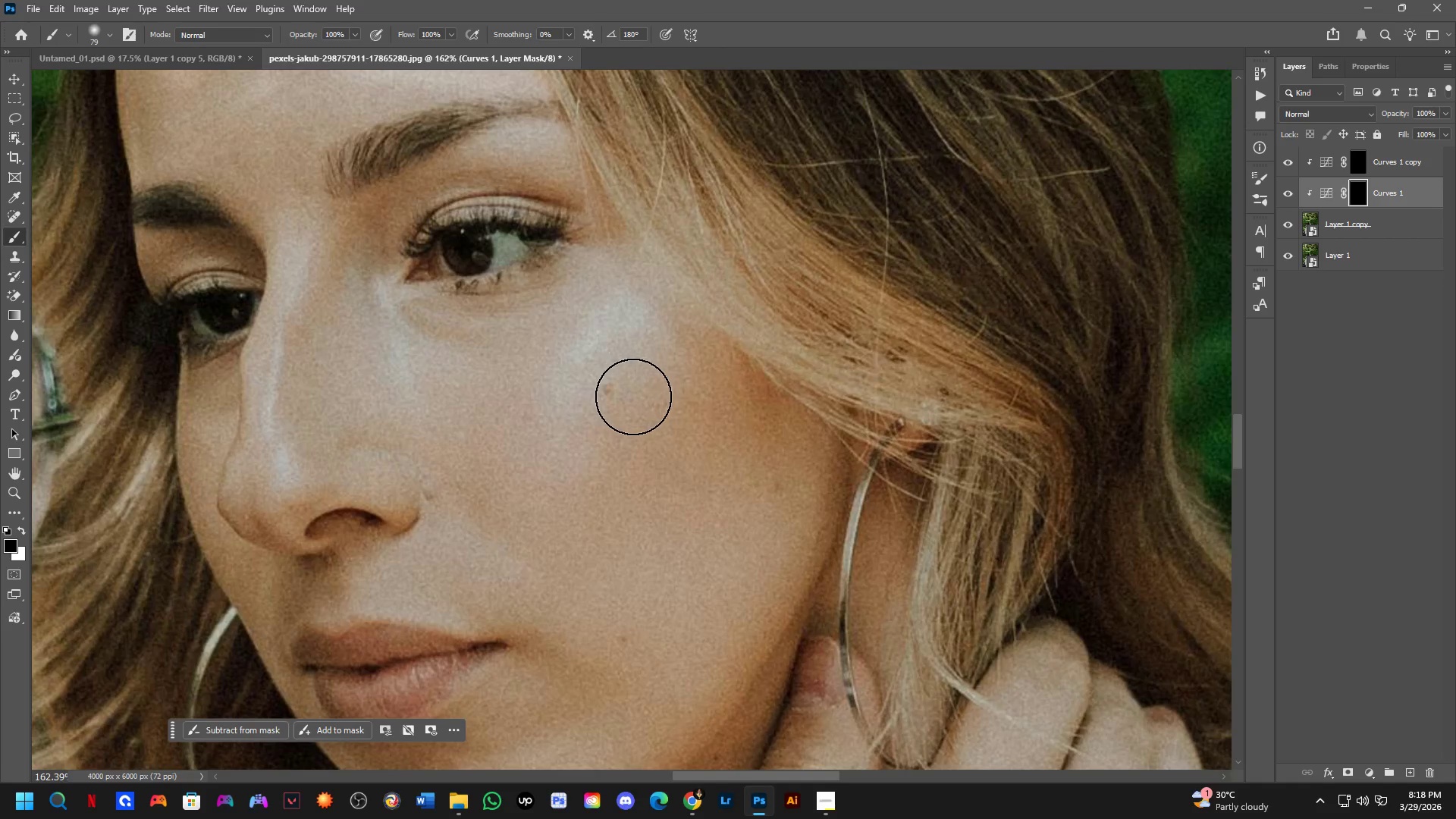 
wait(5.38)
 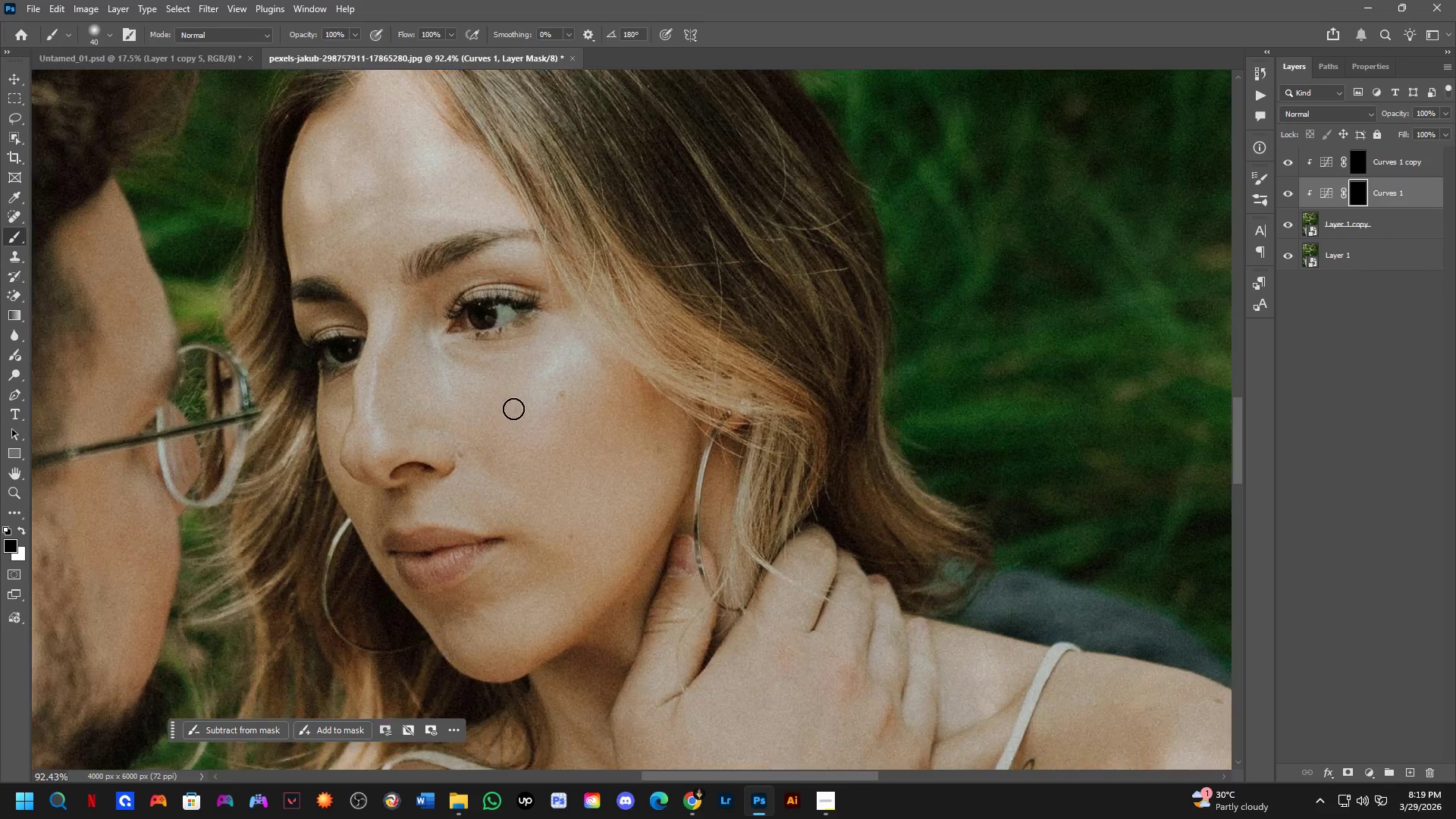 
hold_key(key=Space, duration=0.47)
 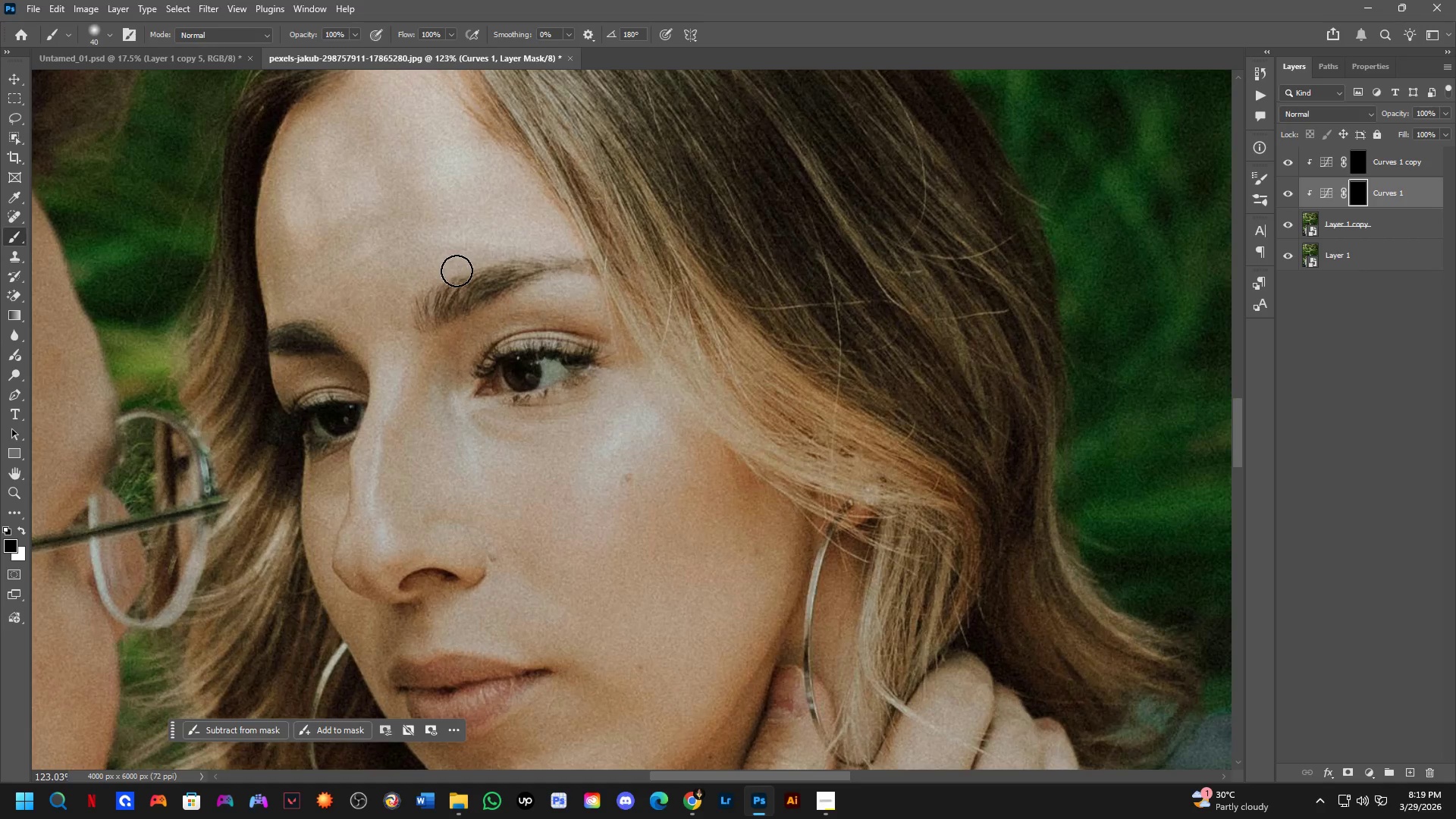 
left_click_drag(start_coordinate=[513, 413], to_coordinate=[536, 445])
 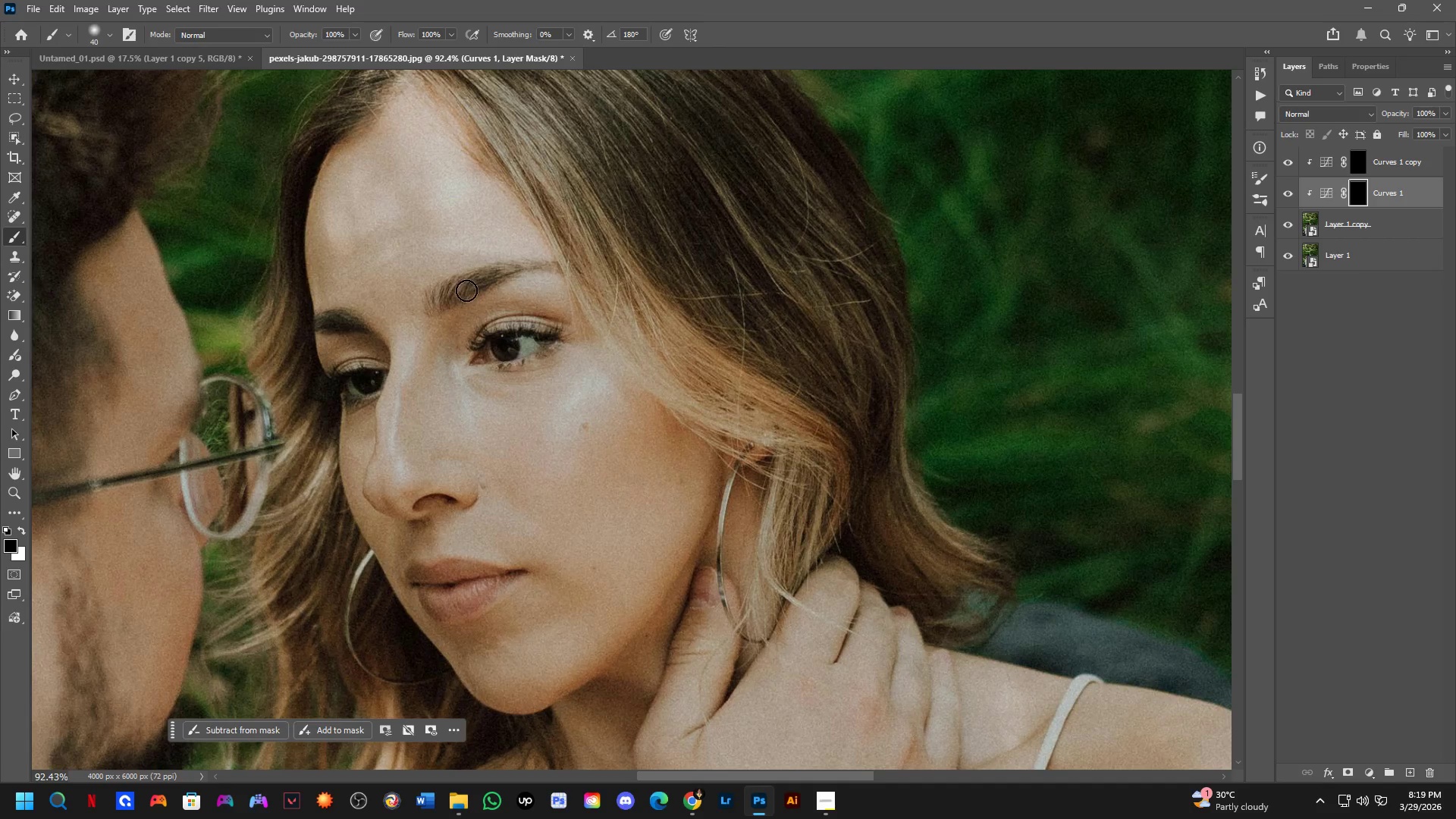 
scroll: coordinate [499, 397], scroll_direction: down, amount: 6.0
 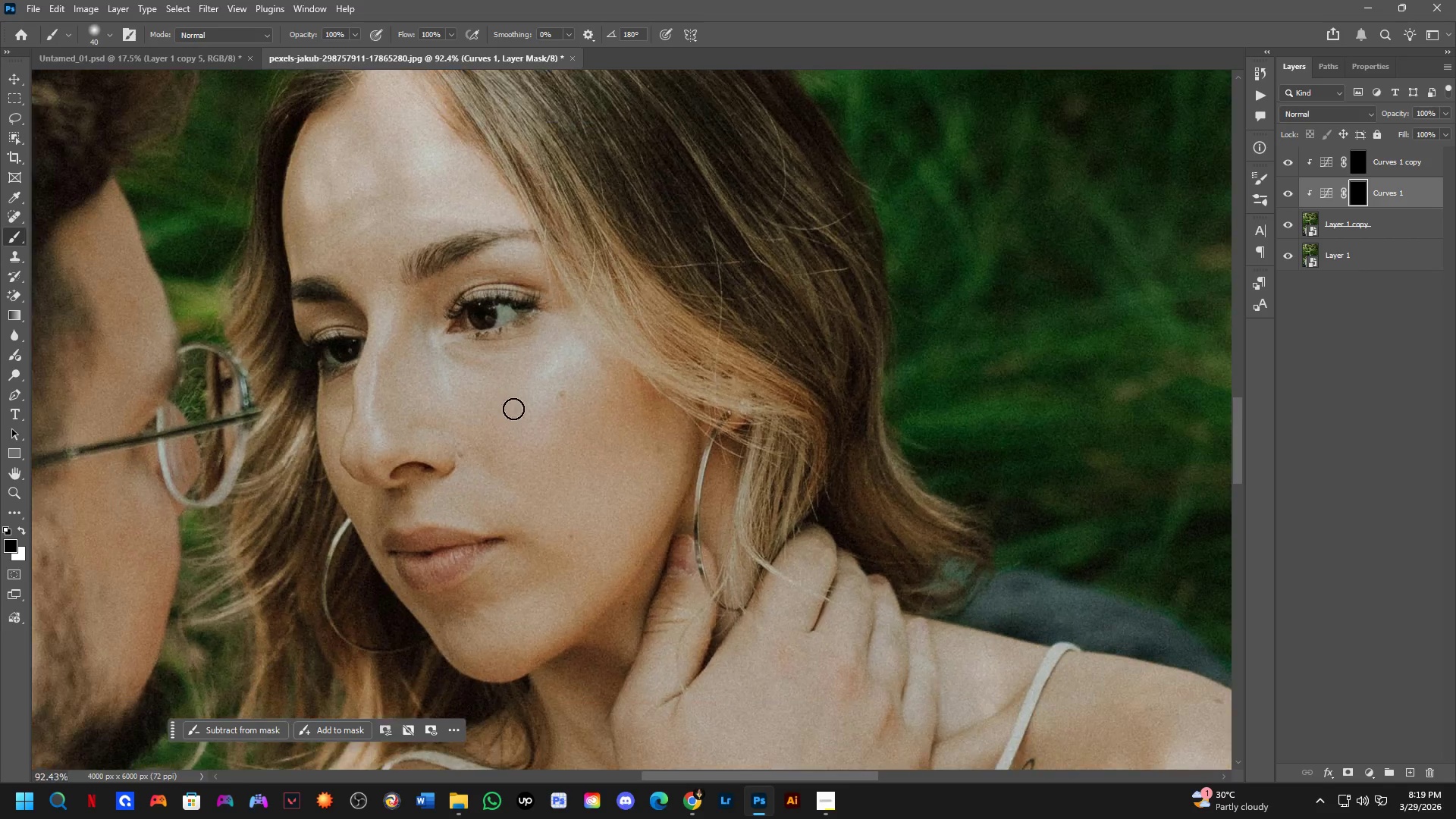 
hold_key(key=Space, duration=0.45)
 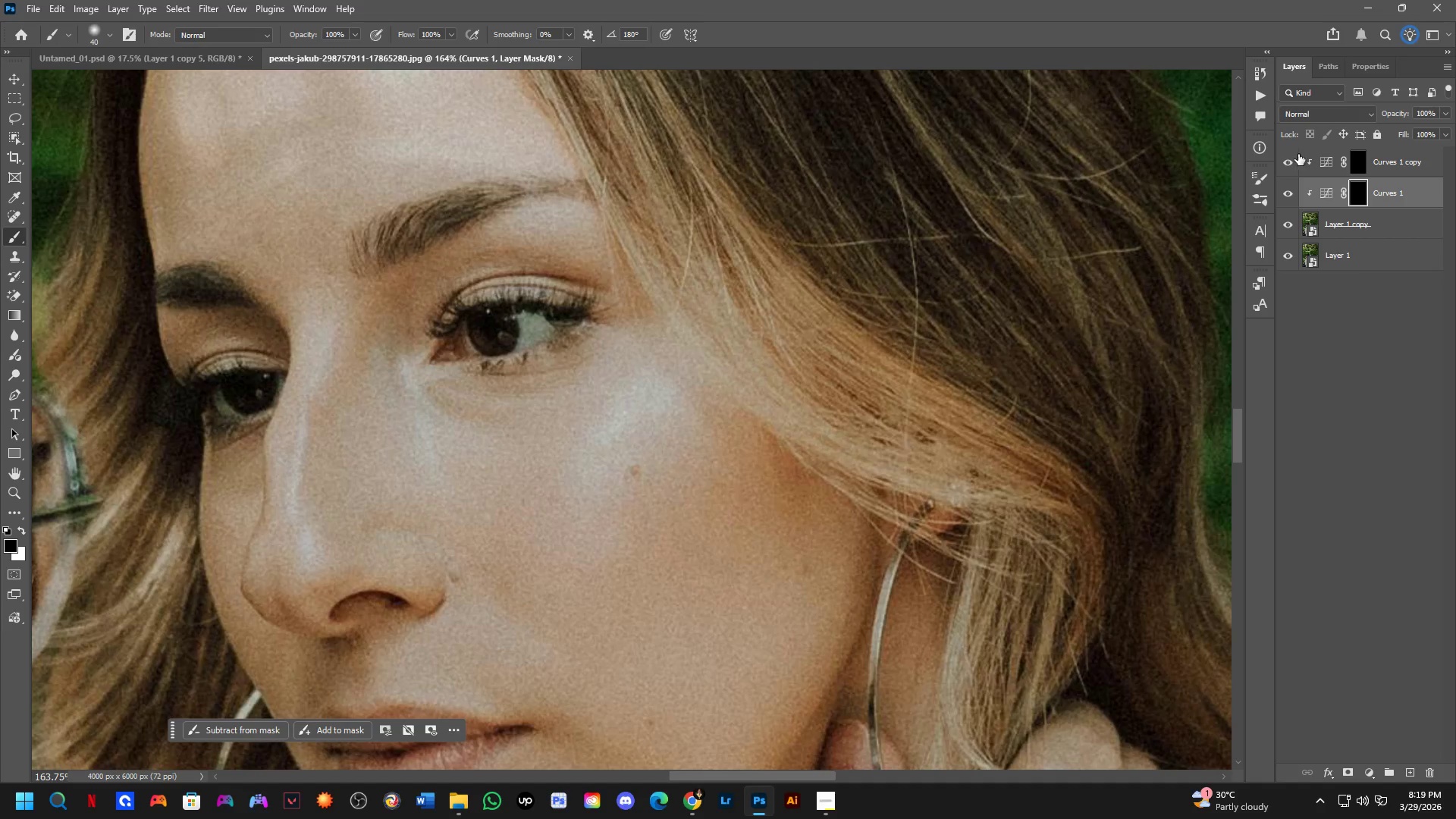 
left_click_drag(start_coordinate=[561, 367], to_coordinate=[511, 291])
 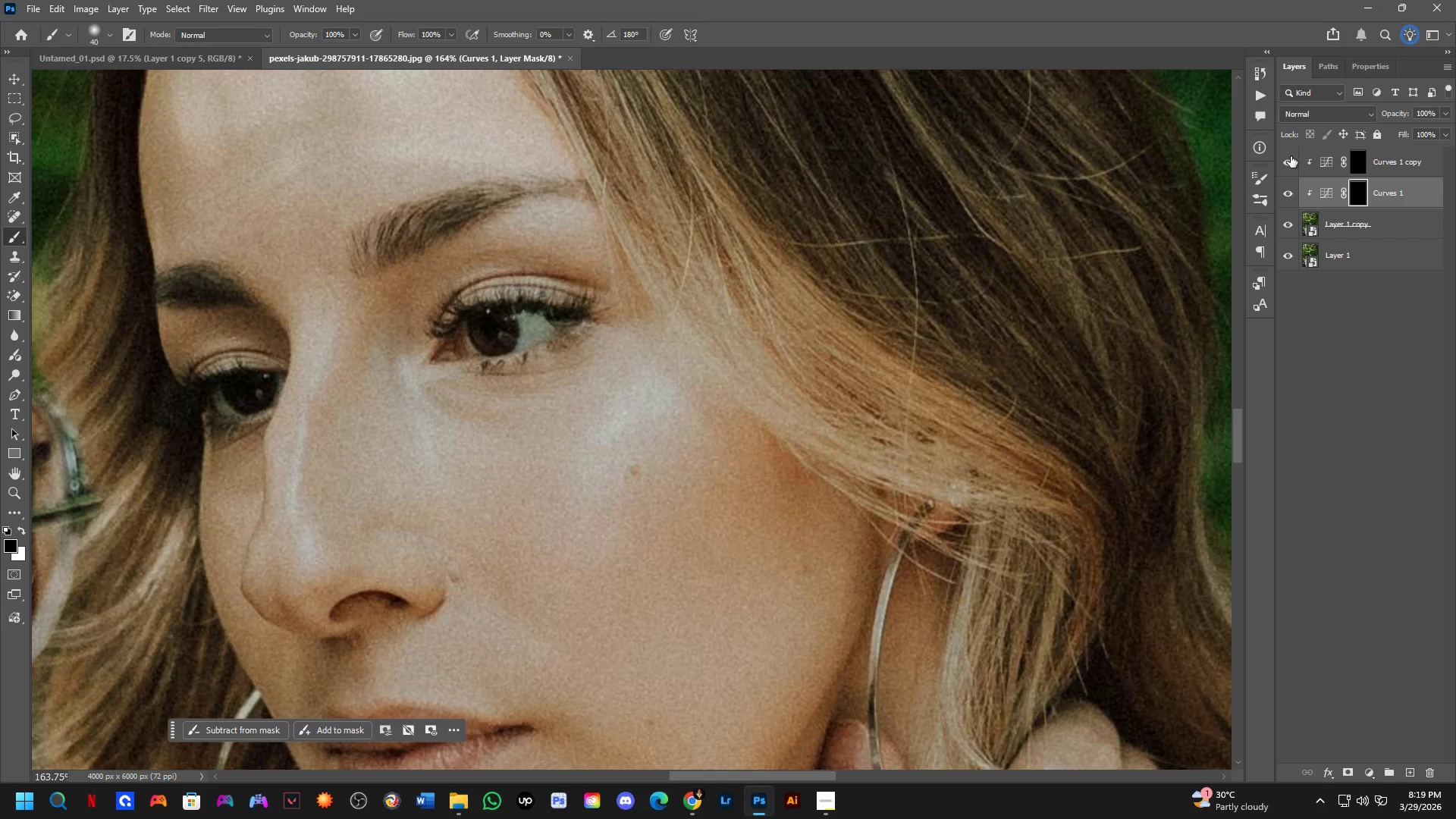 
scroll: coordinate [457, 271], scroll_direction: up, amount: 6.0
 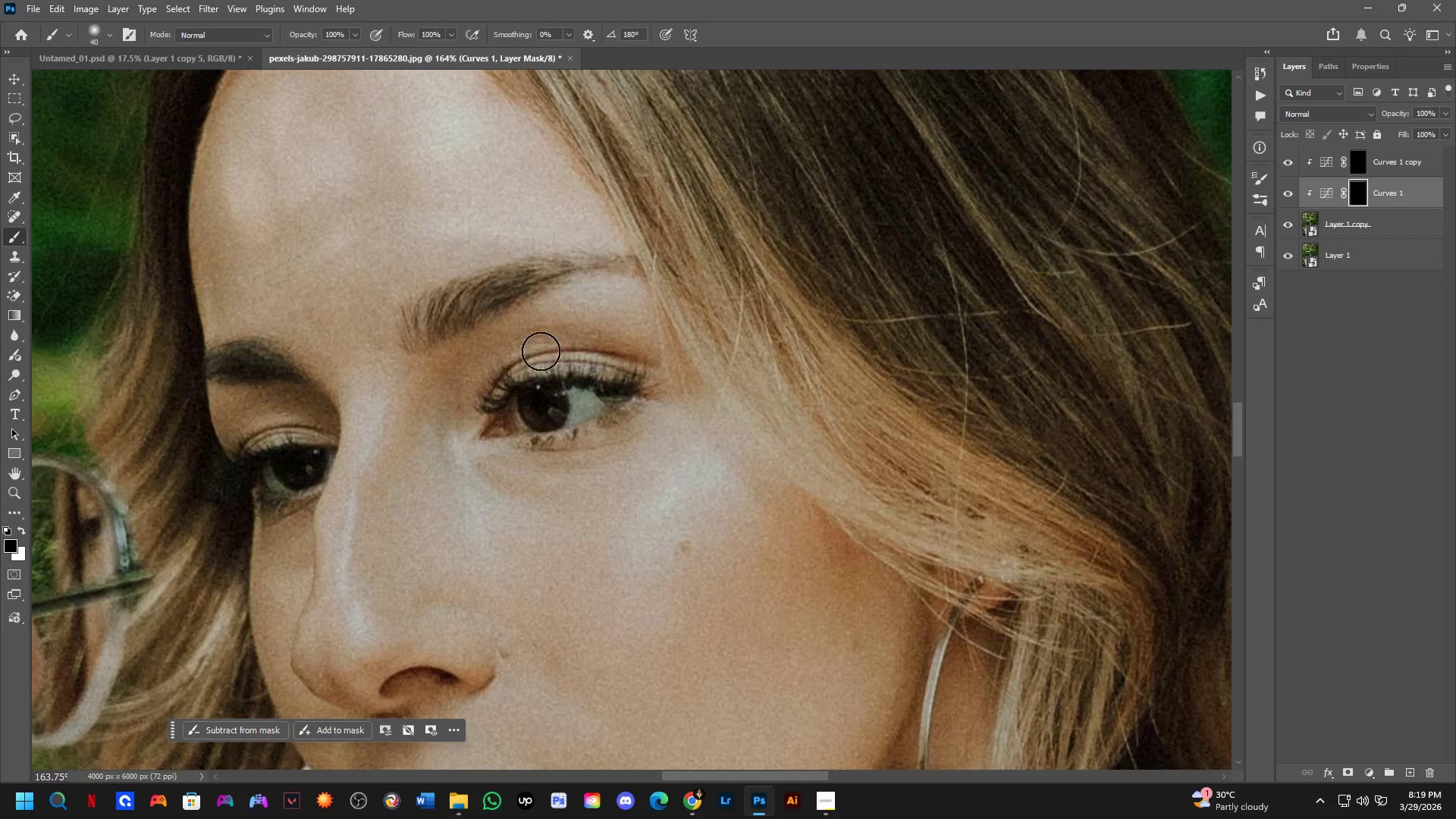 
double_click([1291, 156])
 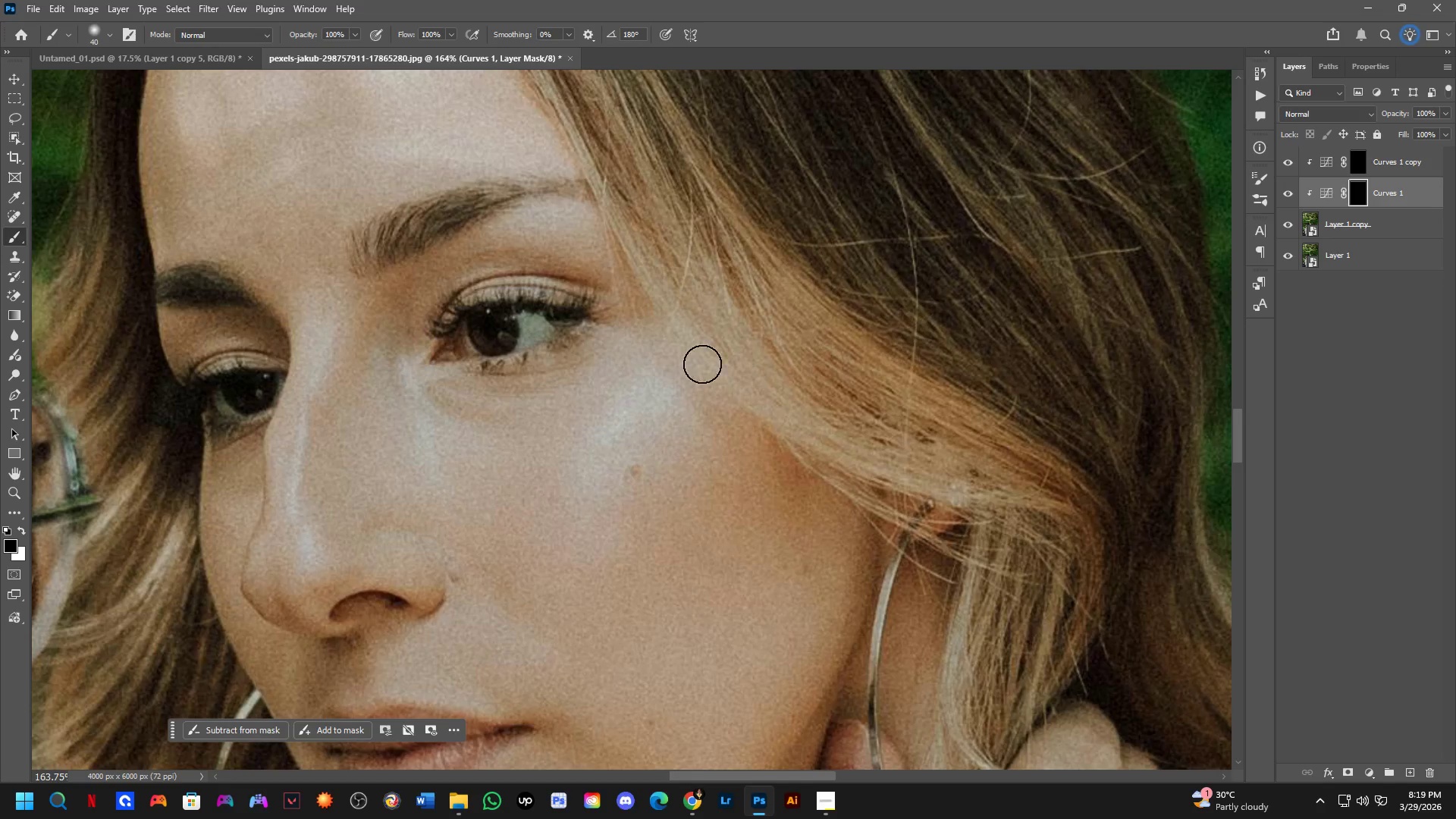 
hold_key(key=Space, duration=0.59)
 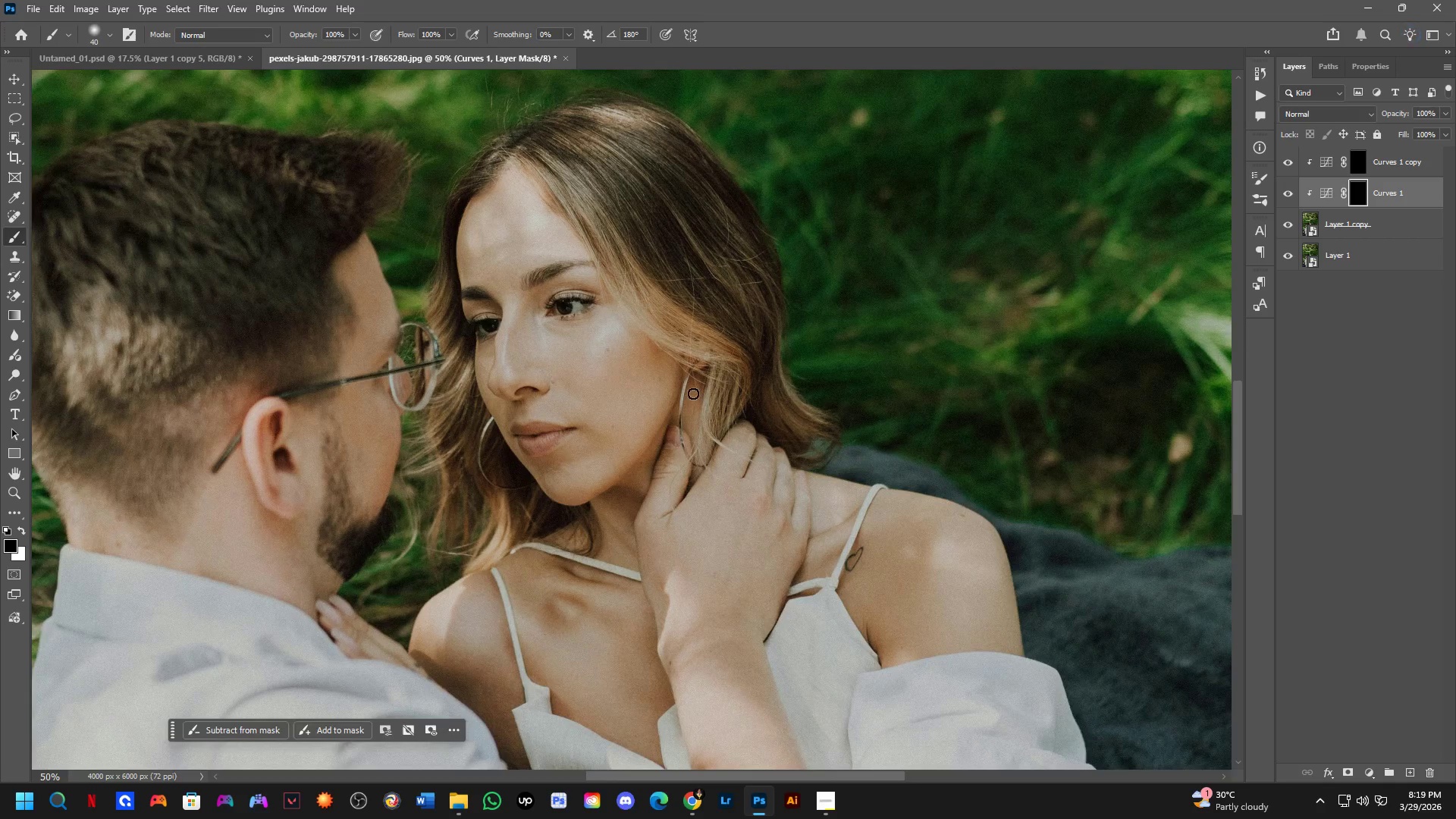 
left_click_drag(start_coordinate=[604, 519], to_coordinate=[634, 373])
 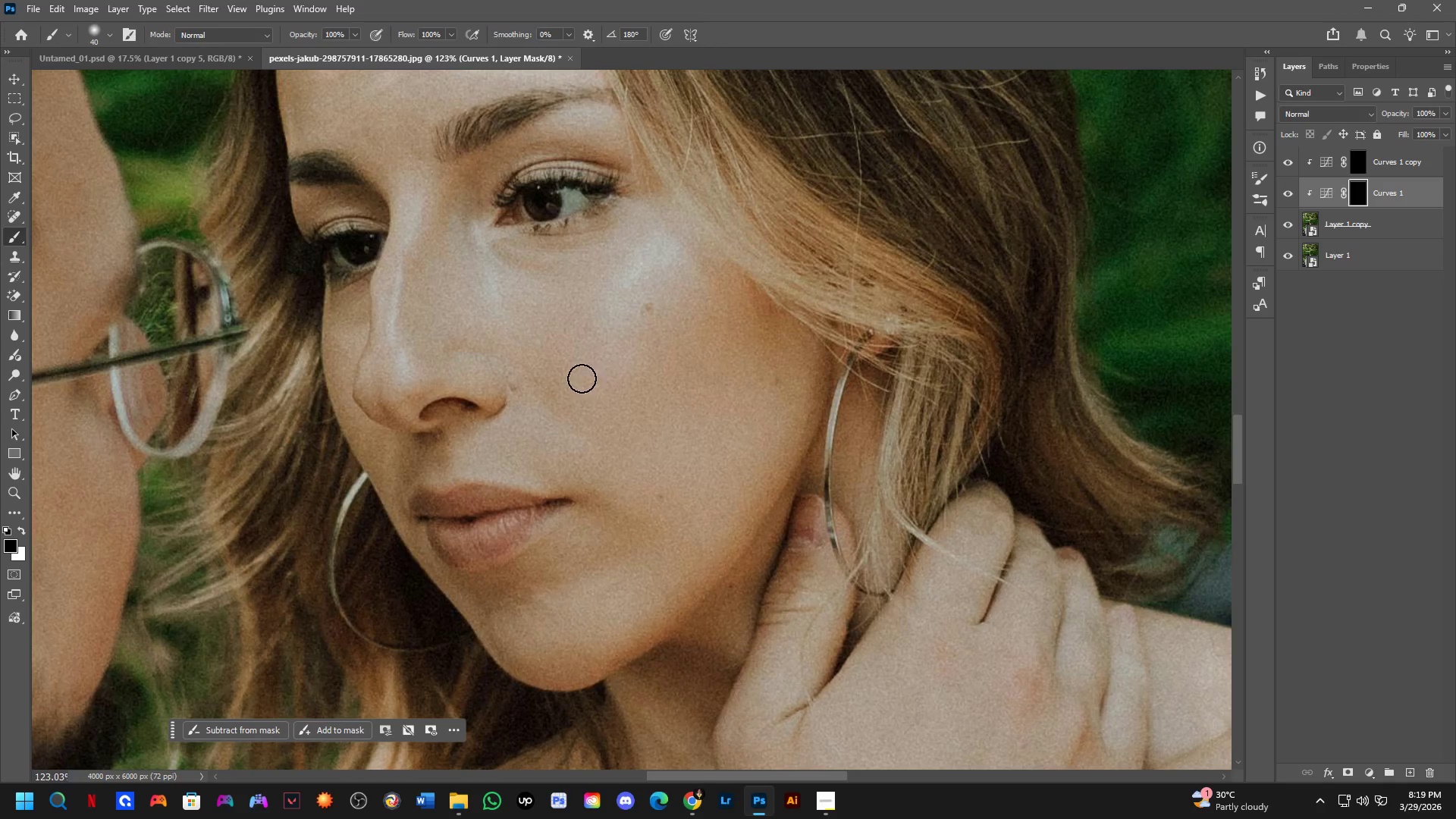 
scroll: coordinate [570, 394], scroll_direction: down, amount: 3.0
 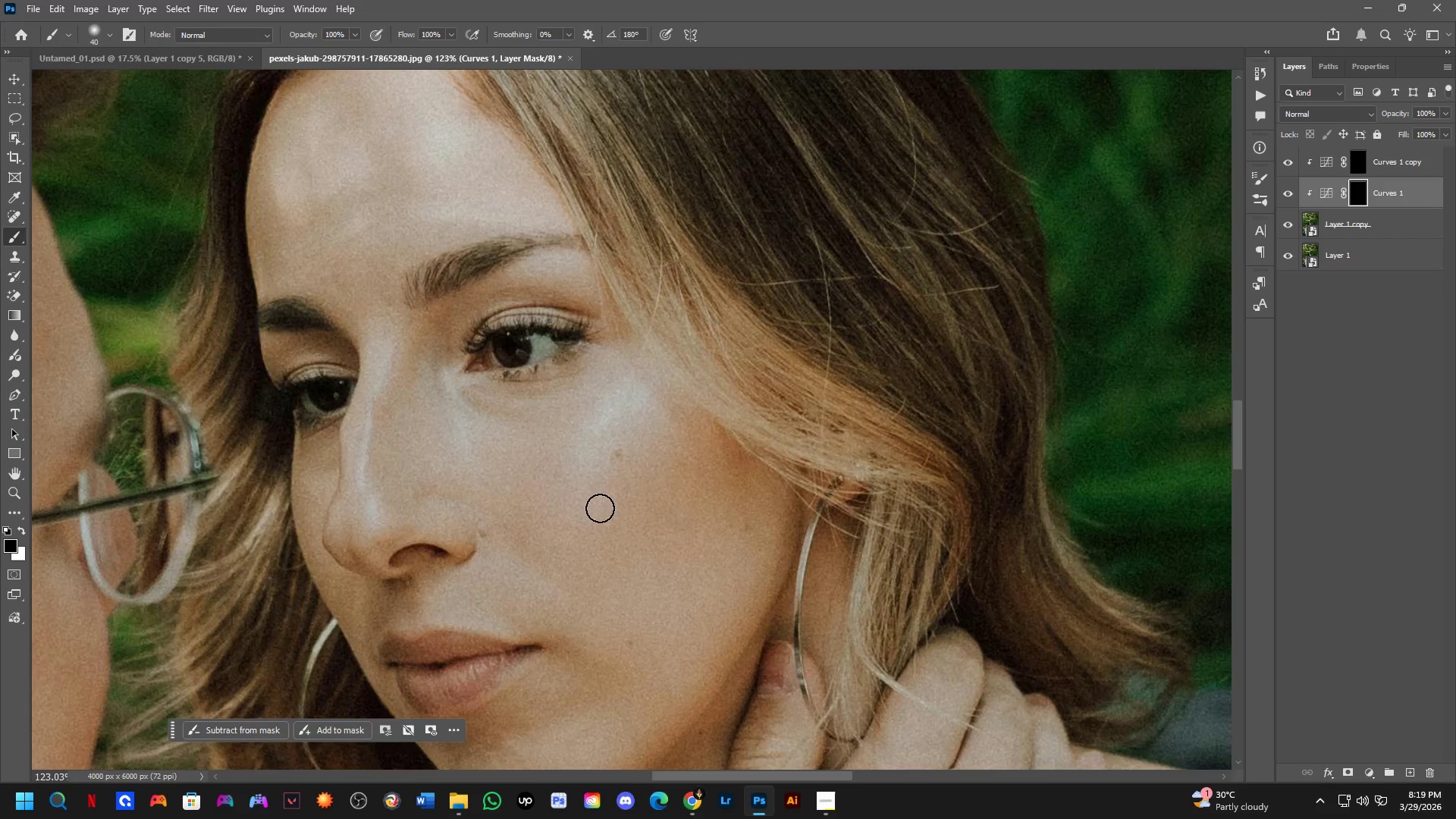 
key(Shift+ShiftLeft)
 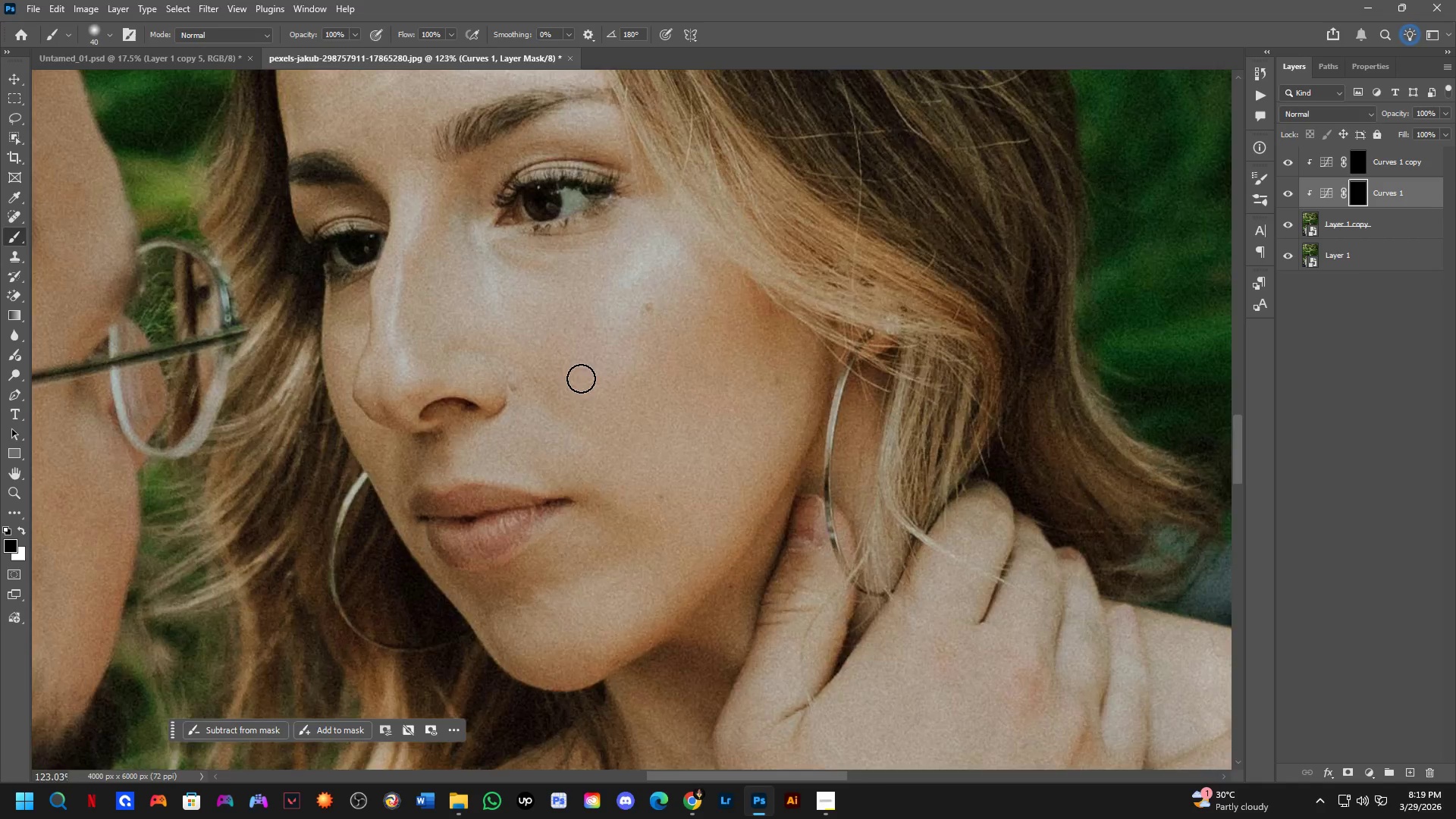 
hold_key(key=Space, duration=0.47)
 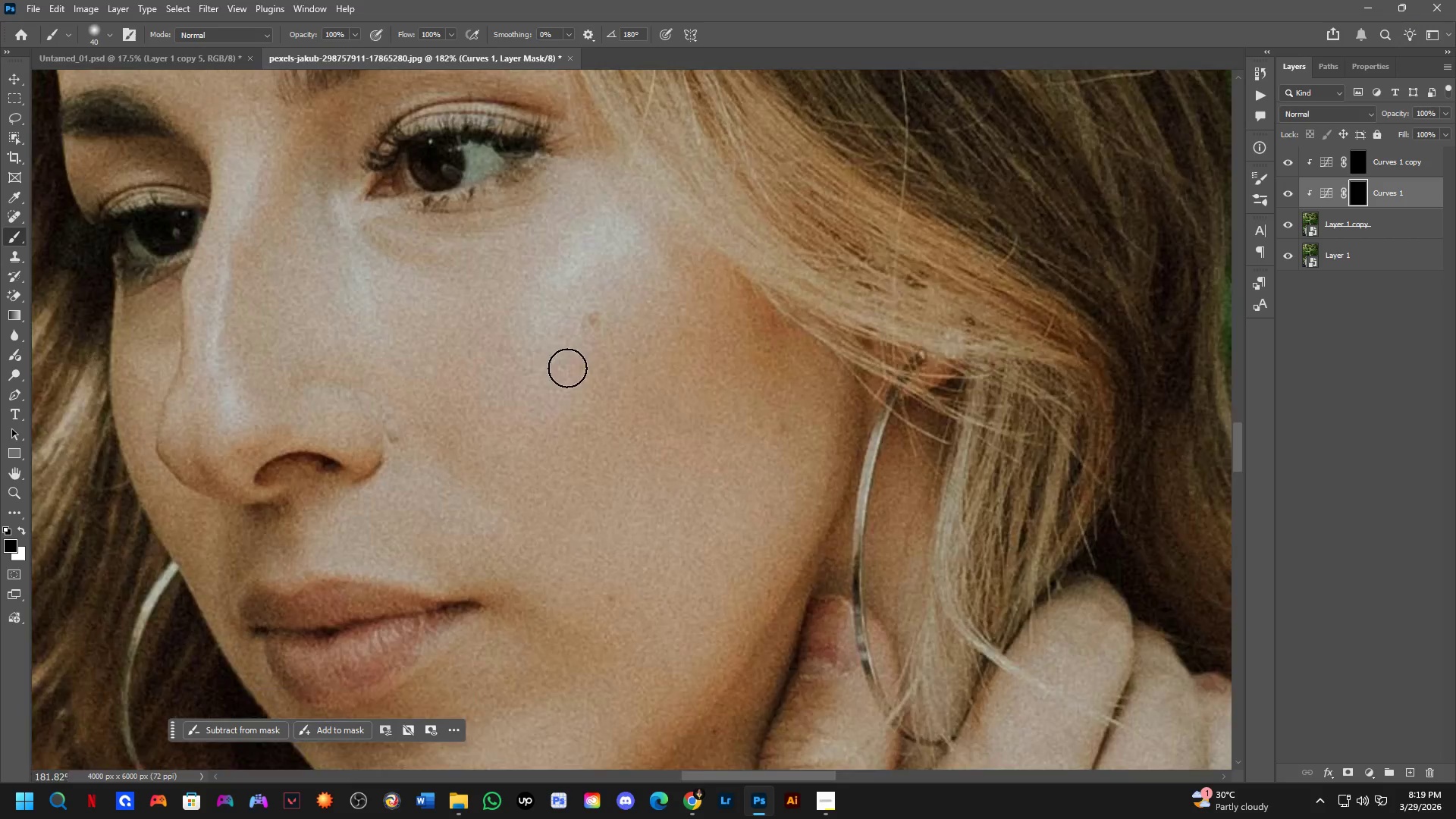 
left_click_drag(start_coordinate=[695, 397], to_coordinate=[654, 397])
 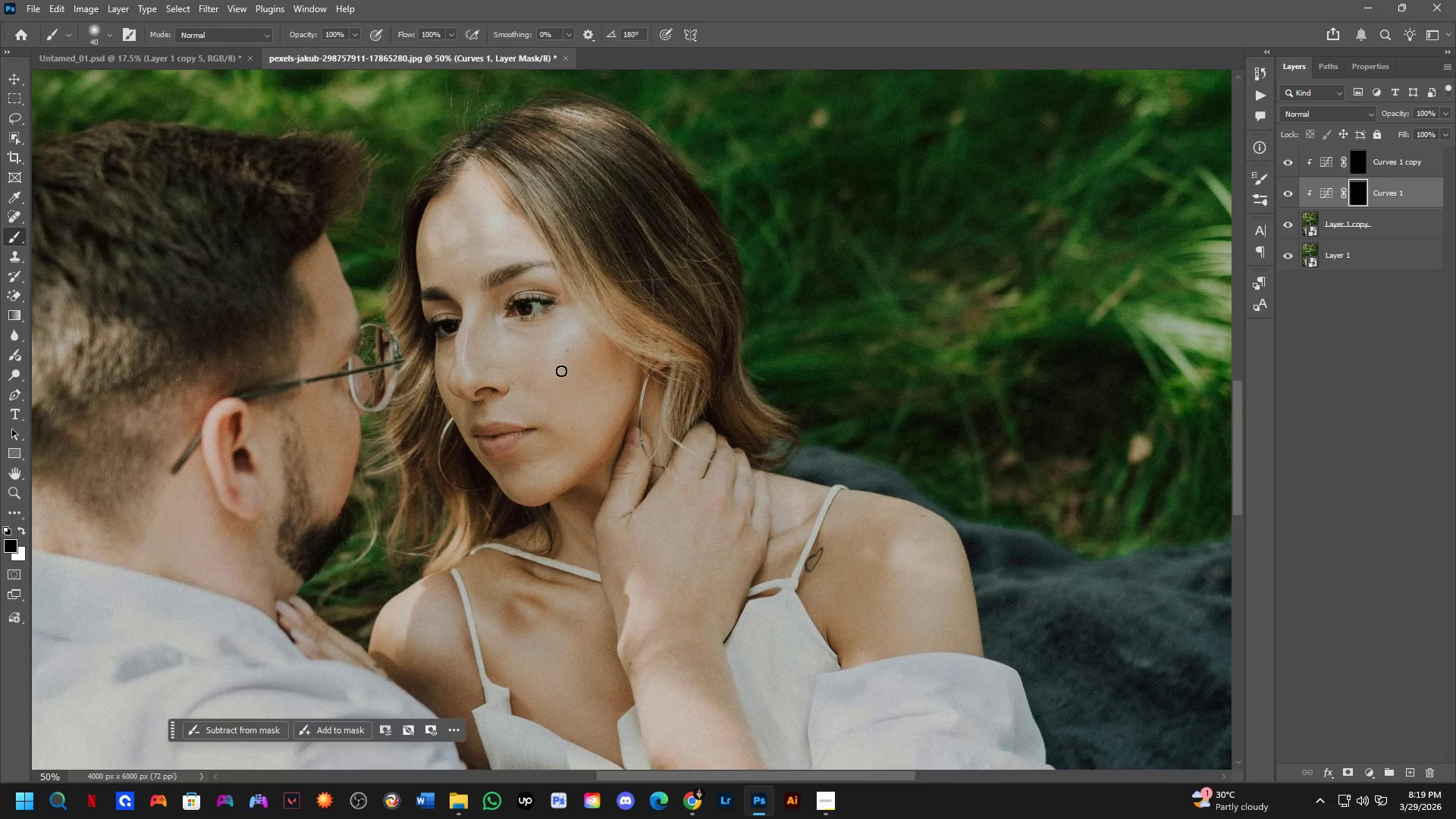 
scroll: coordinate [580, 378], scroll_direction: down, amount: 3.0
 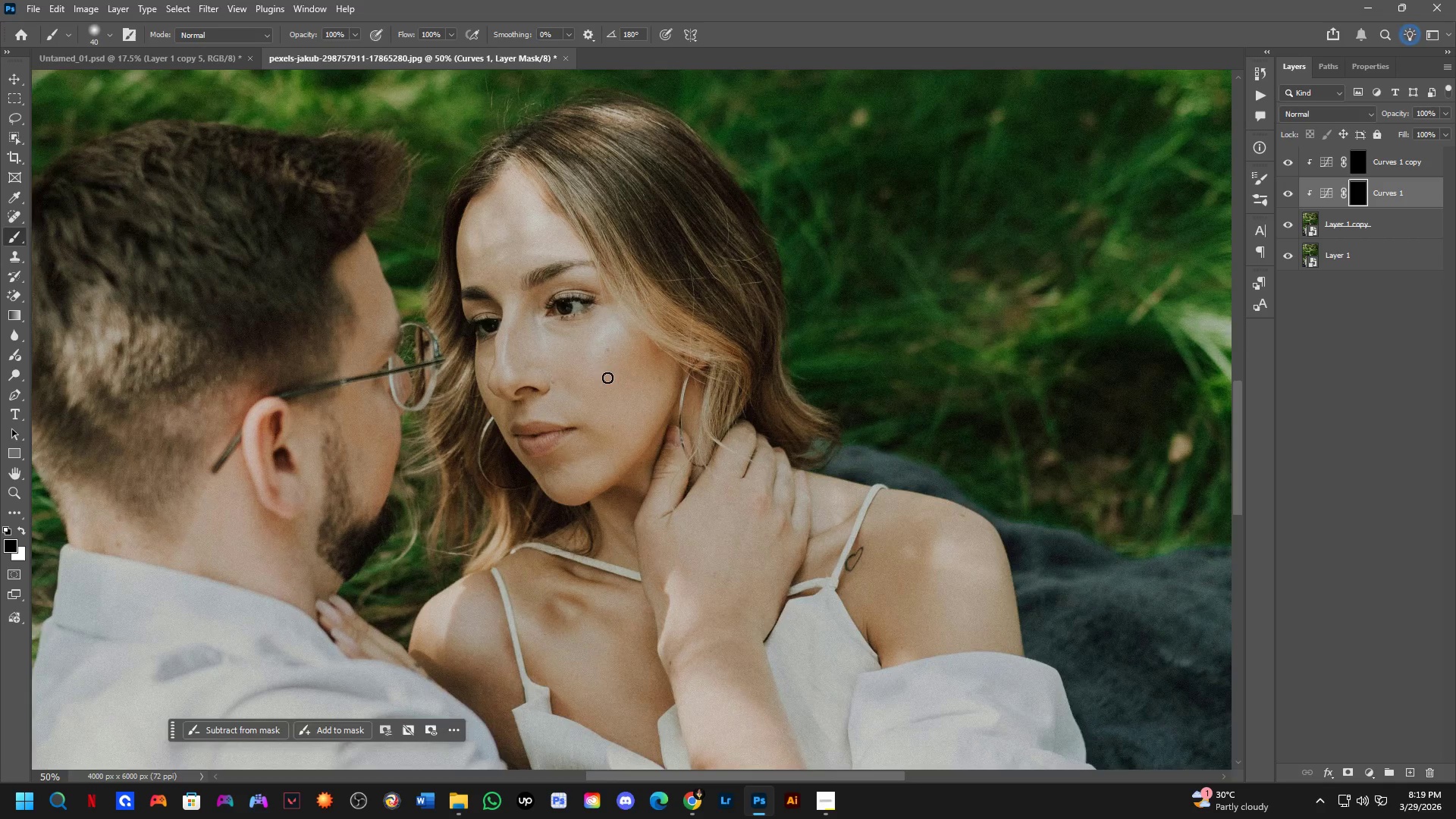 
key(Shift+ShiftLeft)
 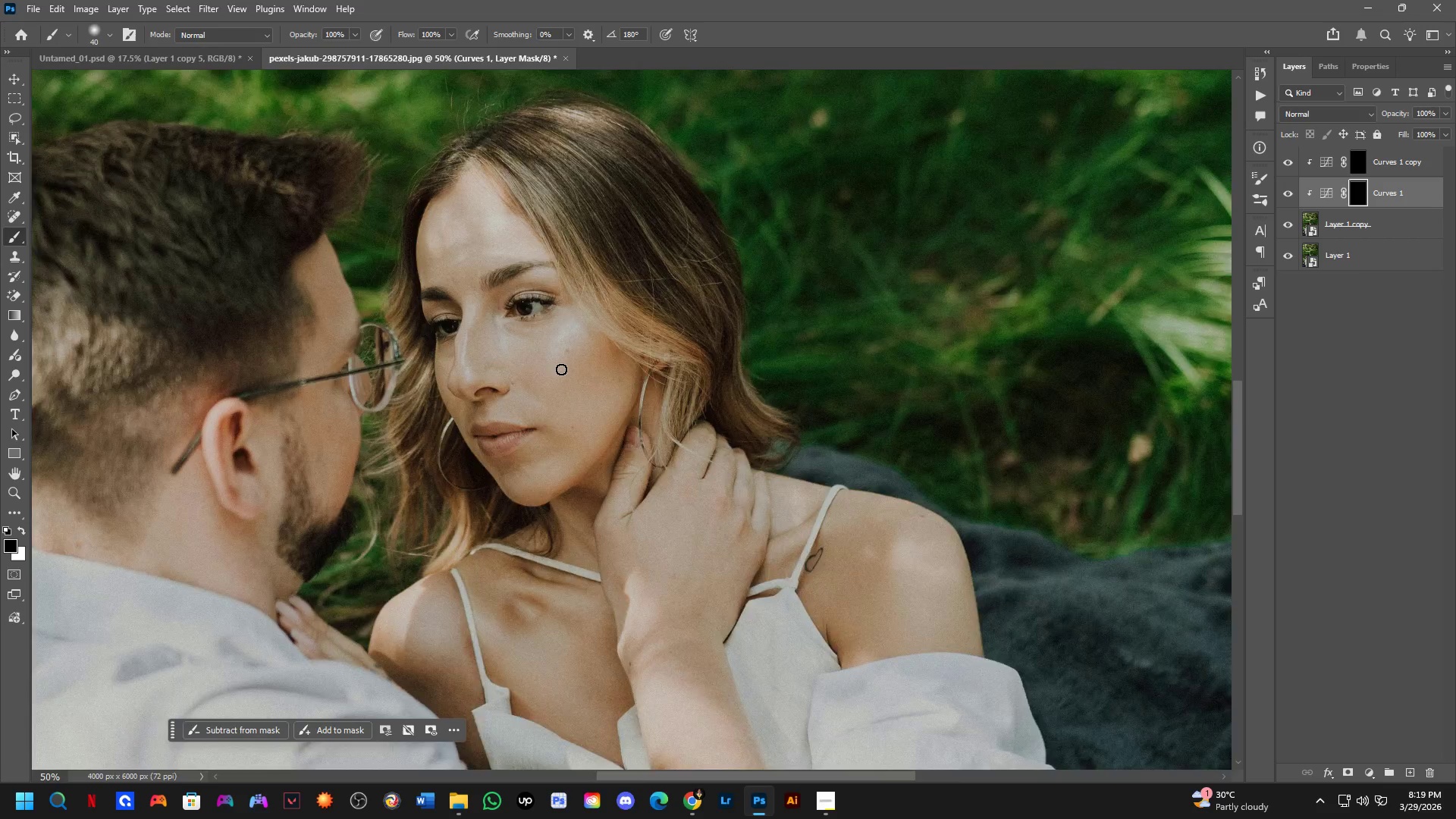 
key(Space)
 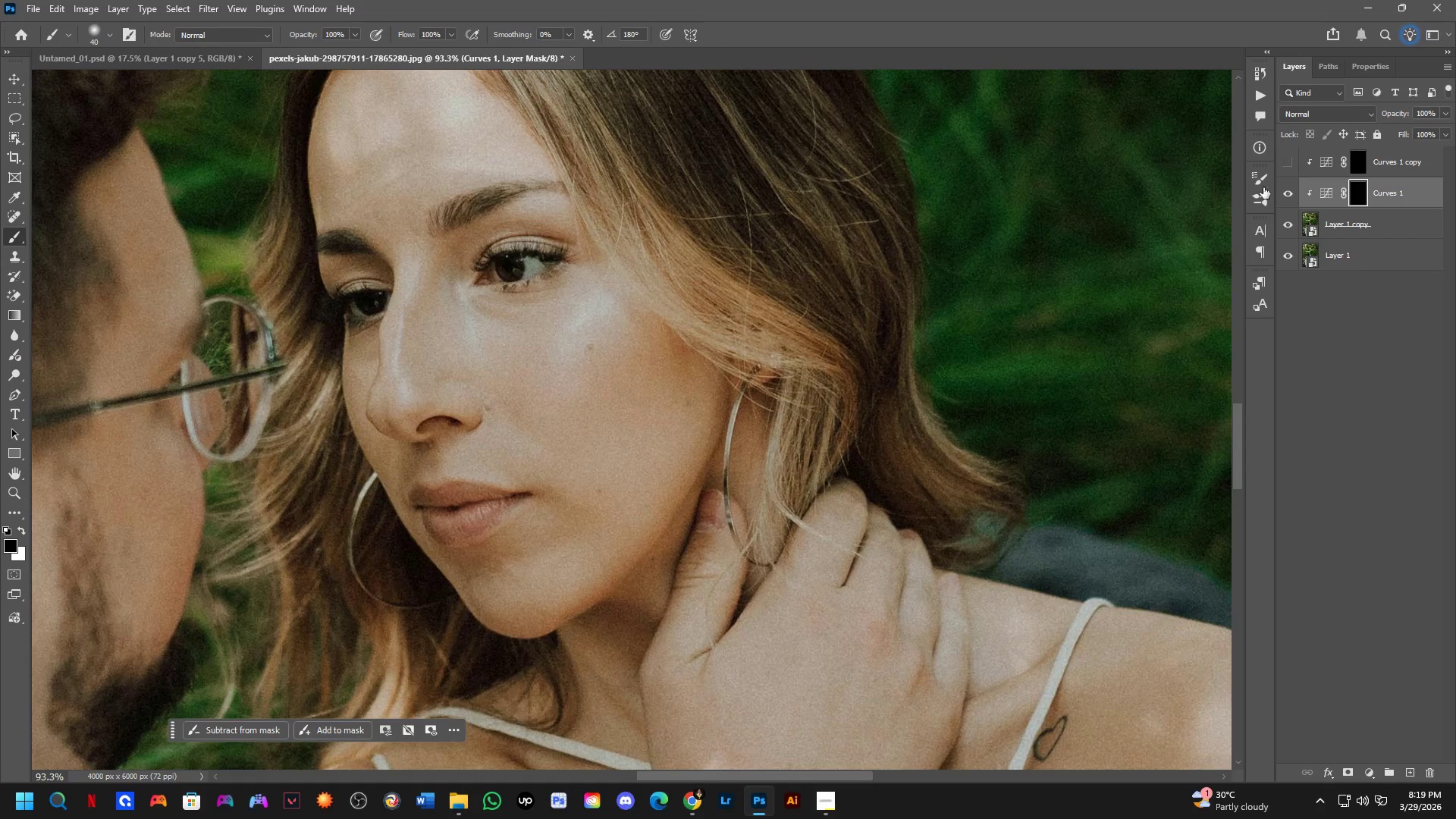 
scroll: coordinate [595, 384], scroll_direction: down, amount: 5.0
 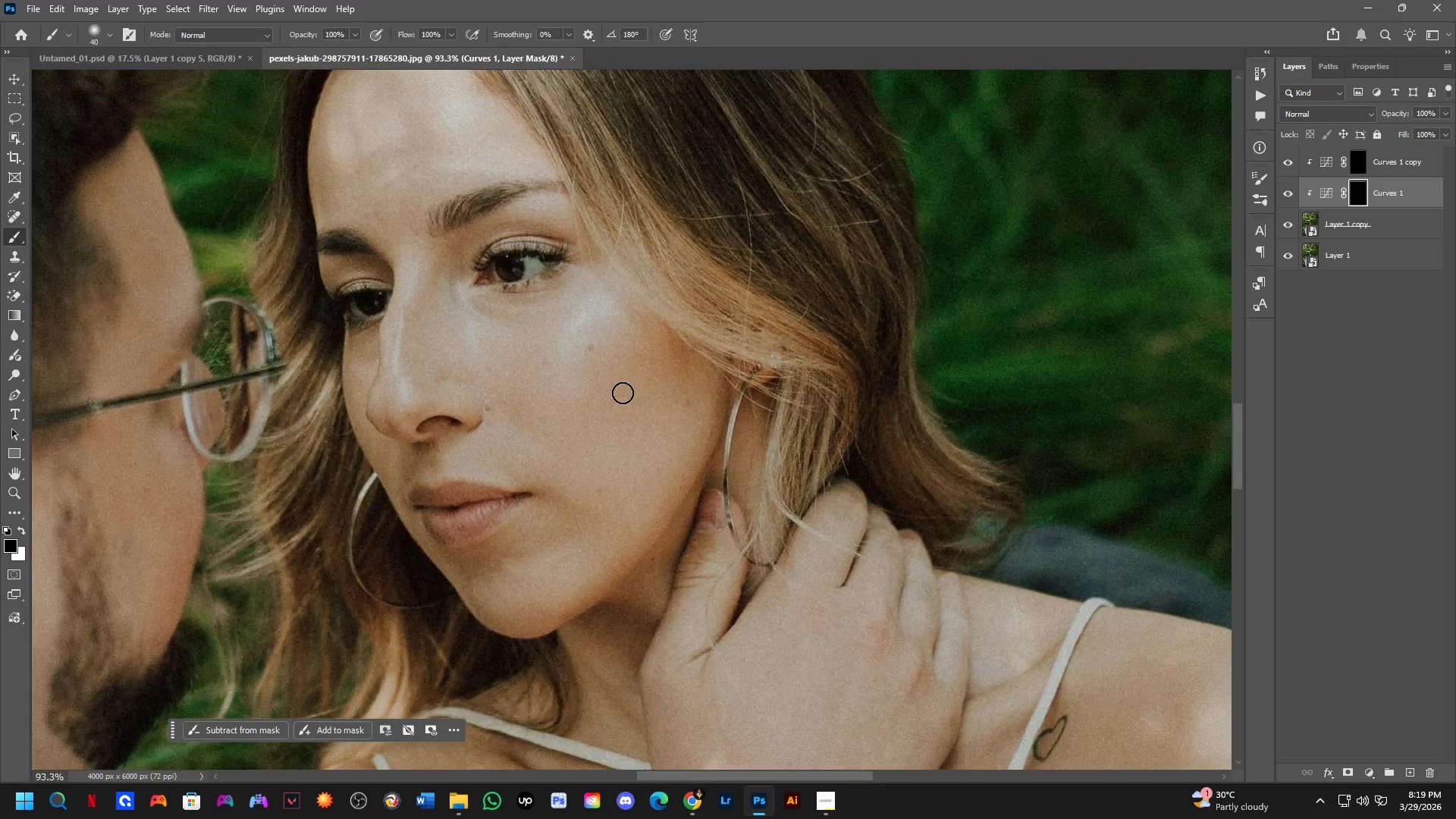 
hold_key(key=Space, duration=0.44)
 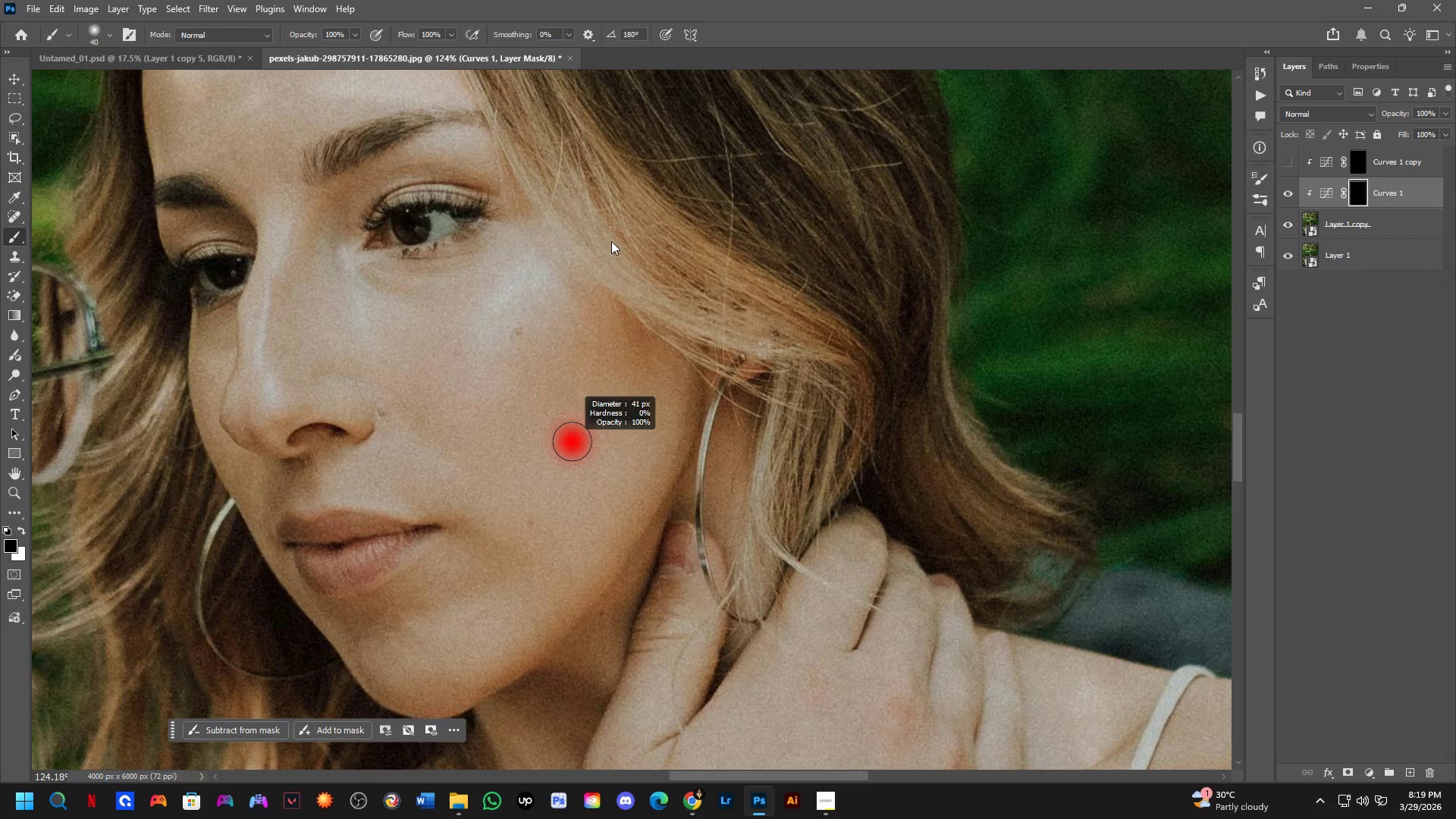 
left_click_drag(start_coordinate=[635, 424], to_coordinate=[576, 435])
 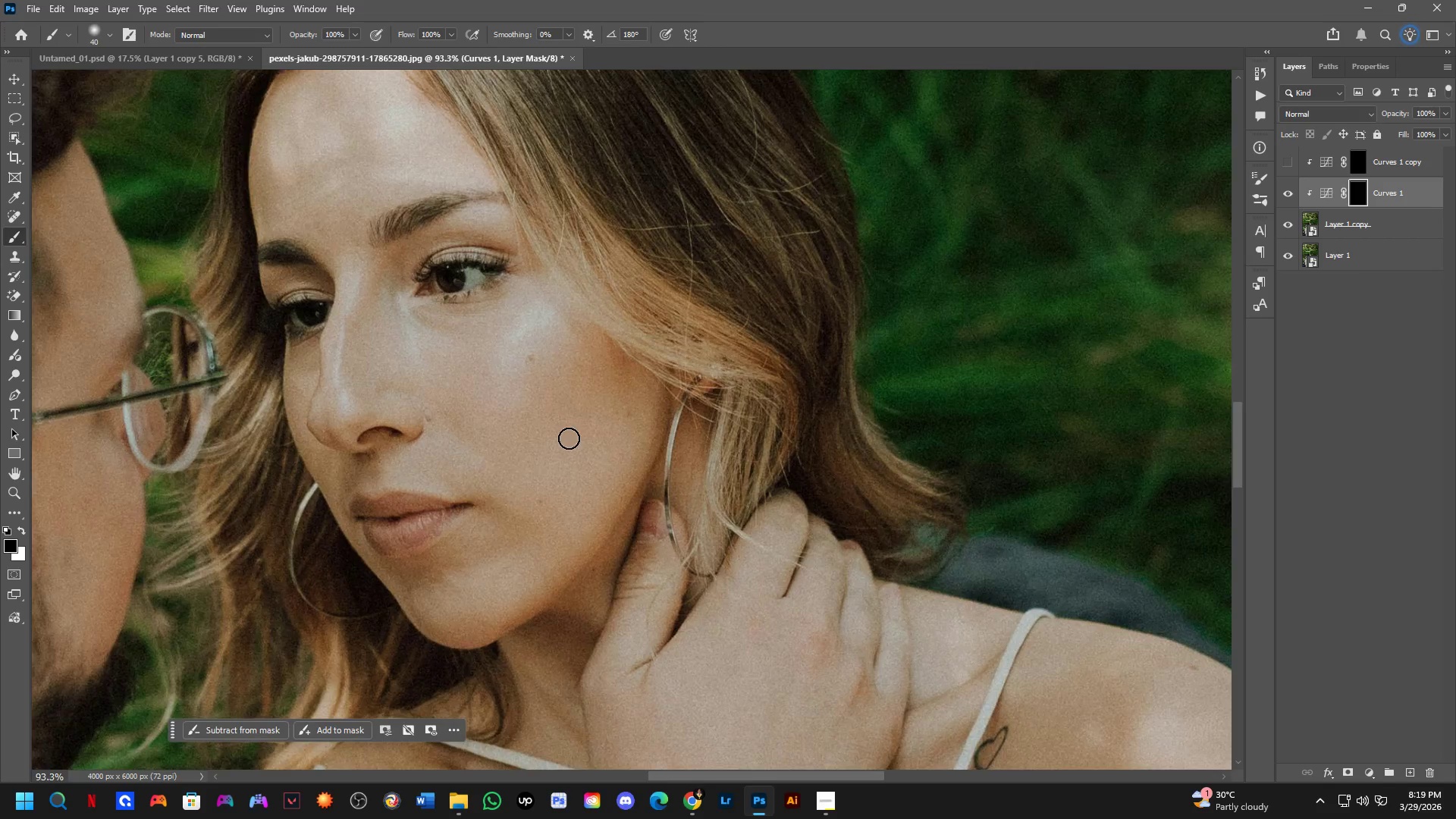 
hold_key(key=AltLeft, duration=0.36)
 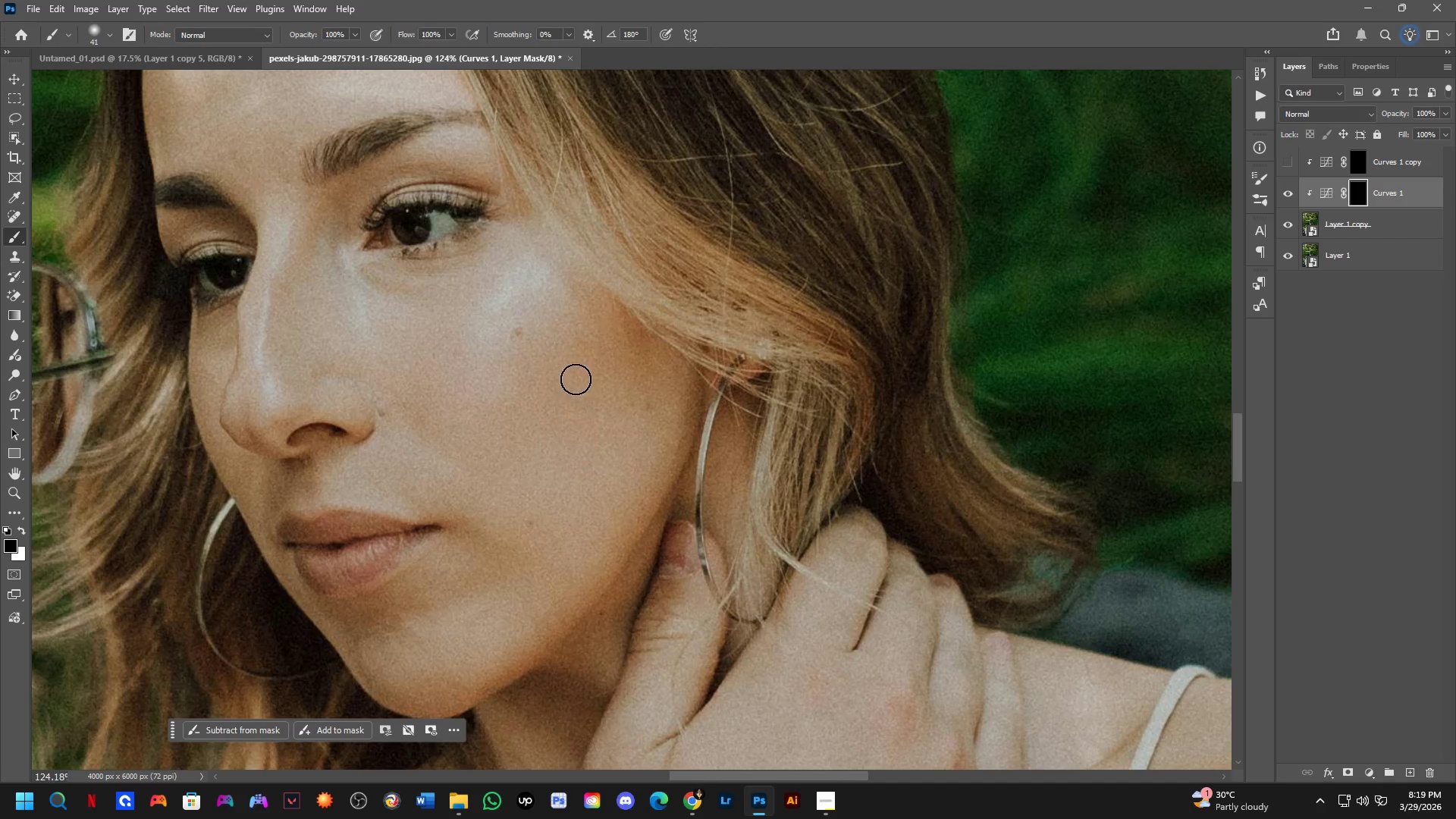 
scroll: coordinate [570, 438], scroll_direction: up, amount: 3.0
 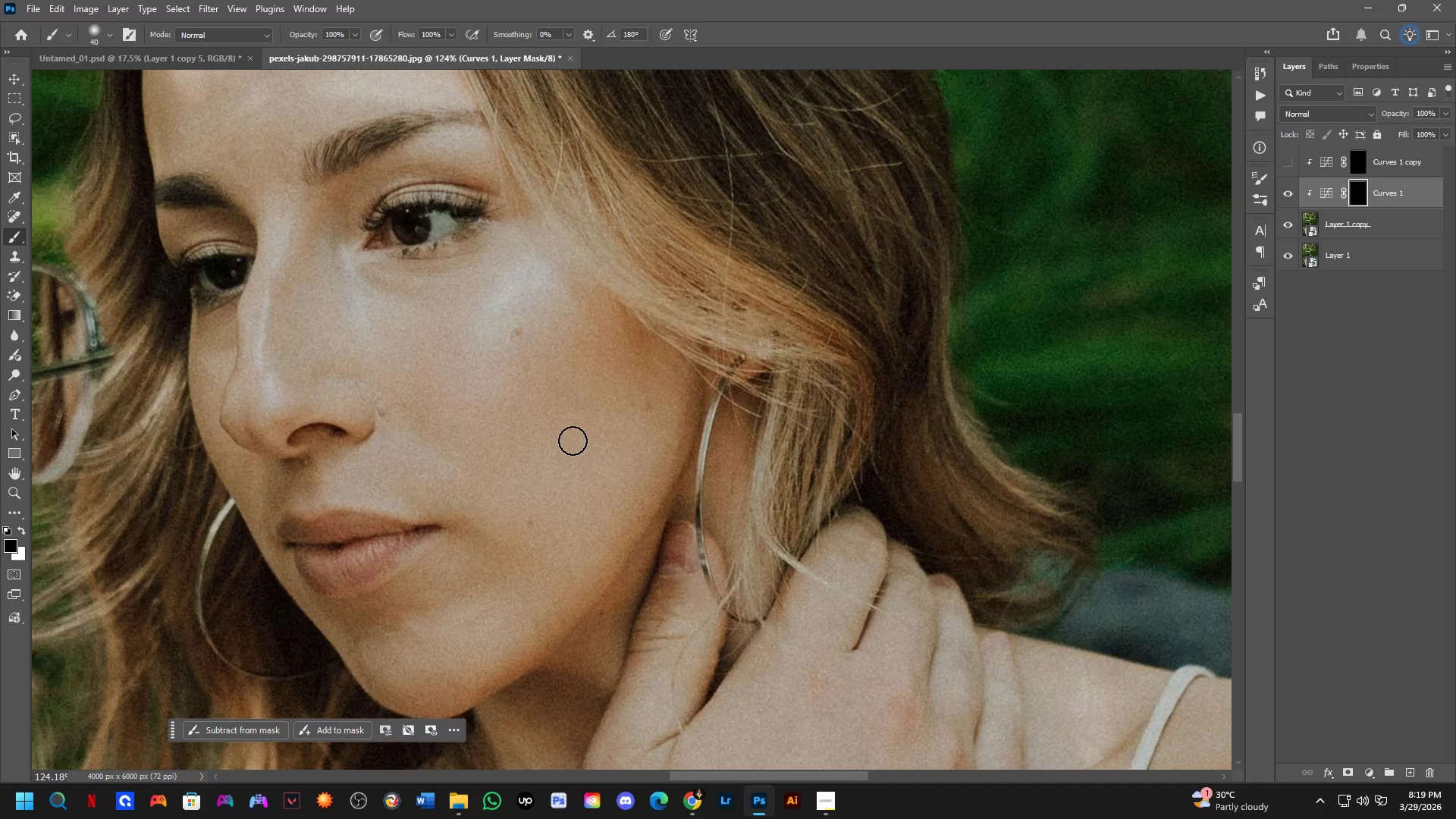 
key(Alt+AltLeft)
 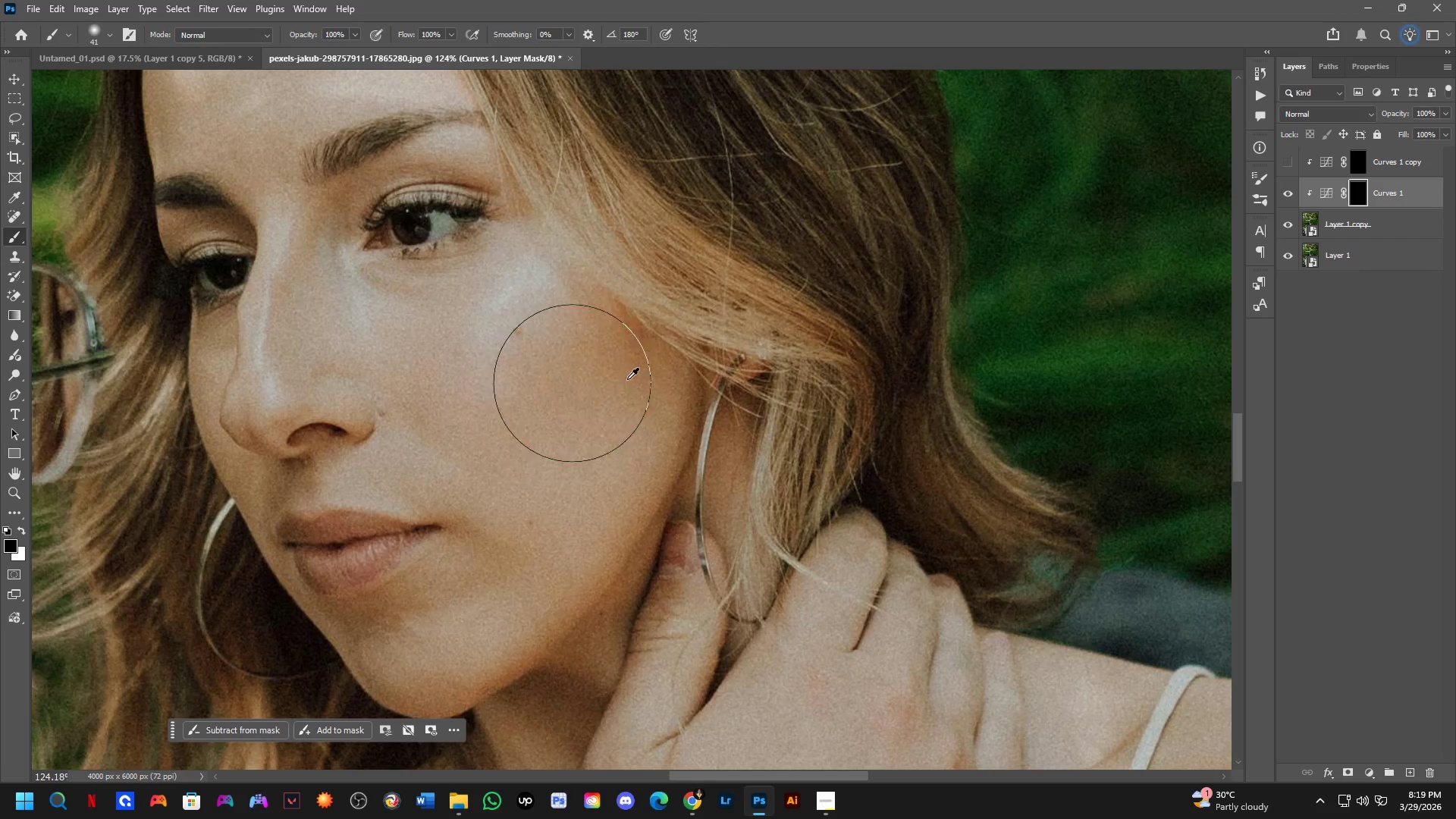 
left_click_drag(start_coordinate=[596, 365], to_coordinate=[566, 458])
 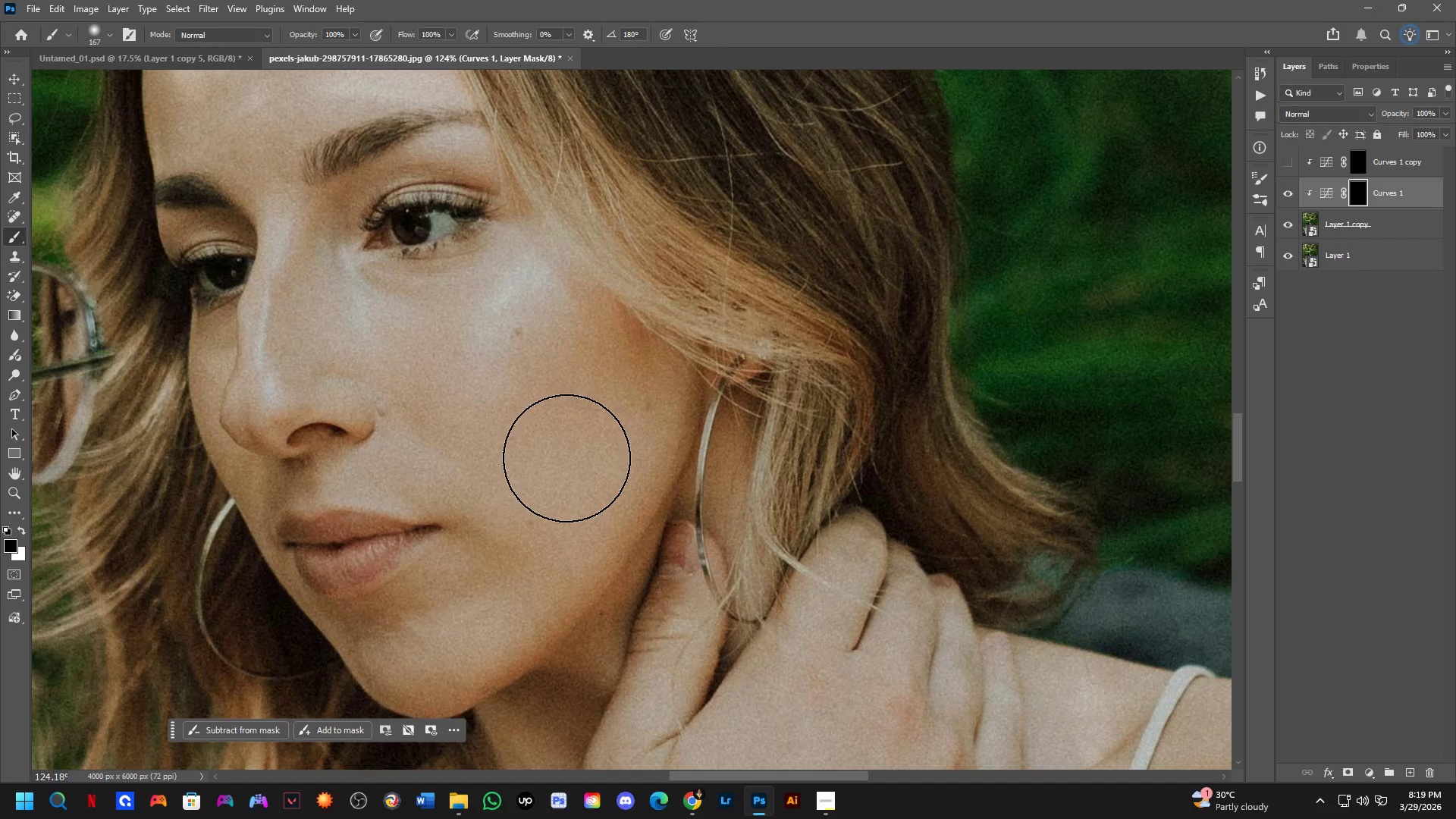 
key(X)
 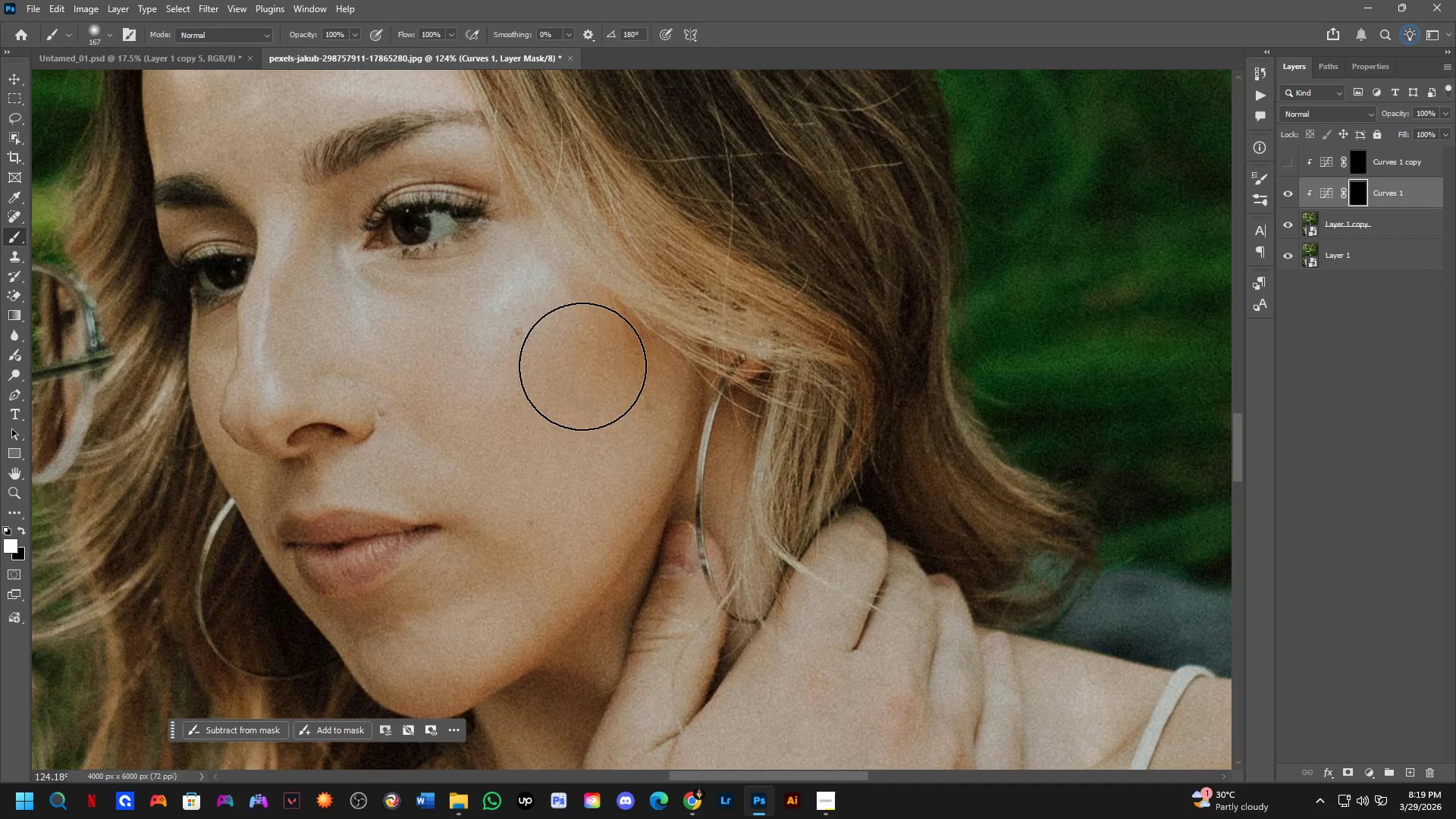 
left_click_drag(start_coordinate=[582, 366], to_coordinate=[560, 471])
 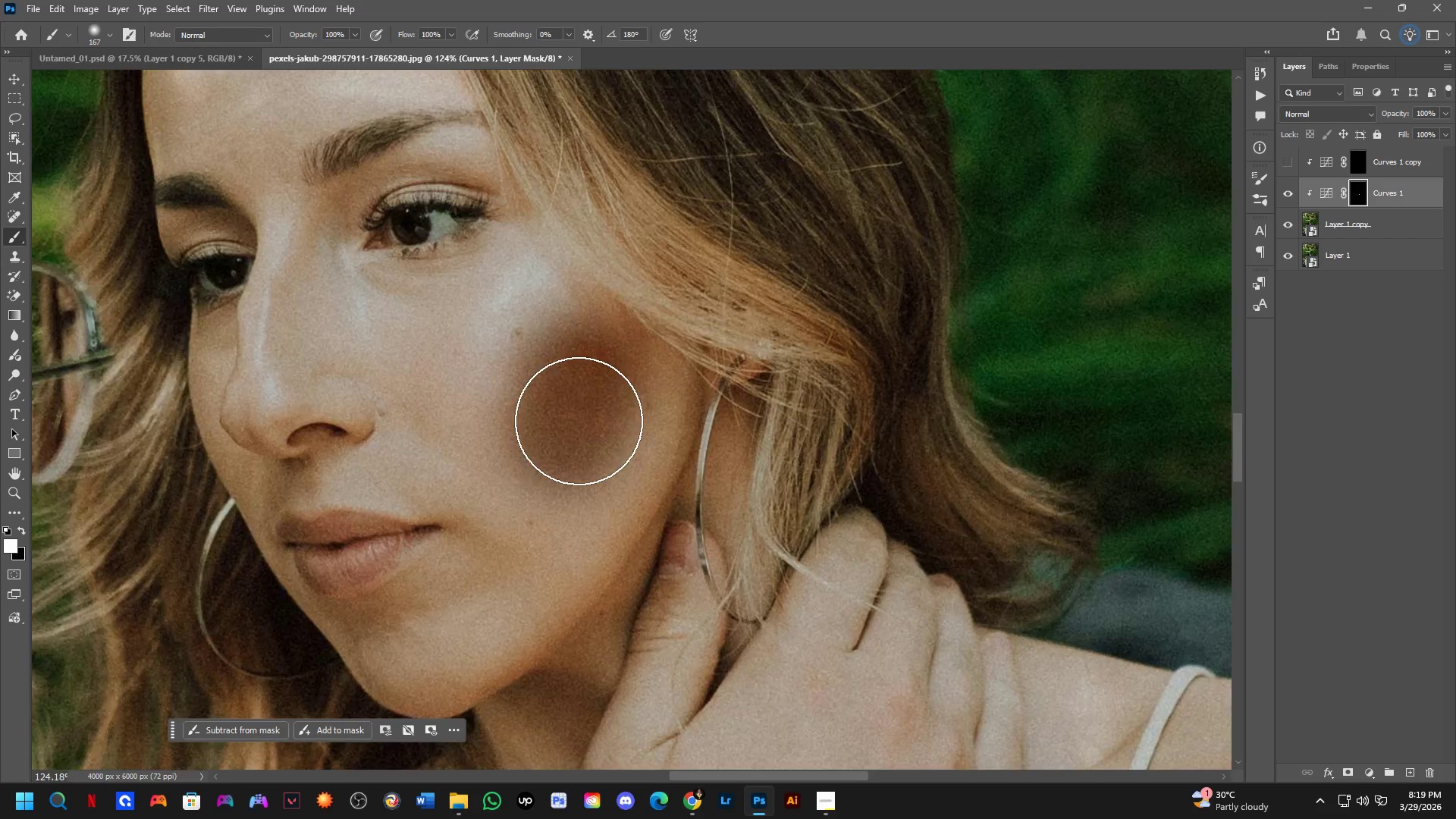 
key(Control+ControlLeft)
 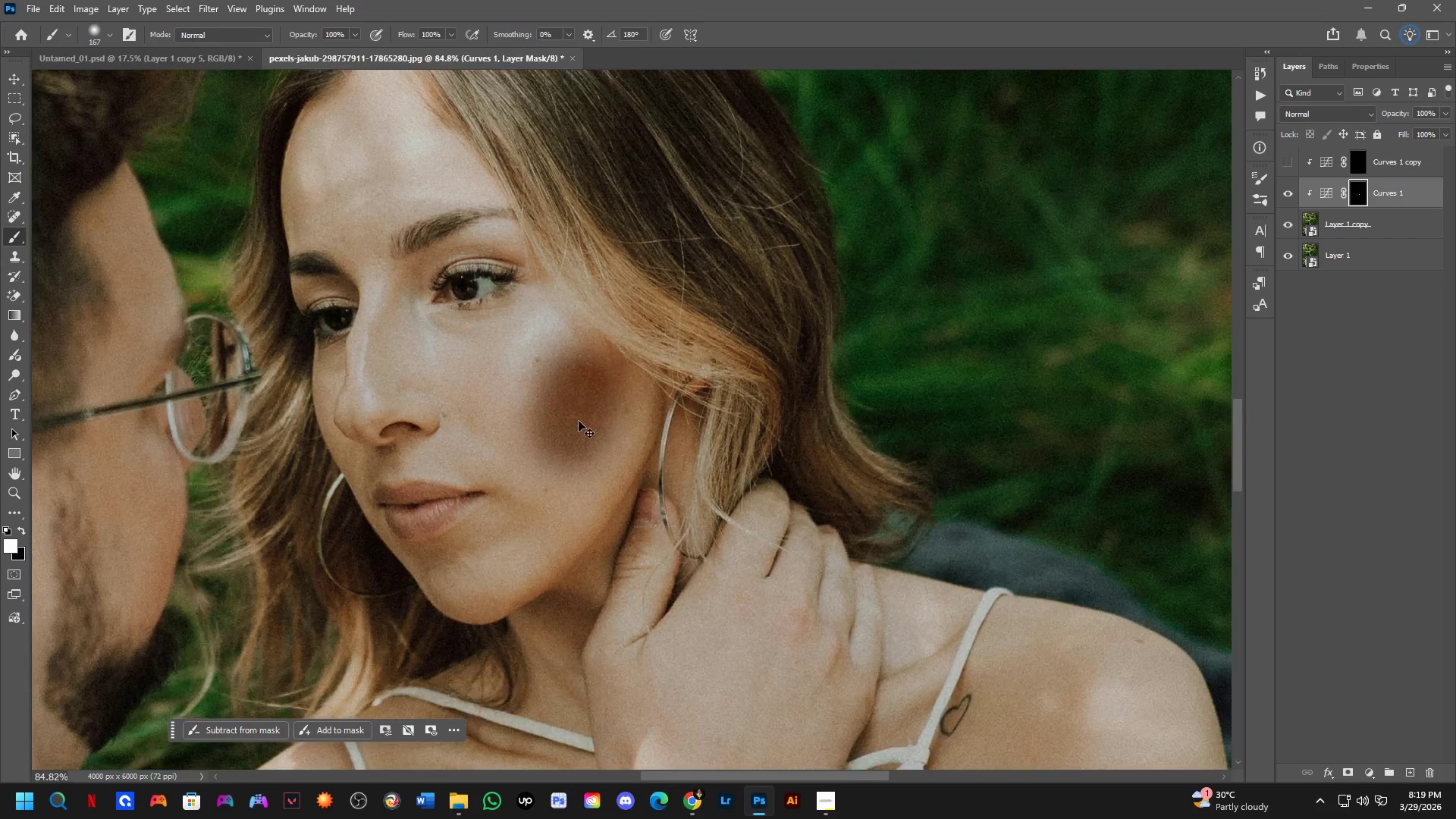 
key(Control+Z)
 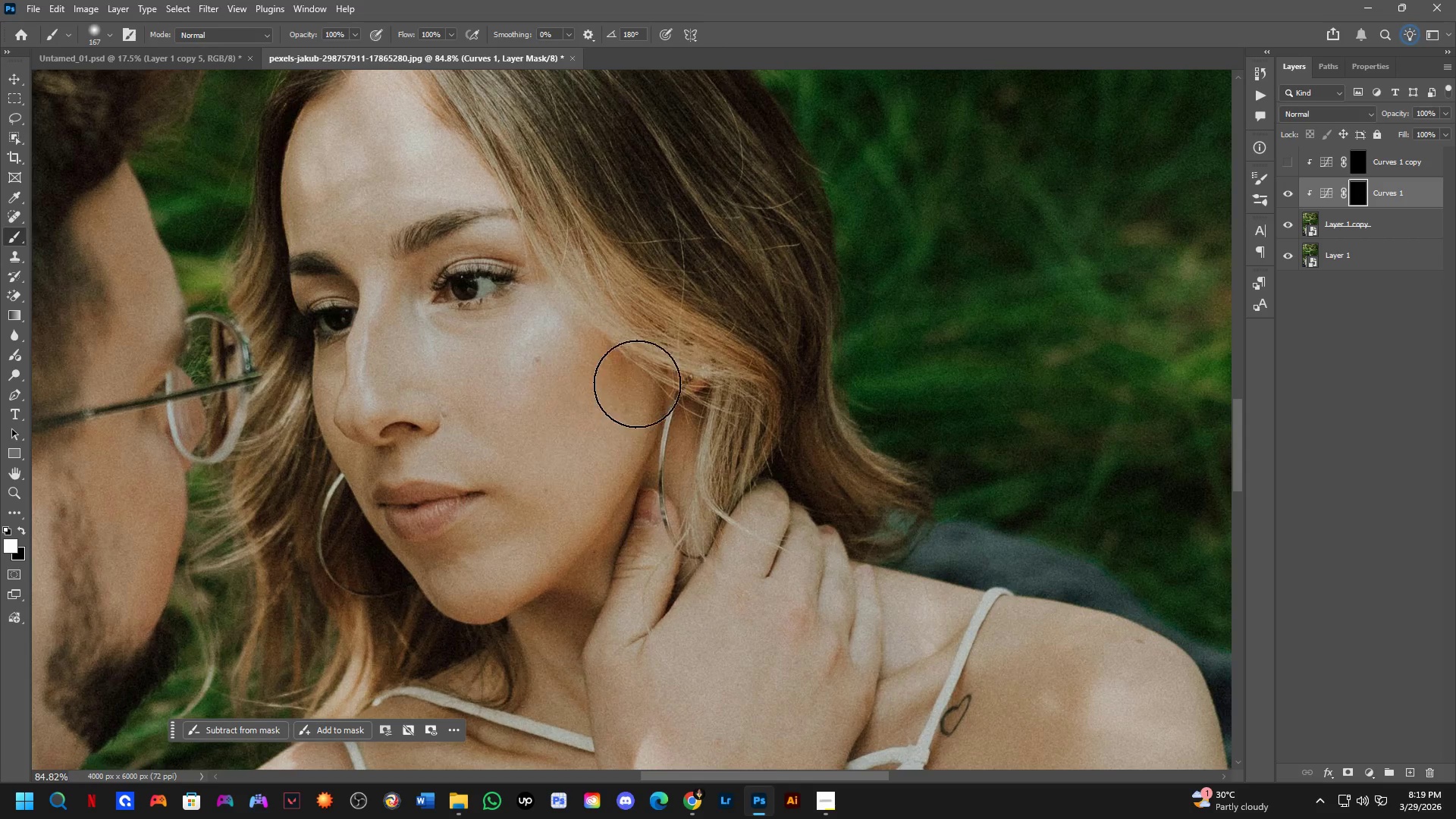 
hold_key(key=AltLeft, duration=1.0)
 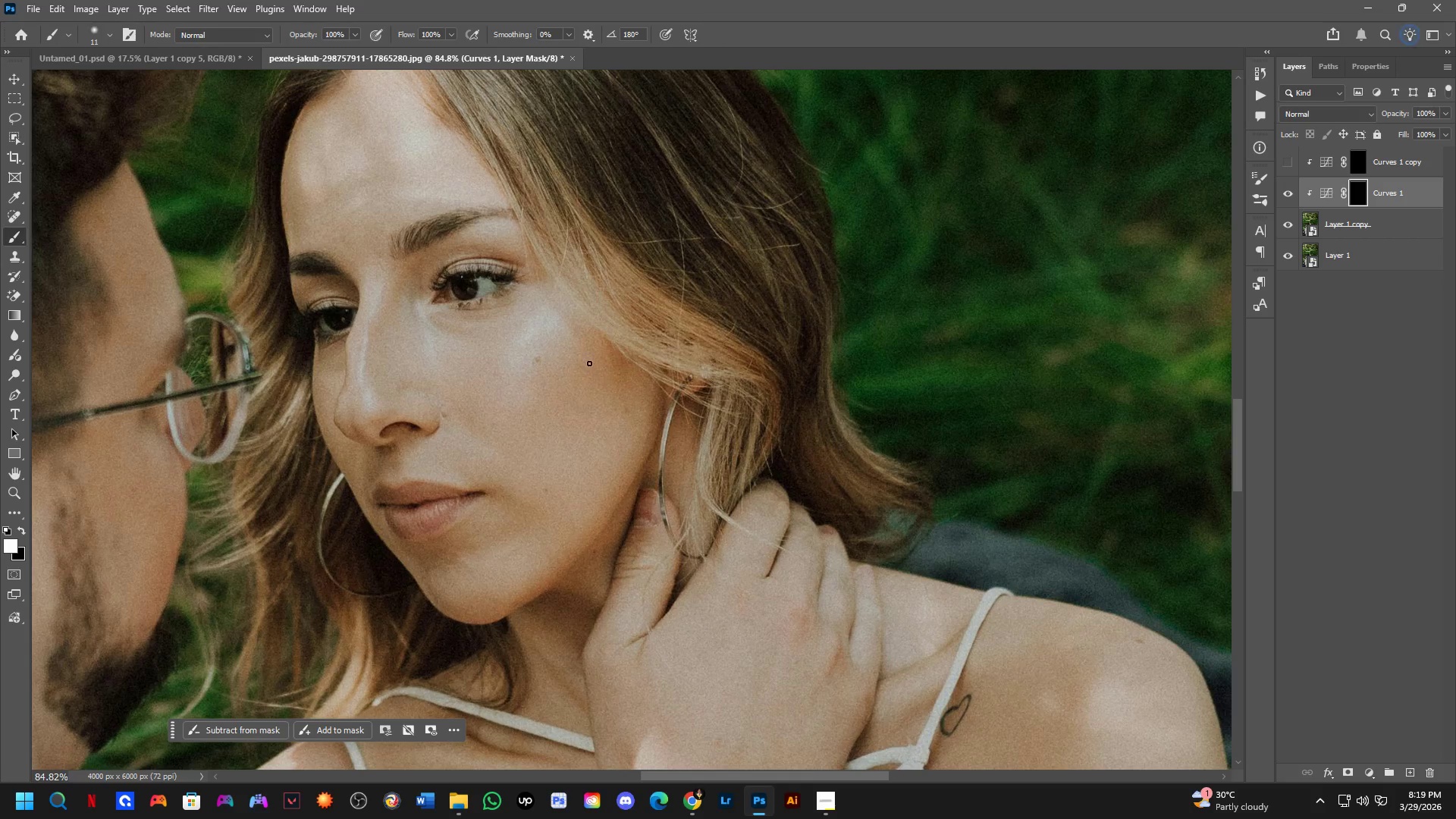 
scroll: coordinate [579, 421], scroll_direction: down, amount: 4.0
 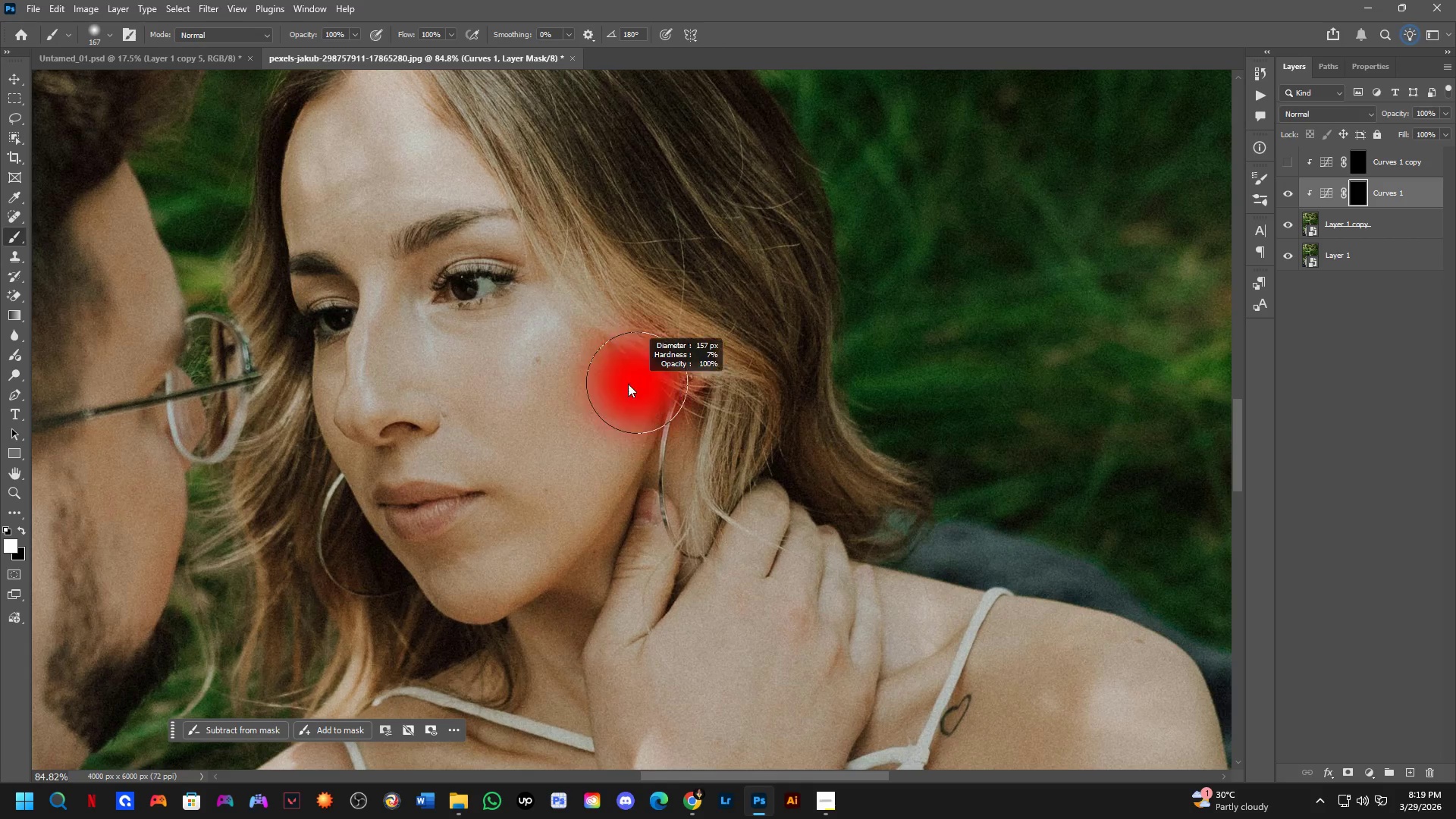 
hold_key(key=AltLeft, duration=0.64)
 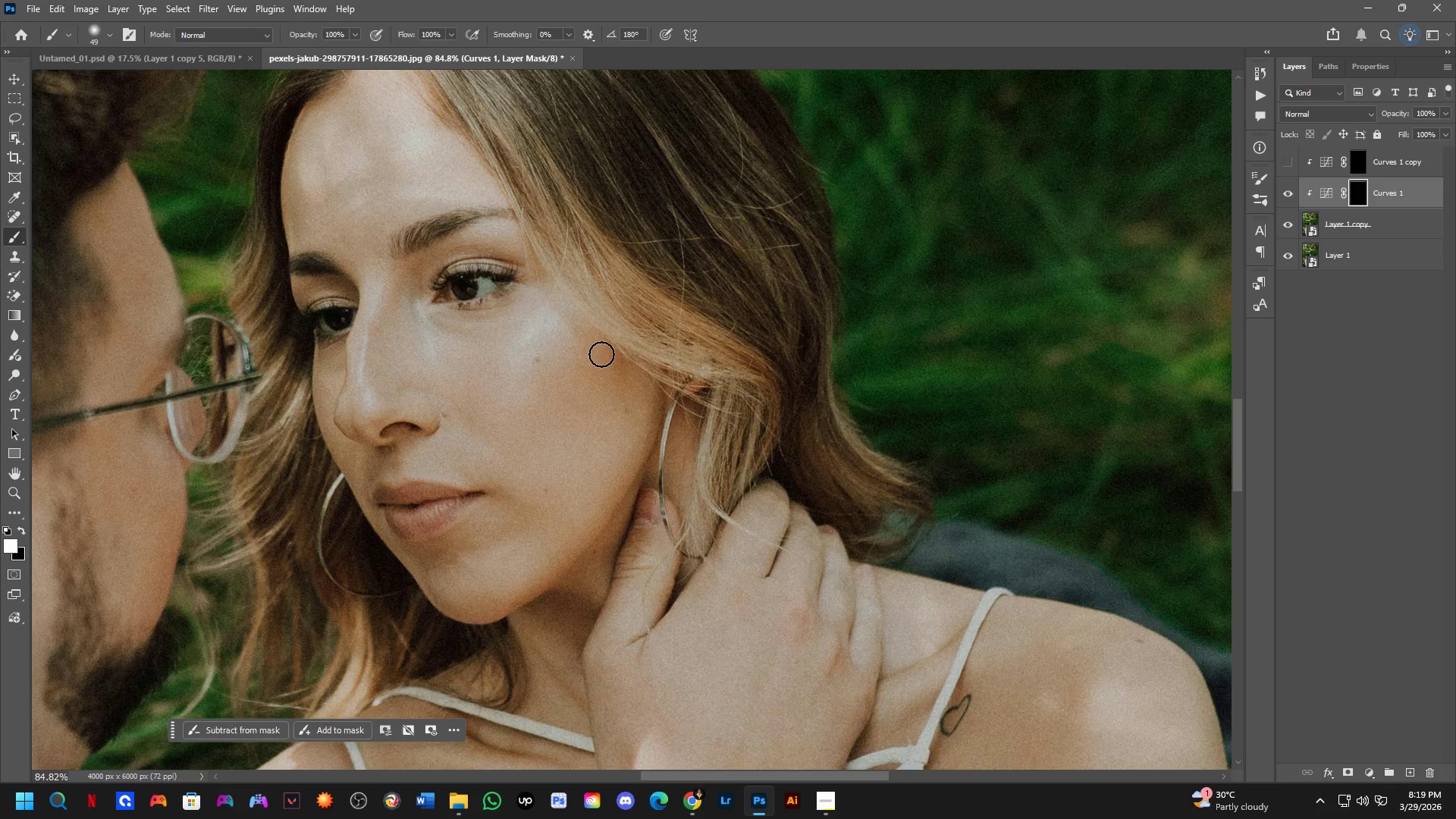 
hold_key(key=AltLeft, duration=0.67)
 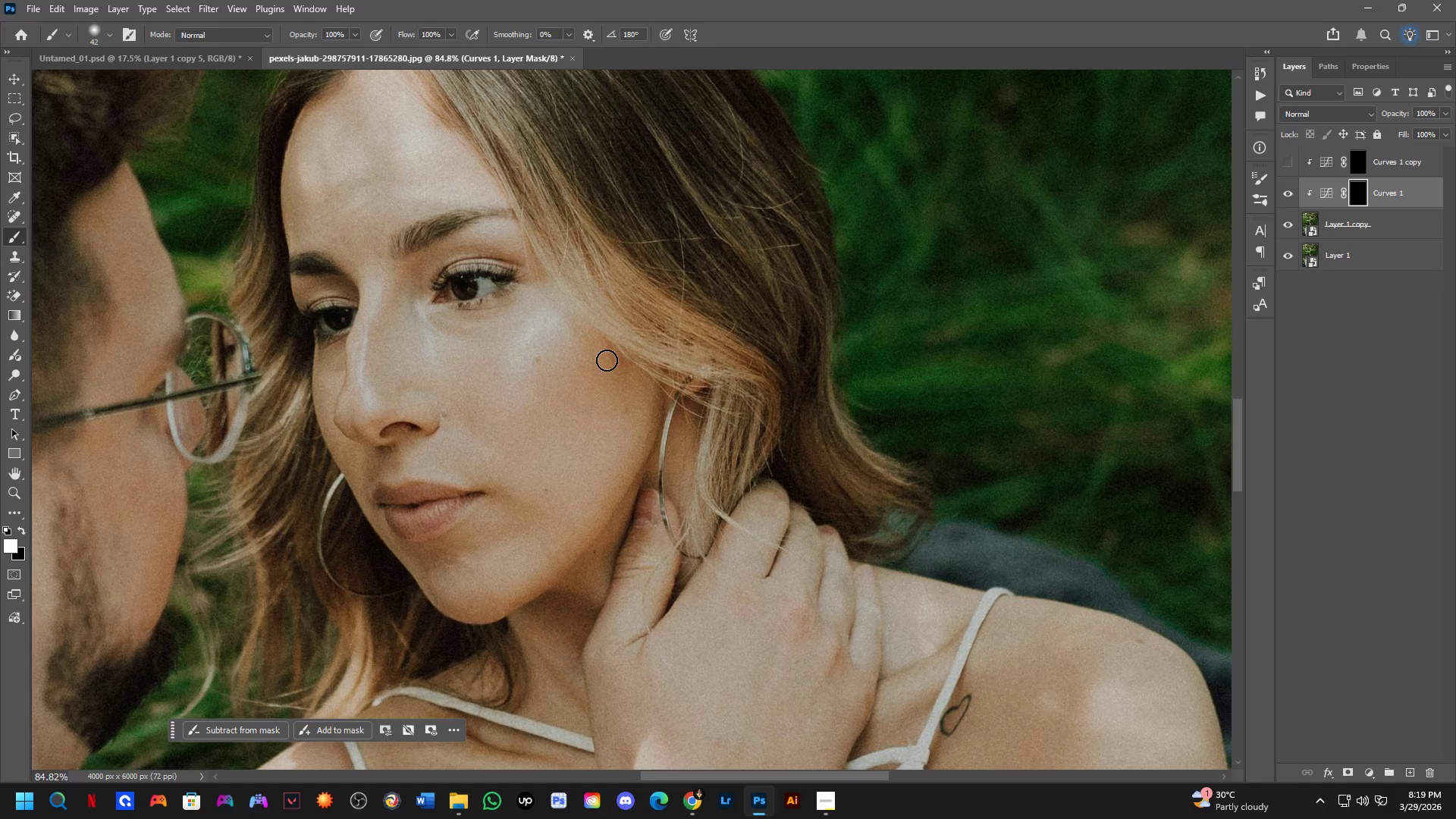 
key(Alt+AltLeft)
 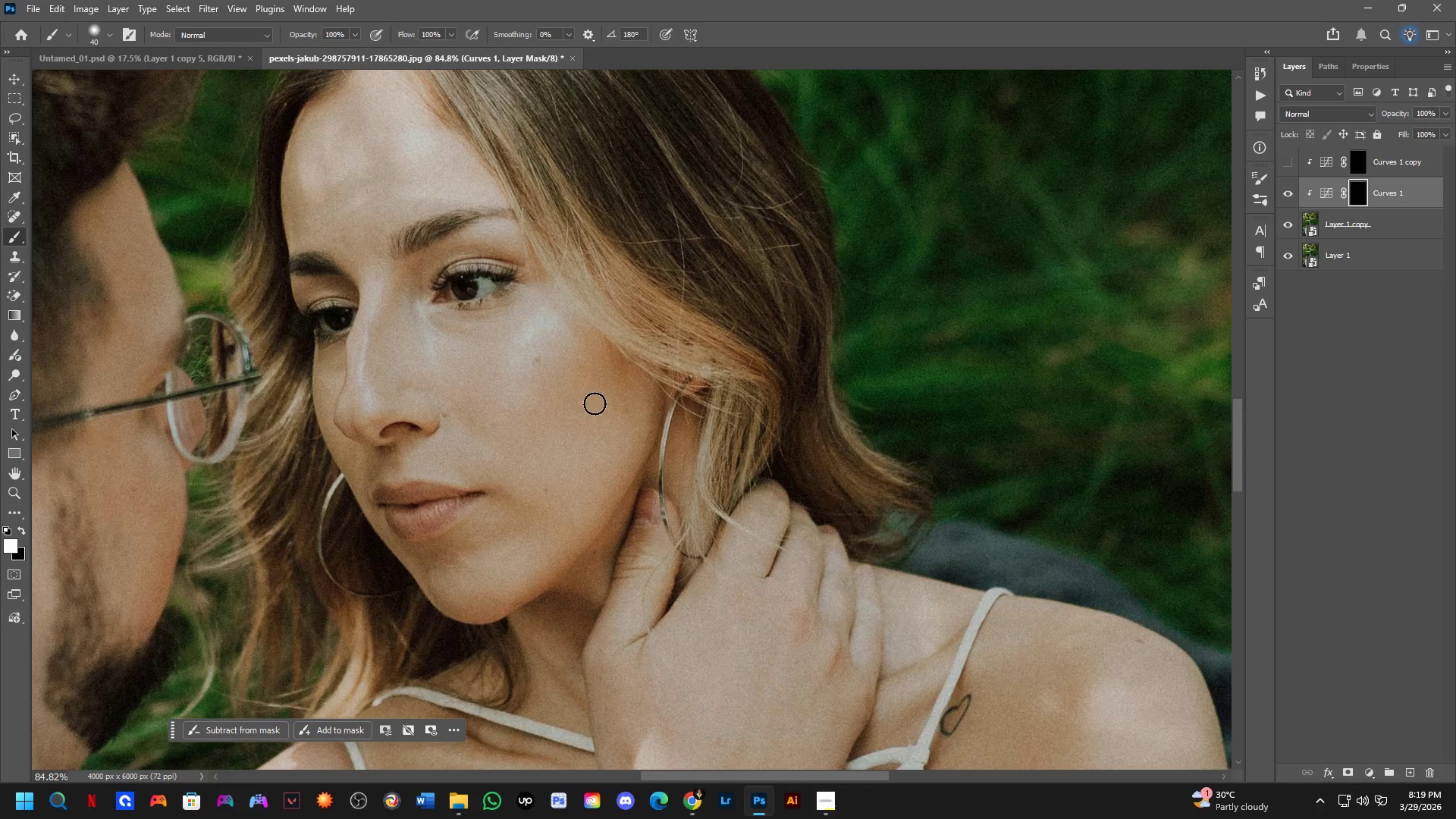 
key(Alt+AltLeft)
 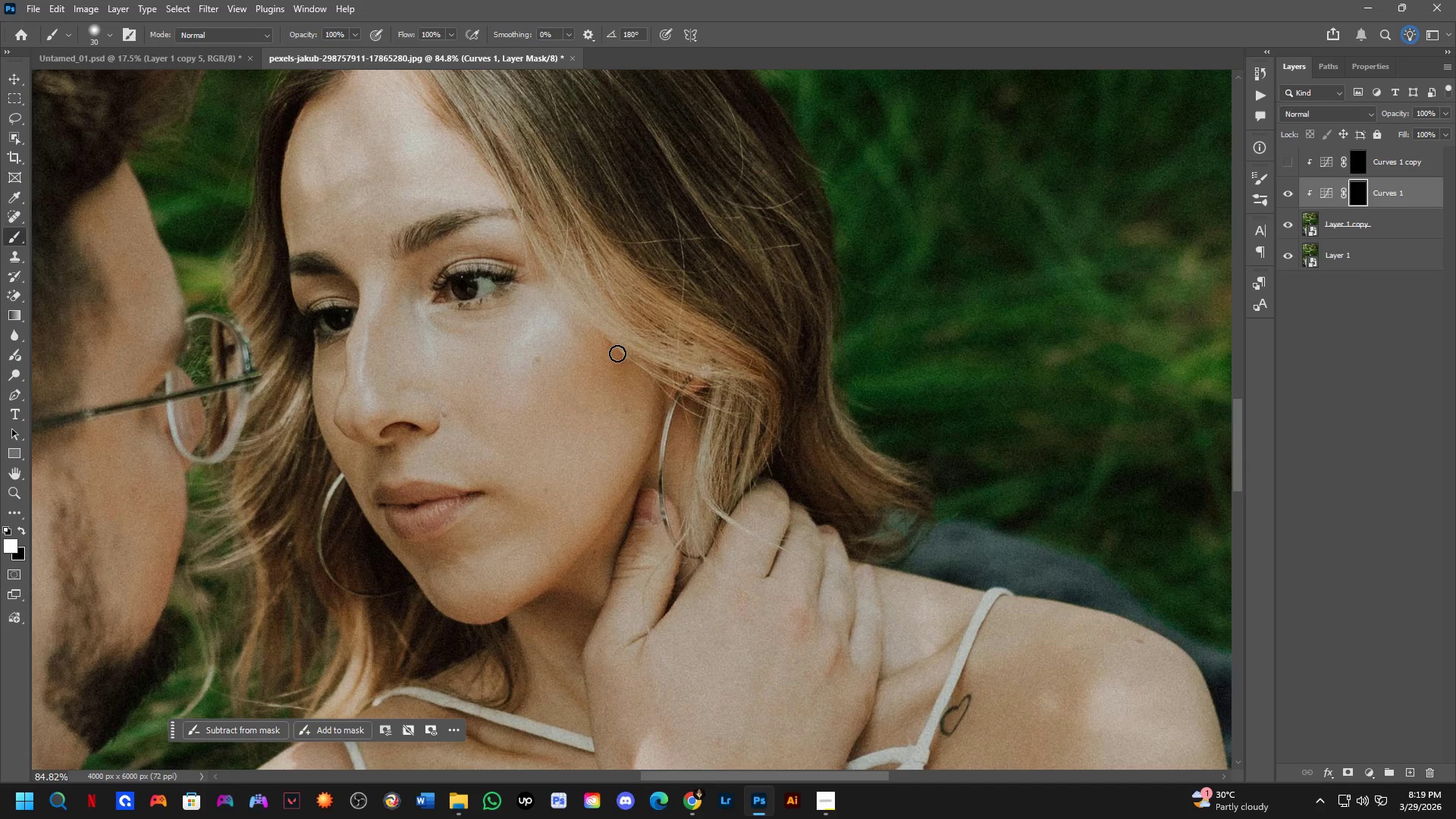 
left_click_drag(start_coordinate=[618, 353], to_coordinate=[551, 467])
 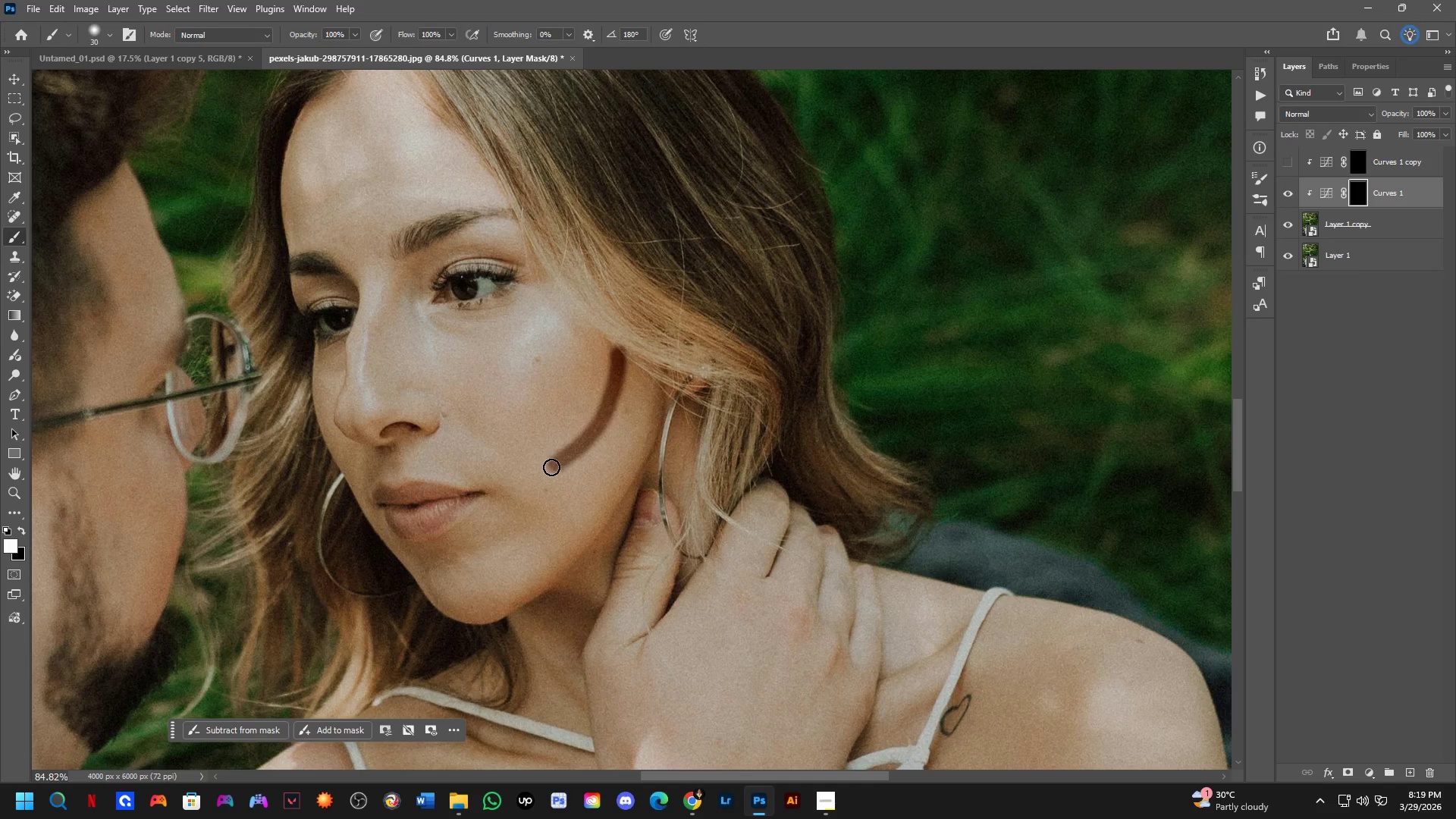 
key(Control+ControlLeft)
 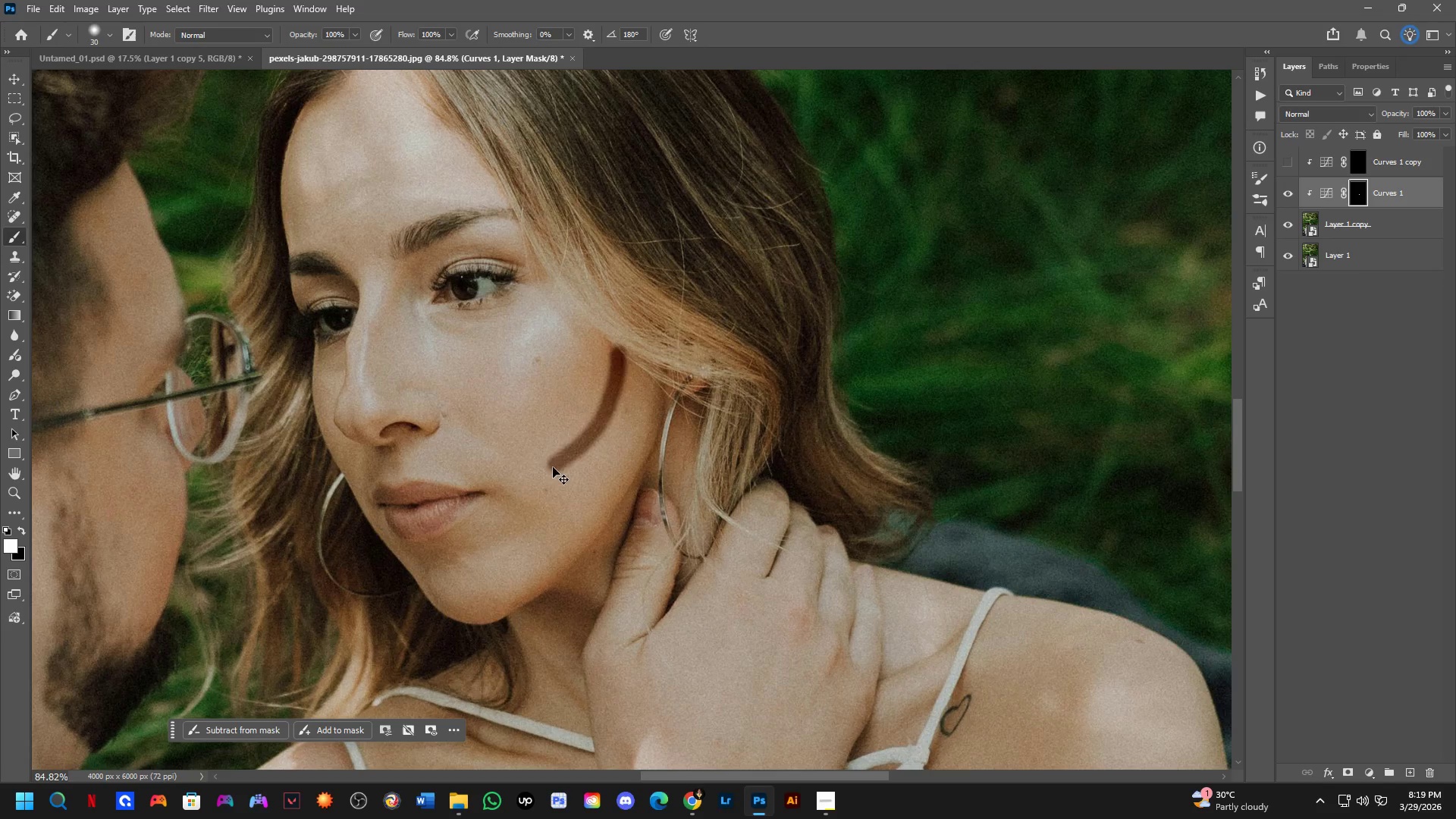 
key(Control+Z)
 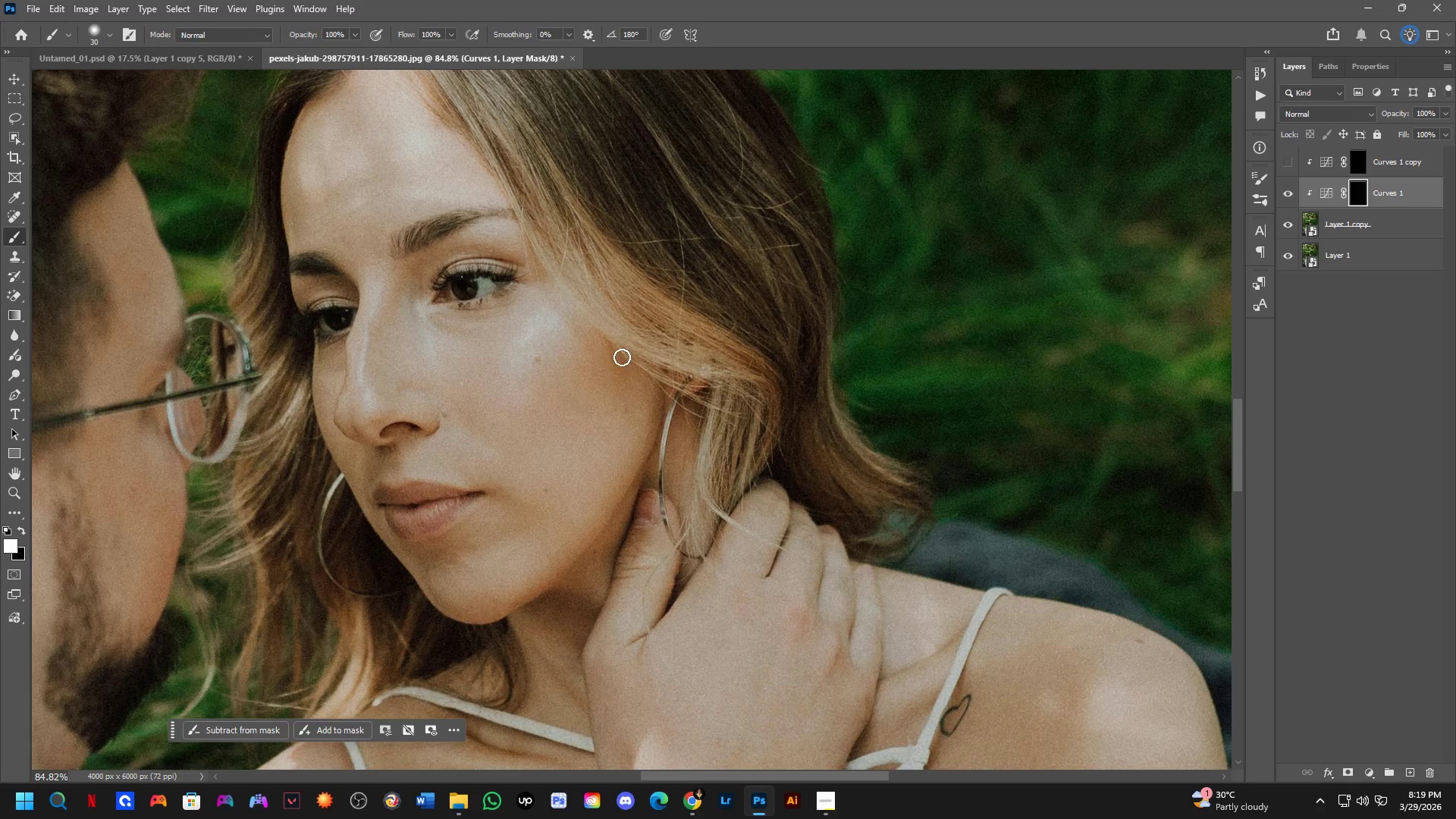 
left_click_drag(start_coordinate=[622, 353], to_coordinate=[558, 463])
 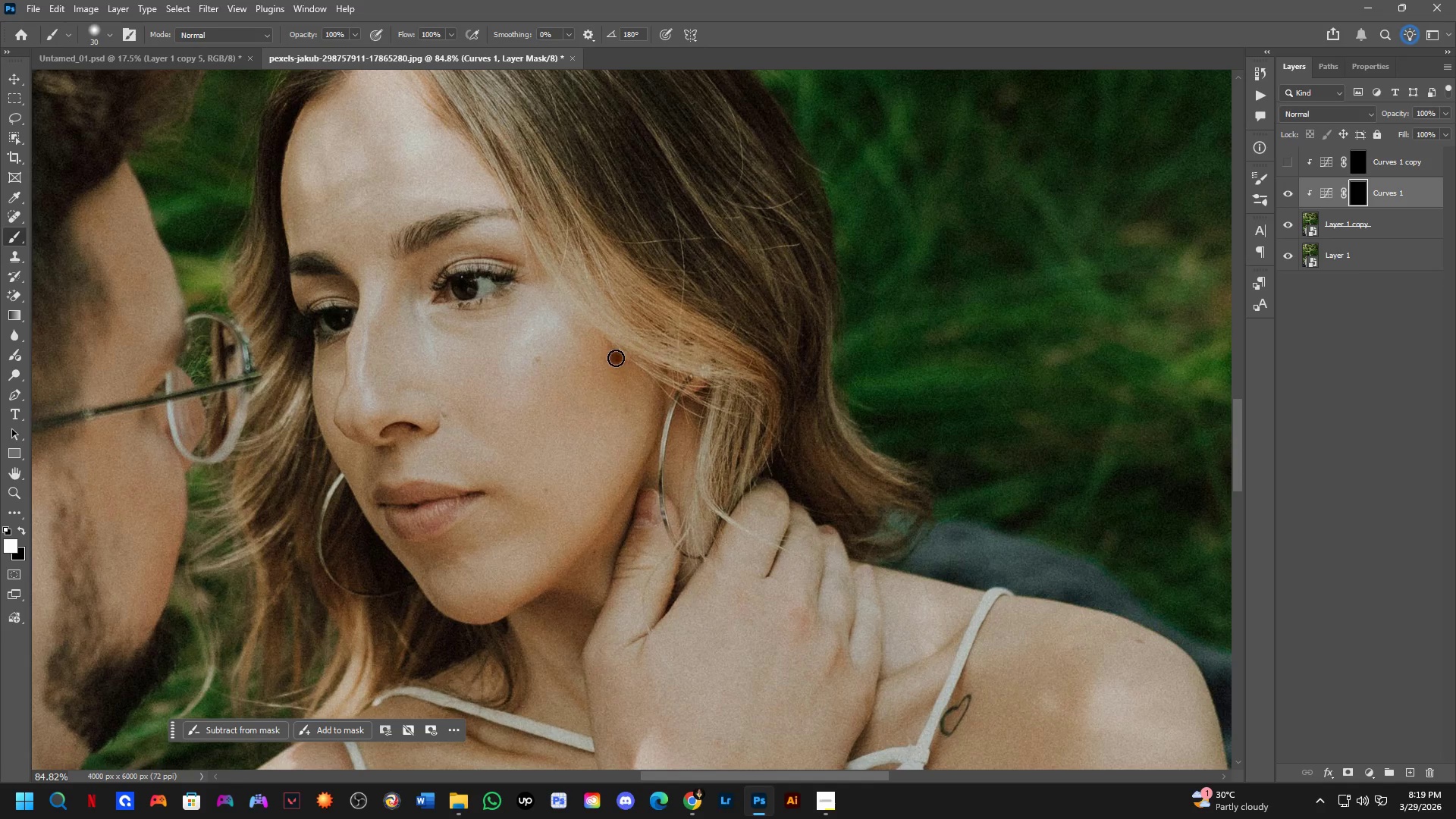 
key(Control+ControlLeft)
 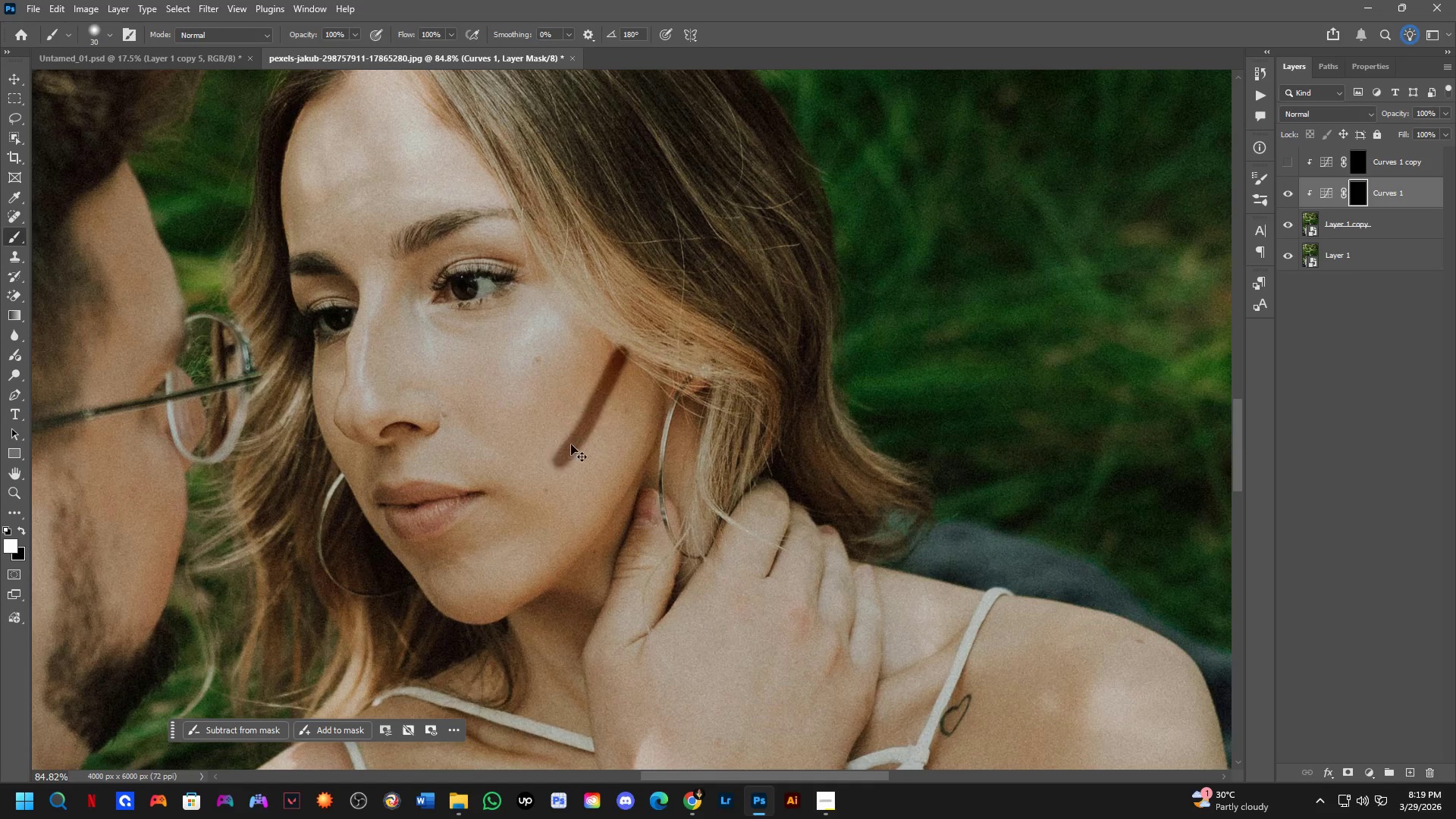 
key(Control+Z)
 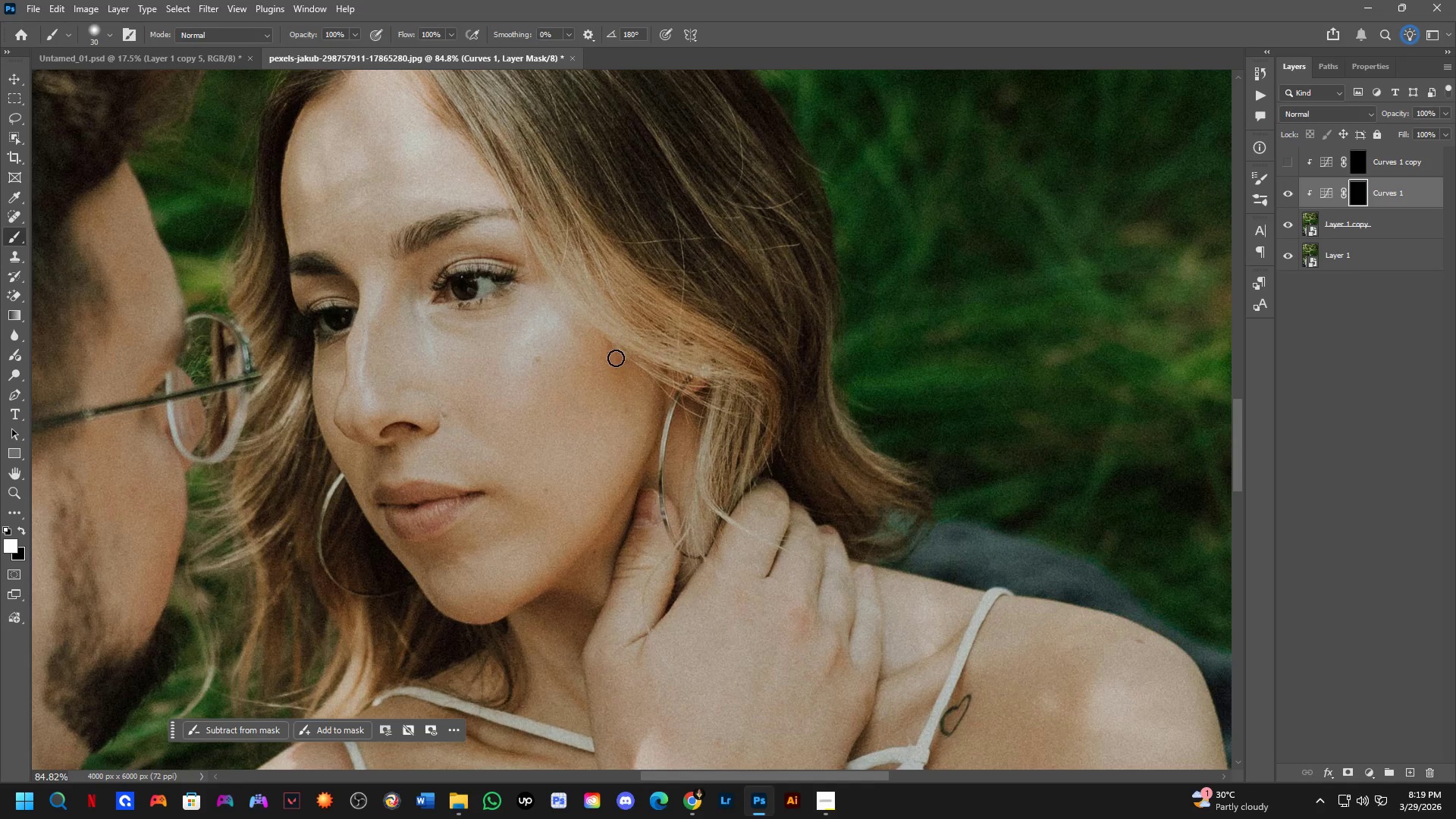 
left_click_drag(start_coordinate=[616, 358], to_coordinate=[539, 471])
 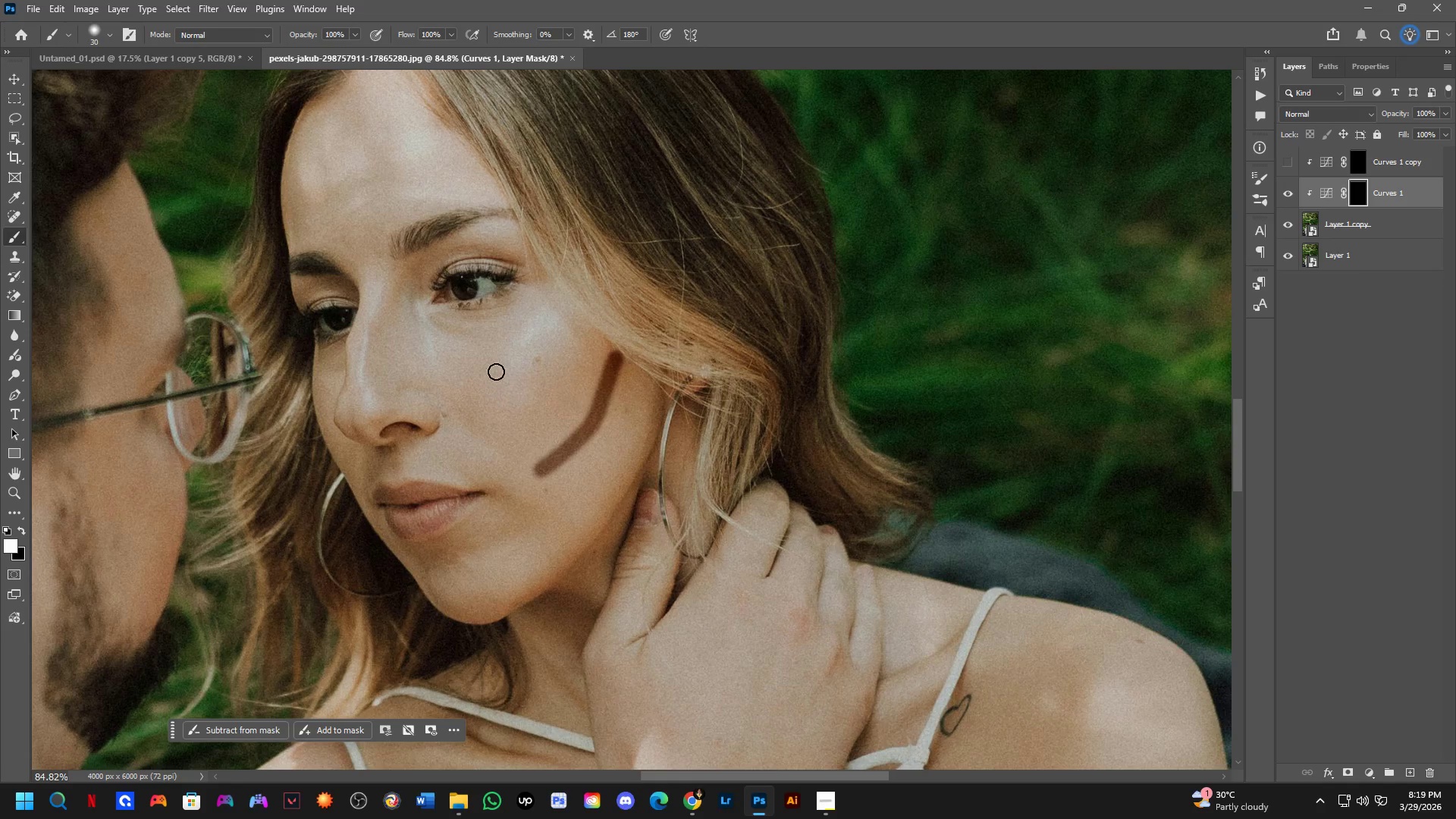 
scroll: coordinate [407, 388], scroll_direction: none, amount: 0.0
 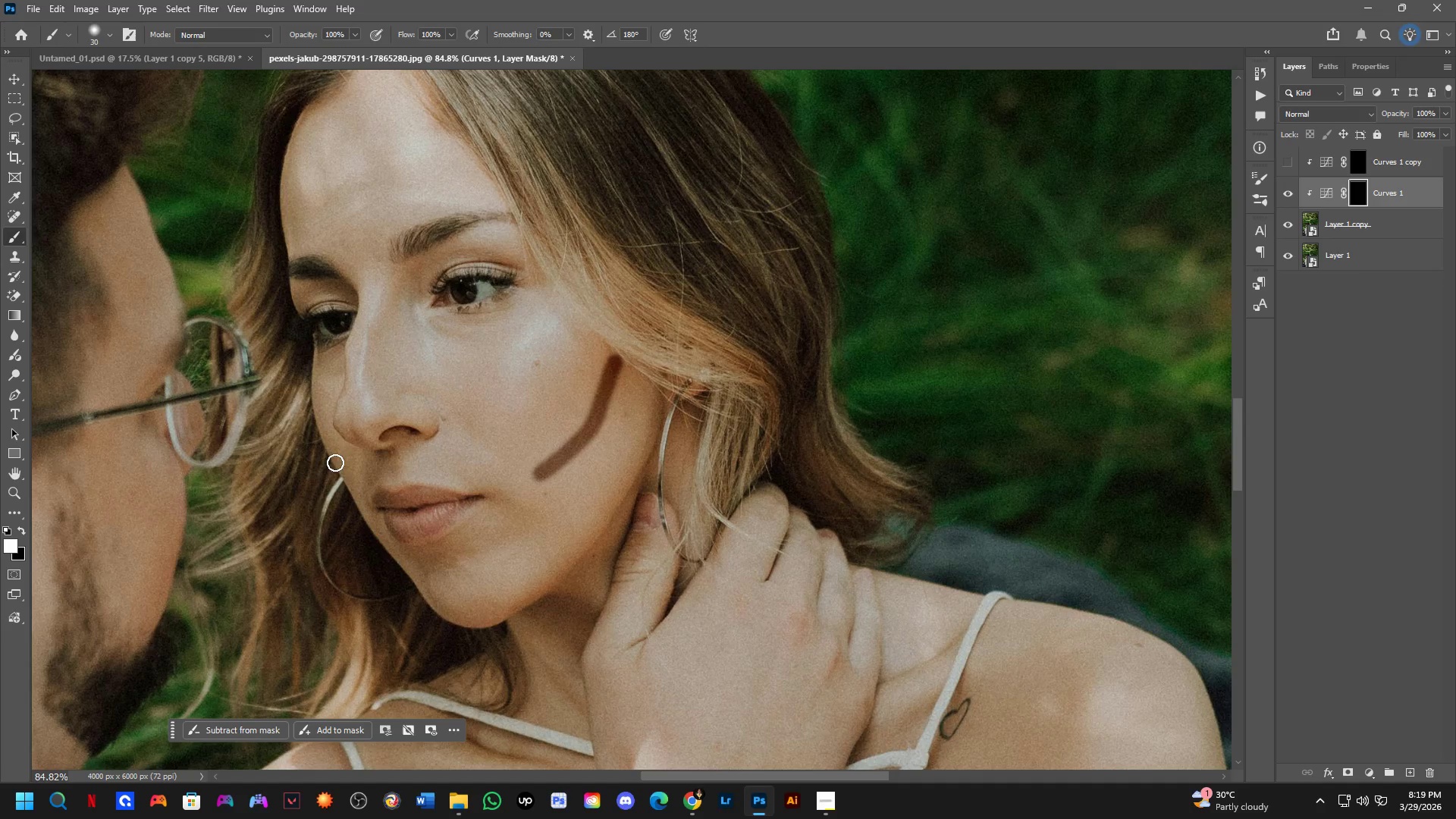 
hold_key(key=Space, duration=0.56)
 